 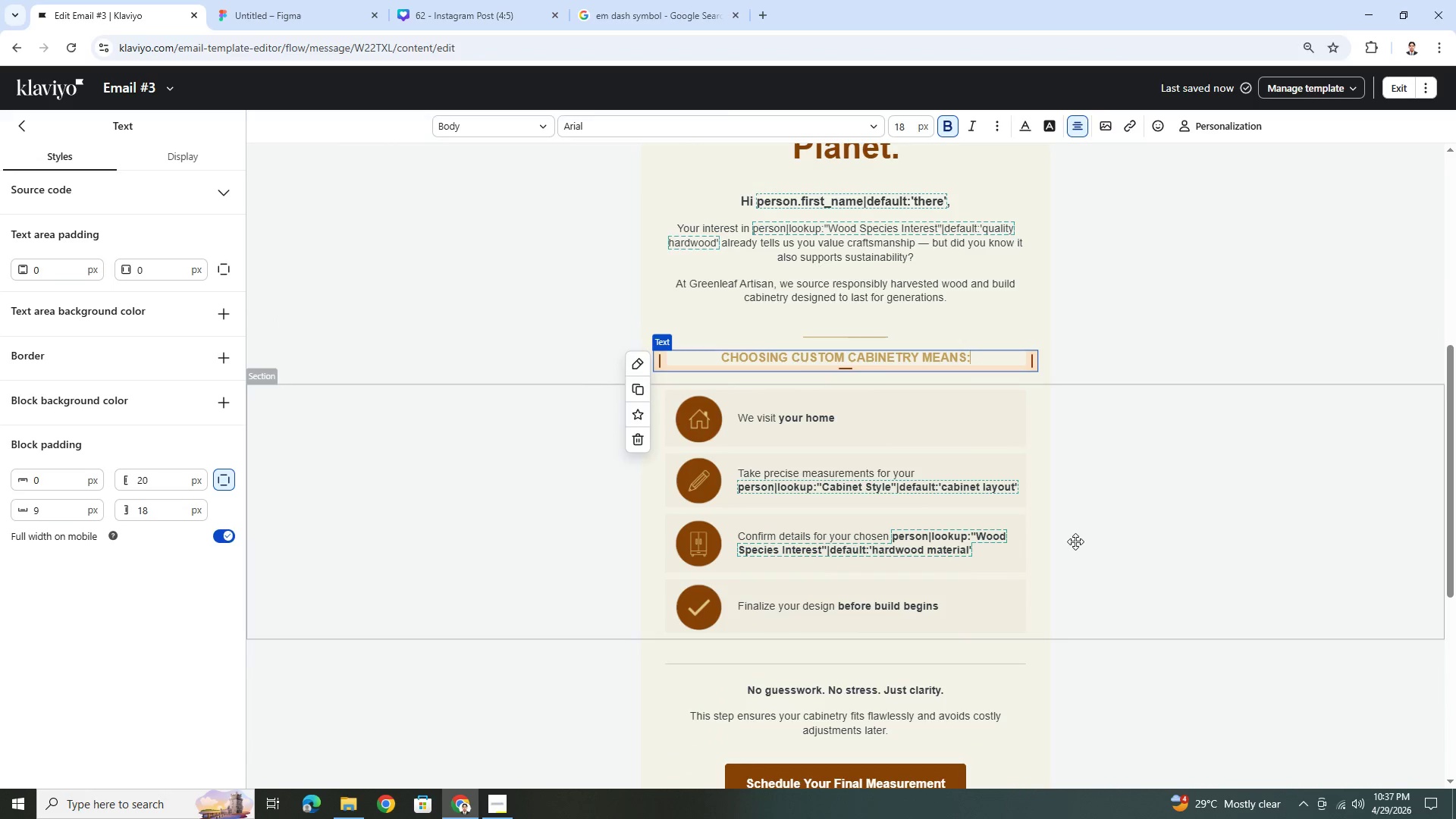 
scroll: coordinate [1075, 541], scroll_direction: up, amount: 2.0
 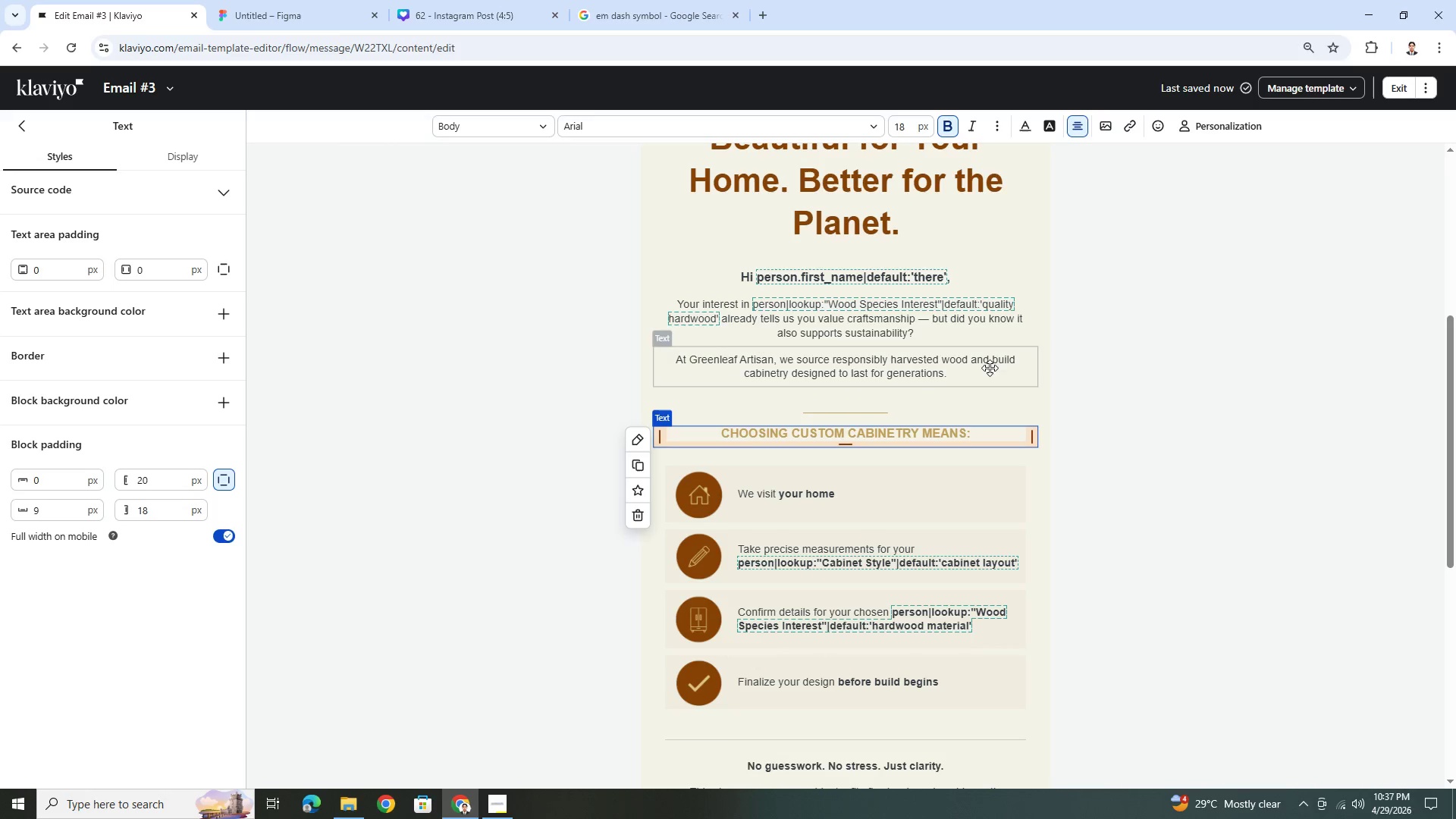 
wait(10.32)
 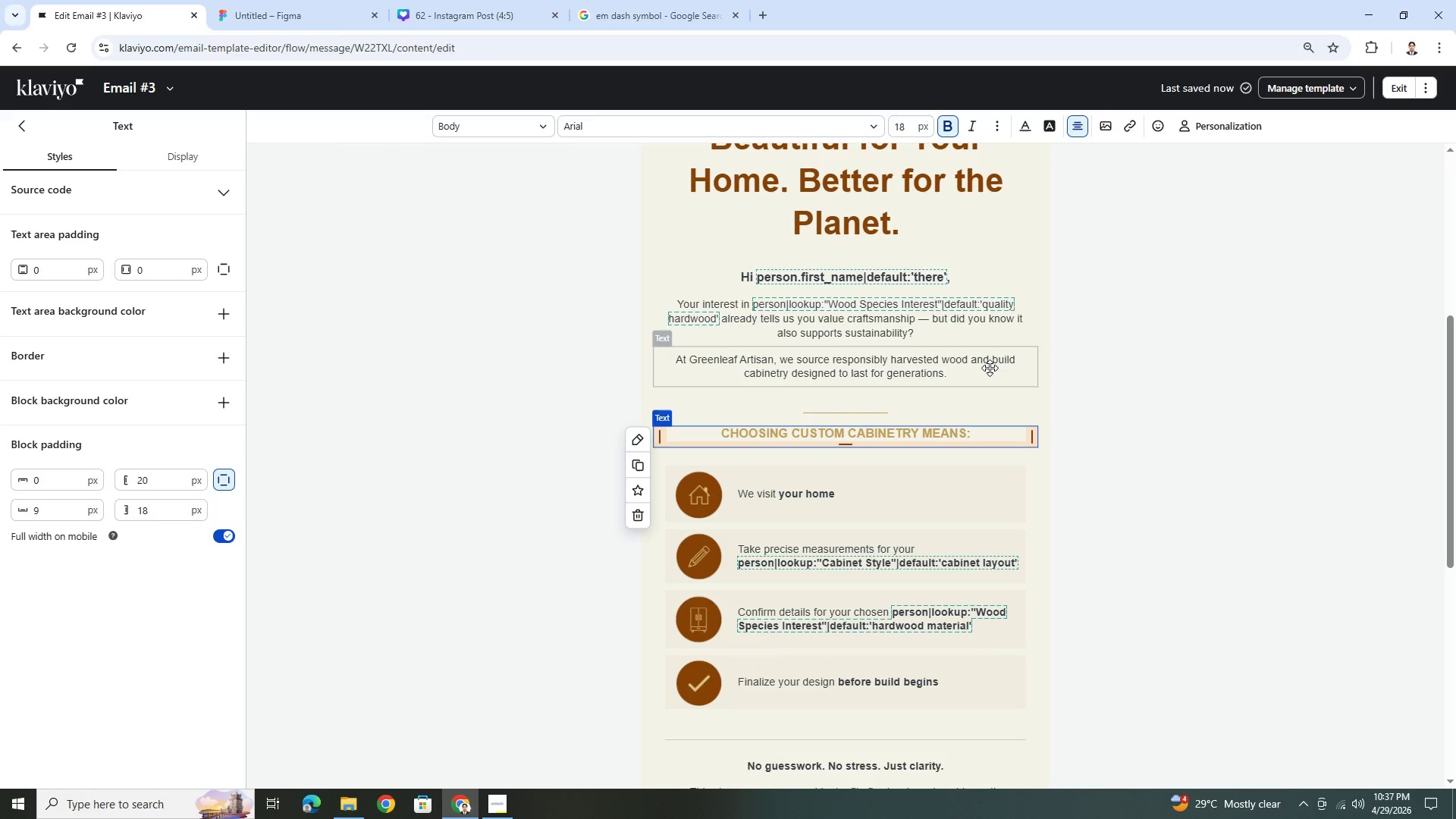 
double_click([968, 369])
 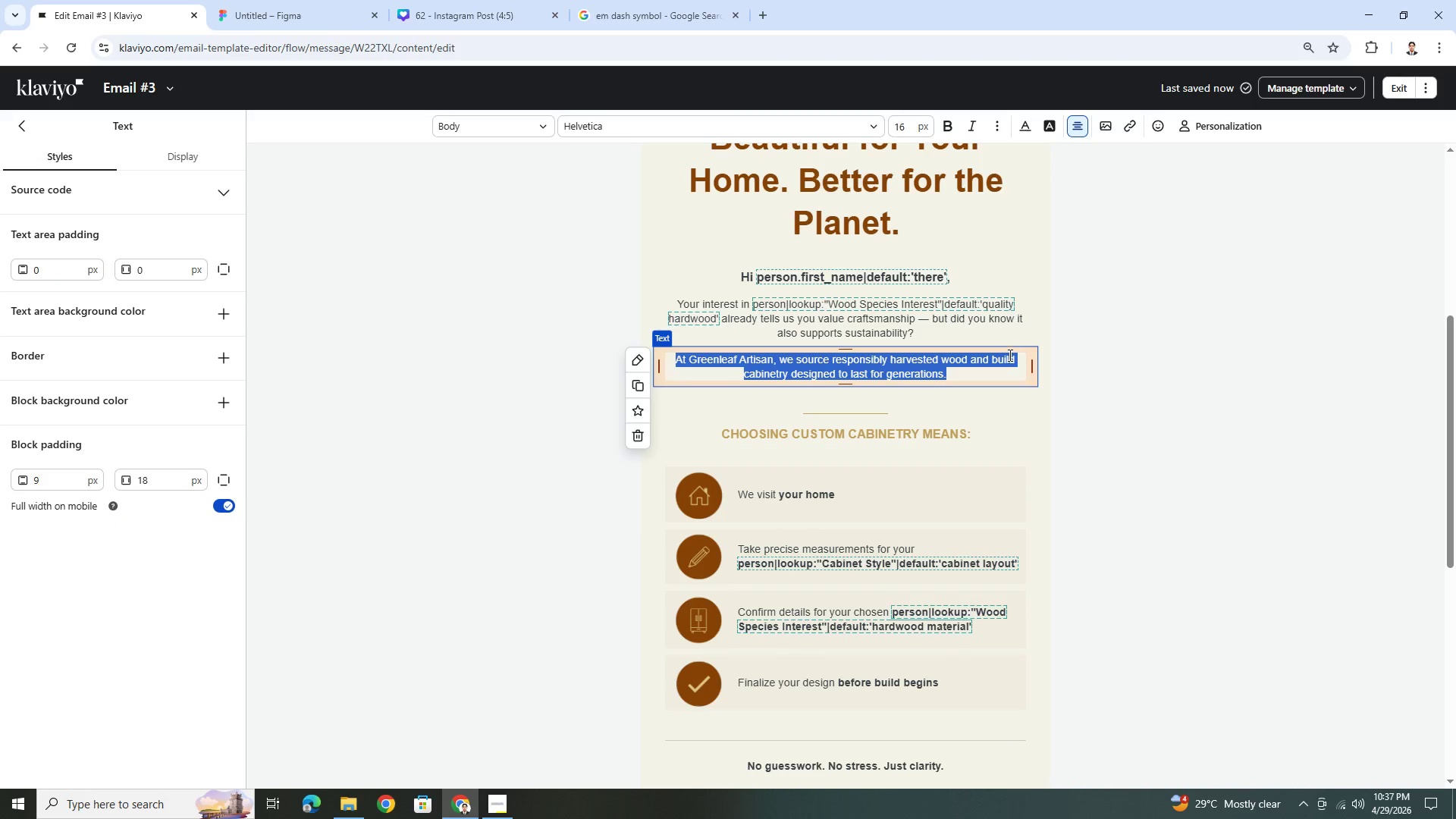 
left_click([1016, 356])
 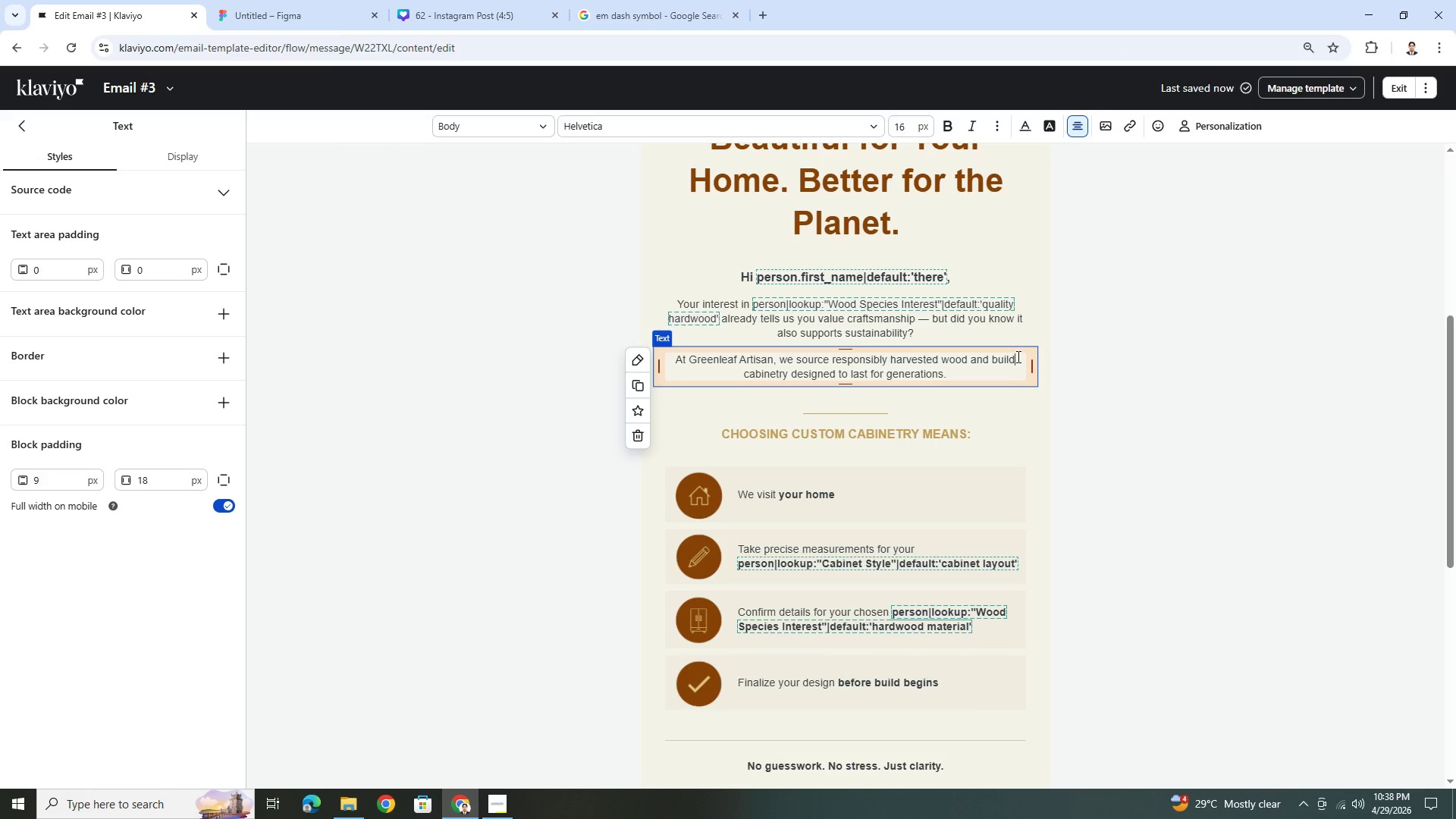 
type( CUSTOM)
key(Backspace)
key(Backspace)
key(Backspace)
key(Backspace)
key(Backspace)
key(Backspace)
type(custom )
 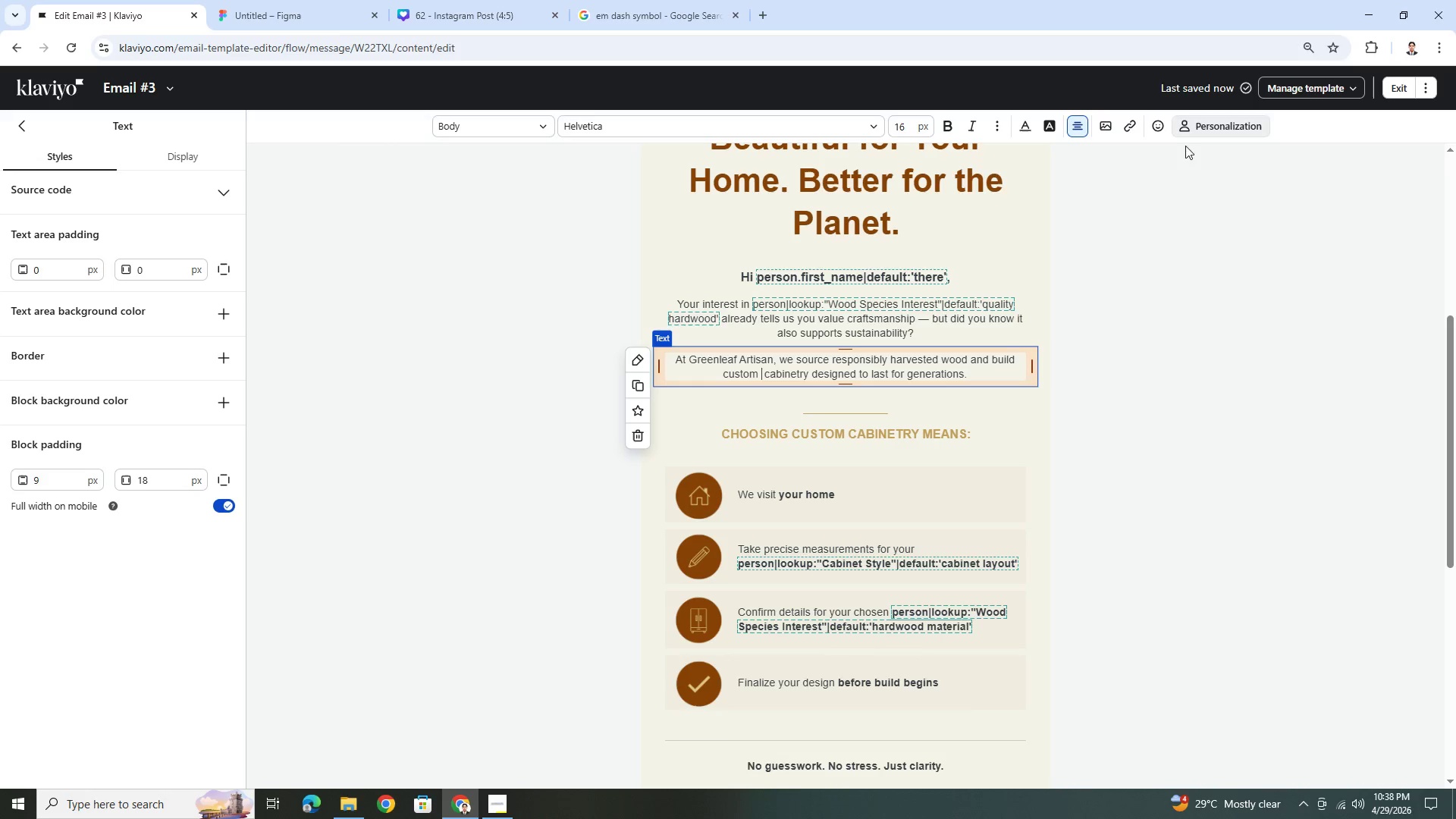 
left_click([1212, 125])
 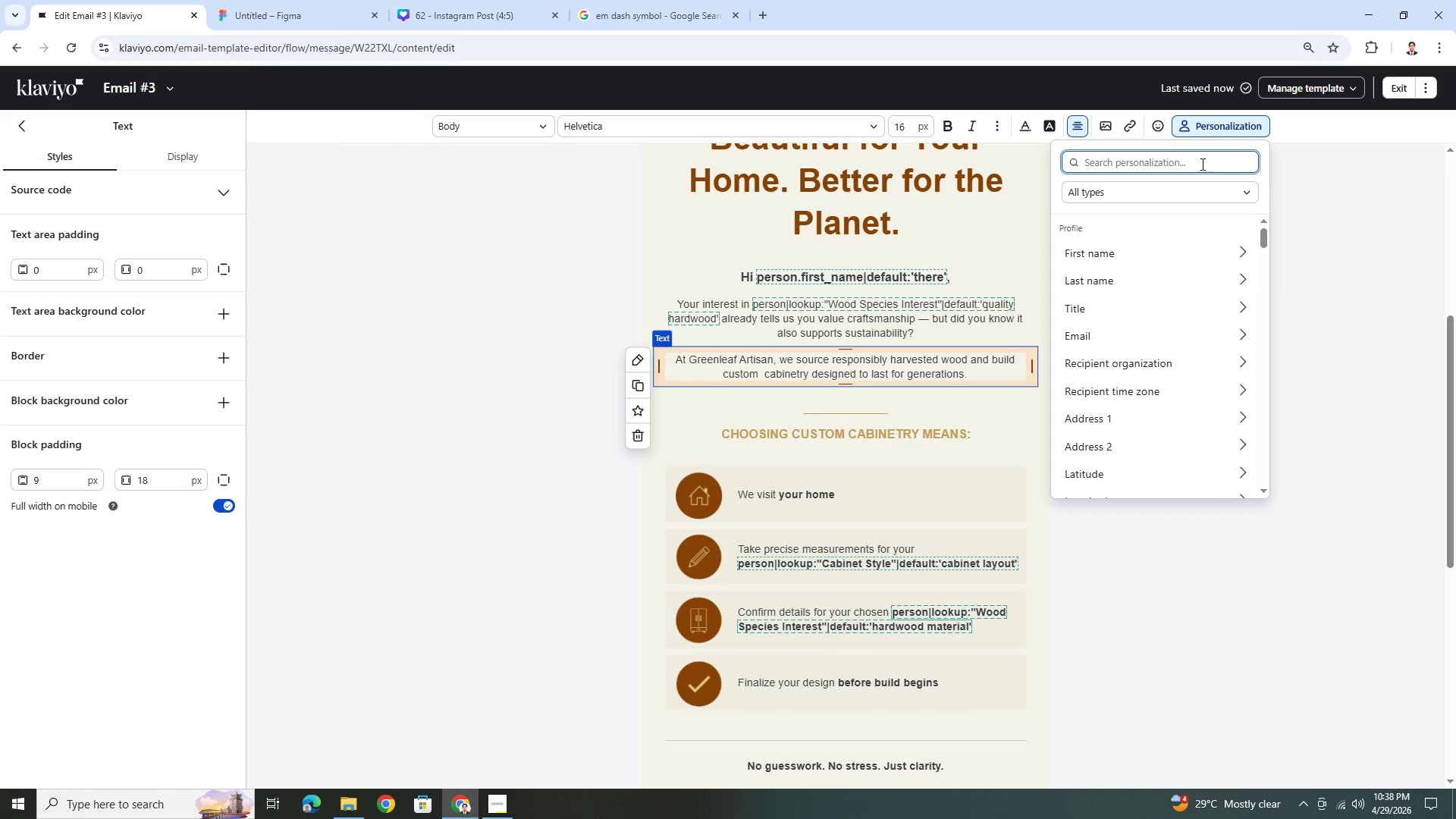 
left_click([1201, 164])
 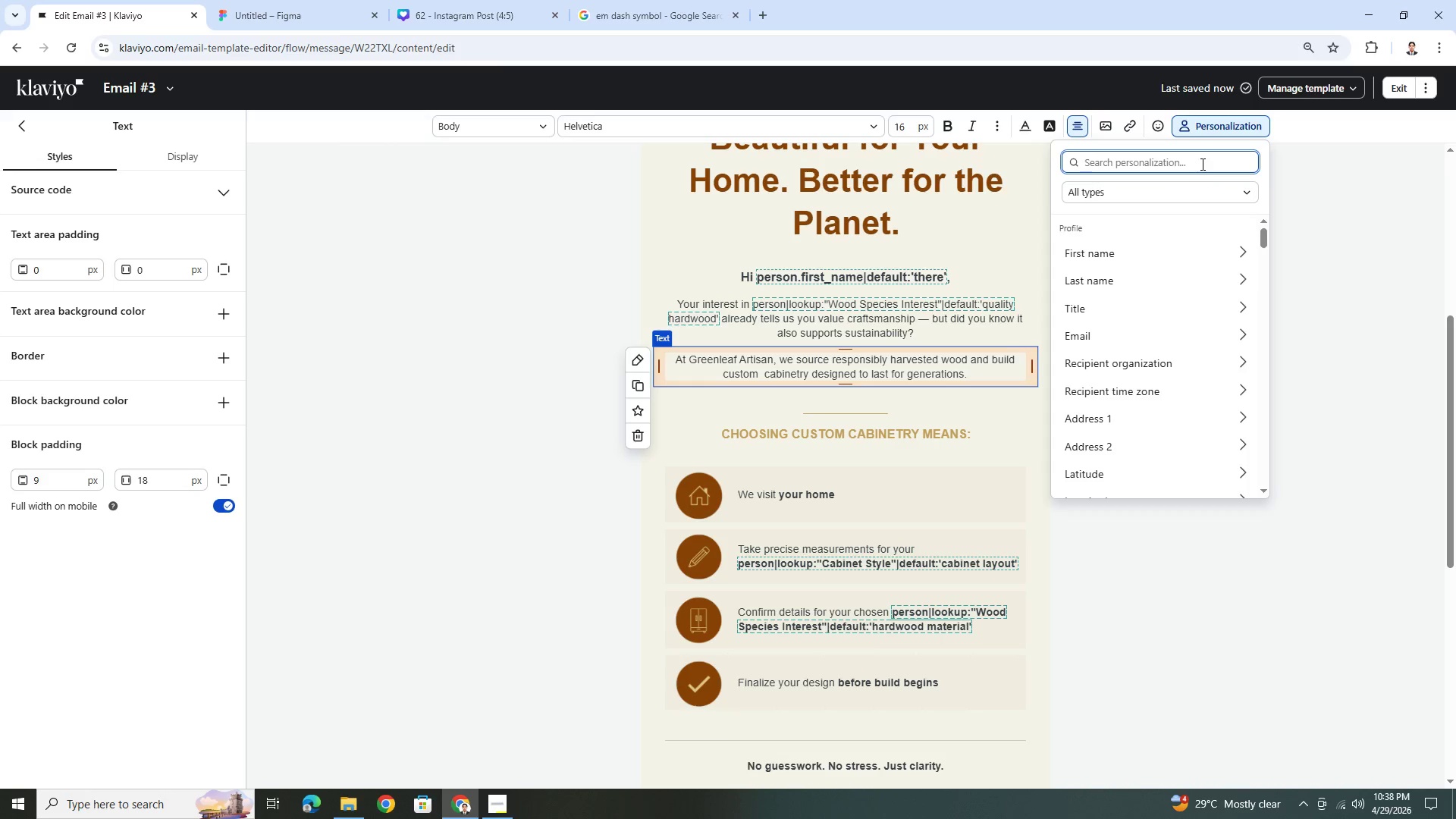 
wait(6.66)
 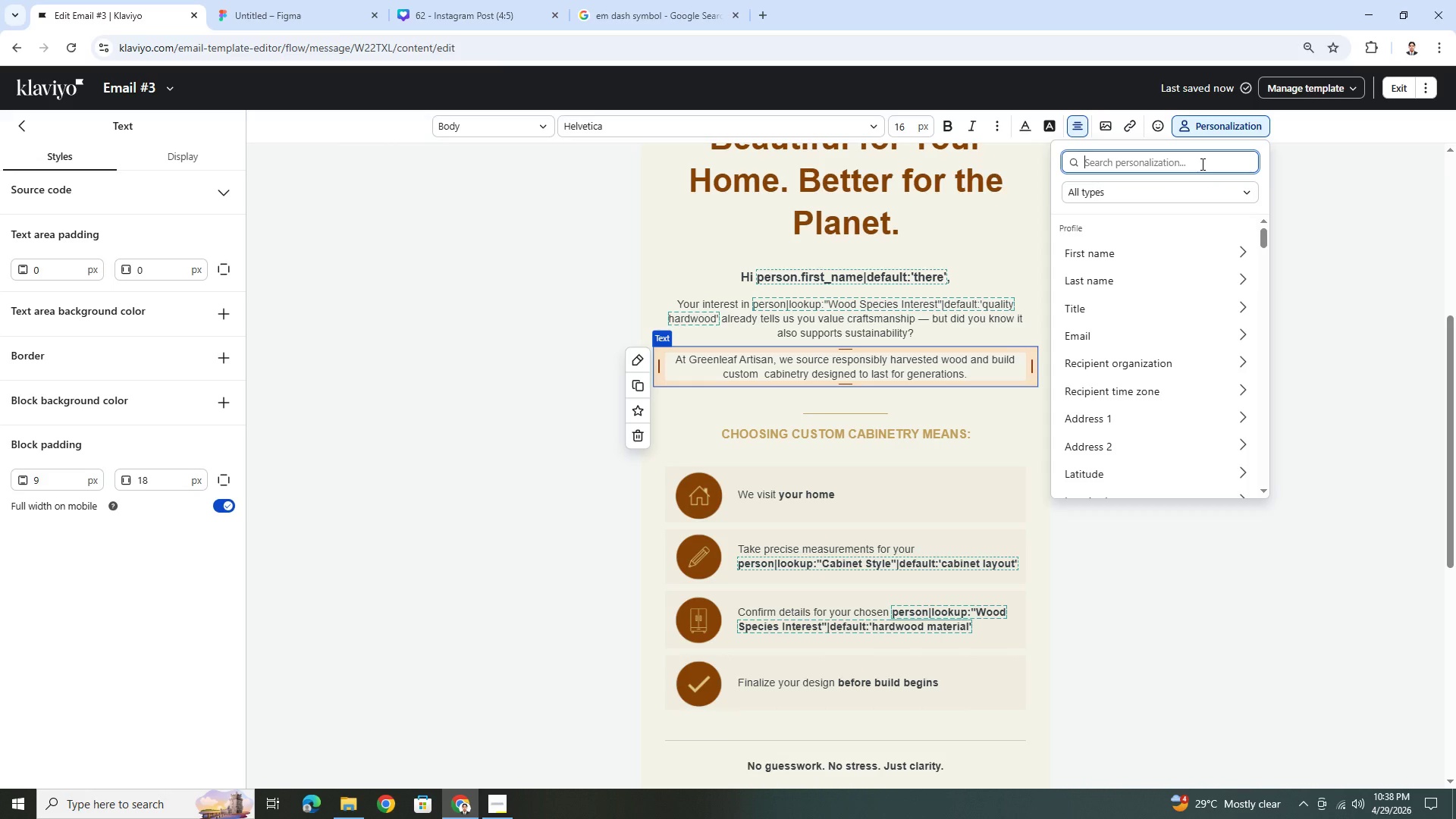 
type(cabi)
 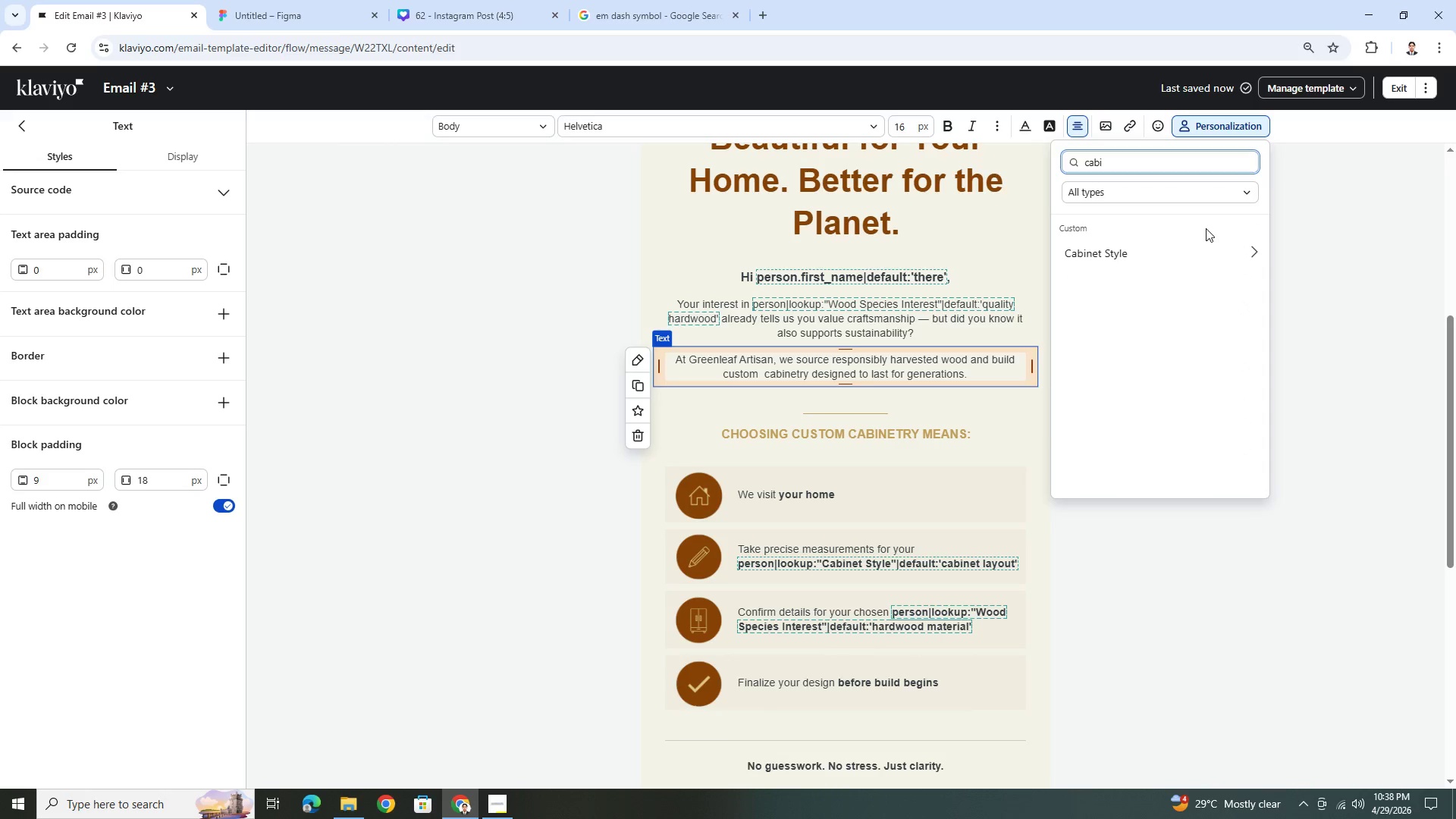 
left_click([1194, 246])
 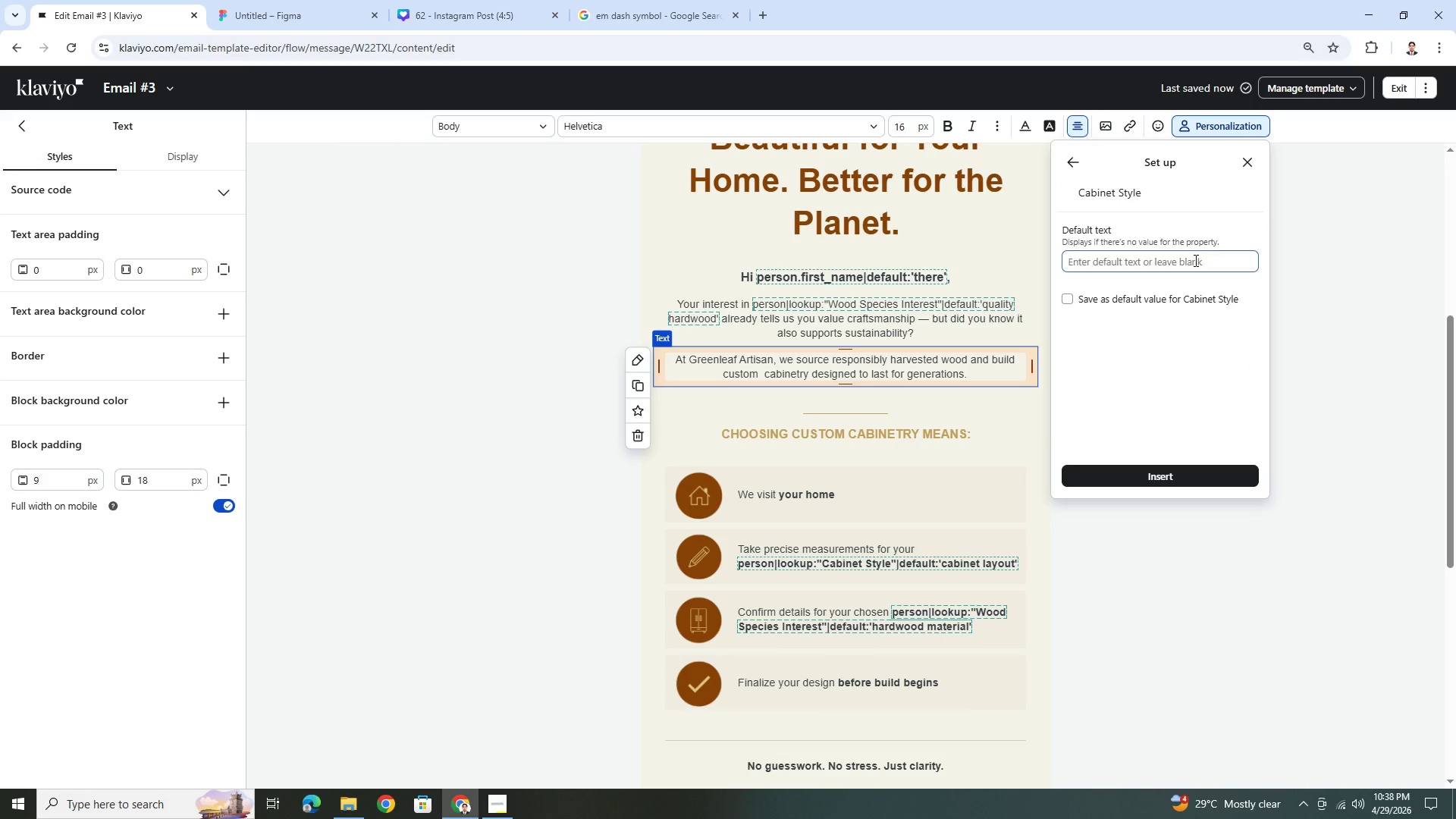 
left_click([1194, 260])
 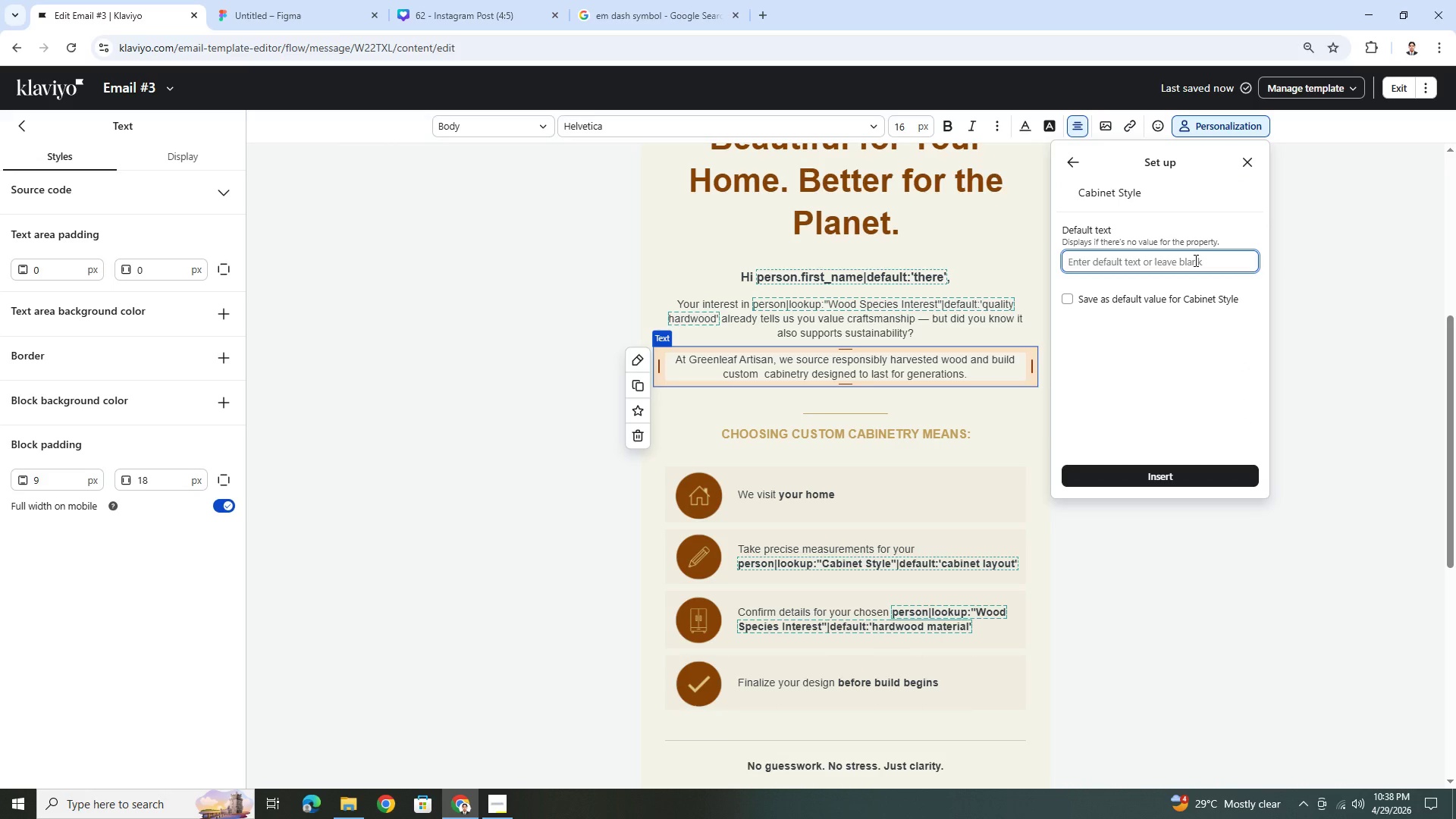 
type(cabinetry)
 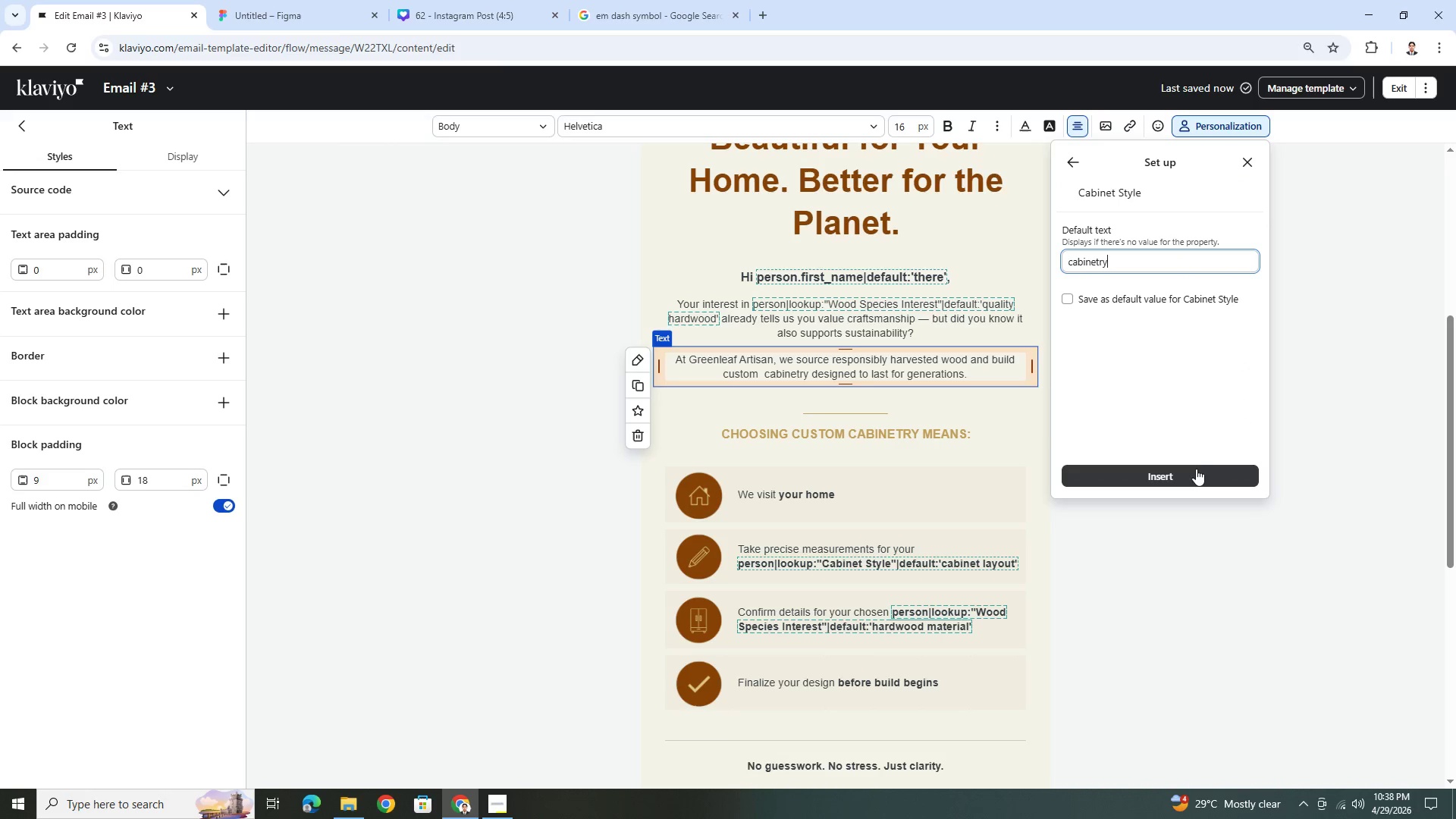 
left_click([1194, 463])
 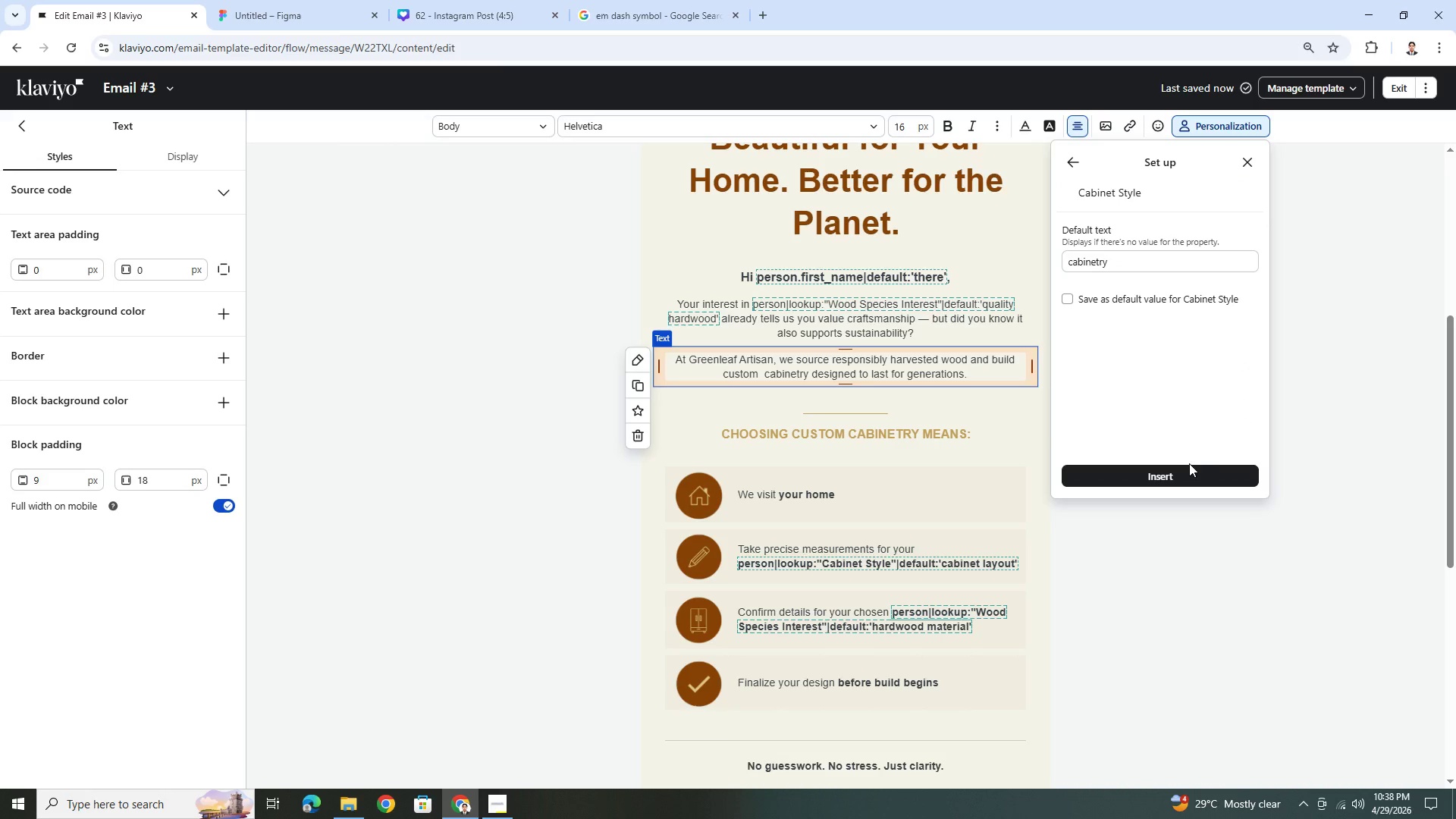 
left_click([1188, 470])
 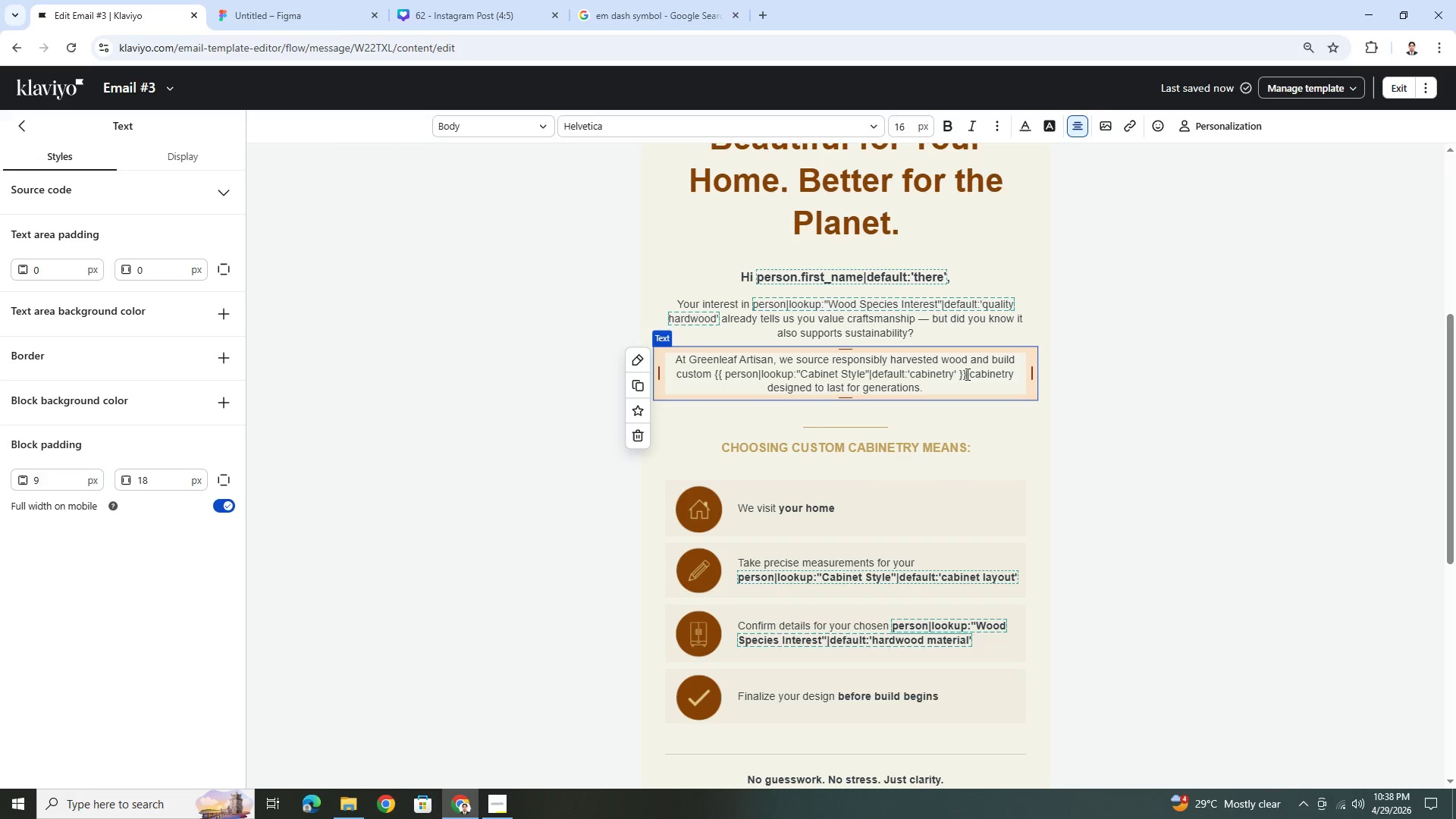 
left_click_drag(start_coordinate=[970, 375], to_coordinate=[1016, 378])
 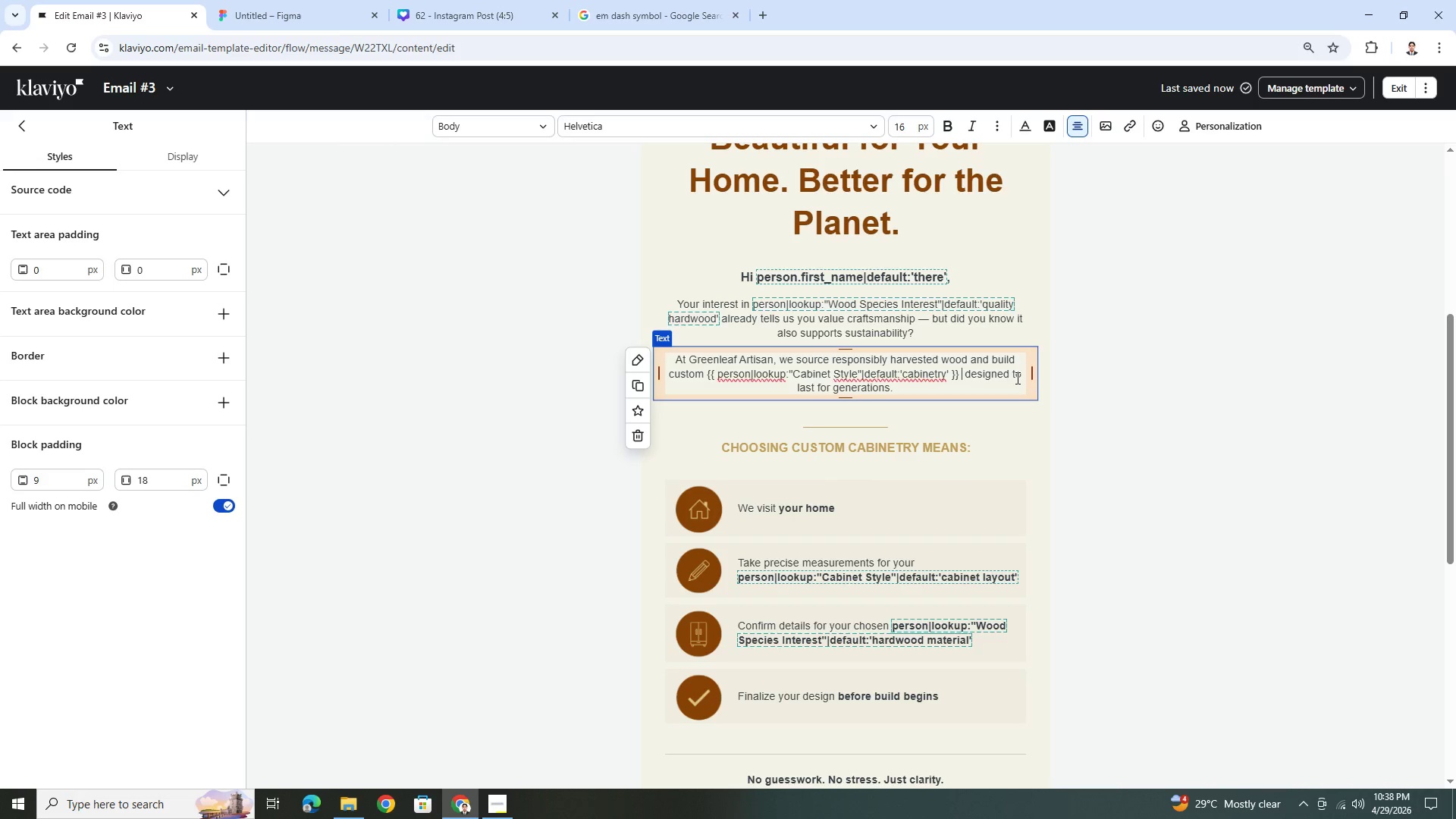 
key(Backspace)
 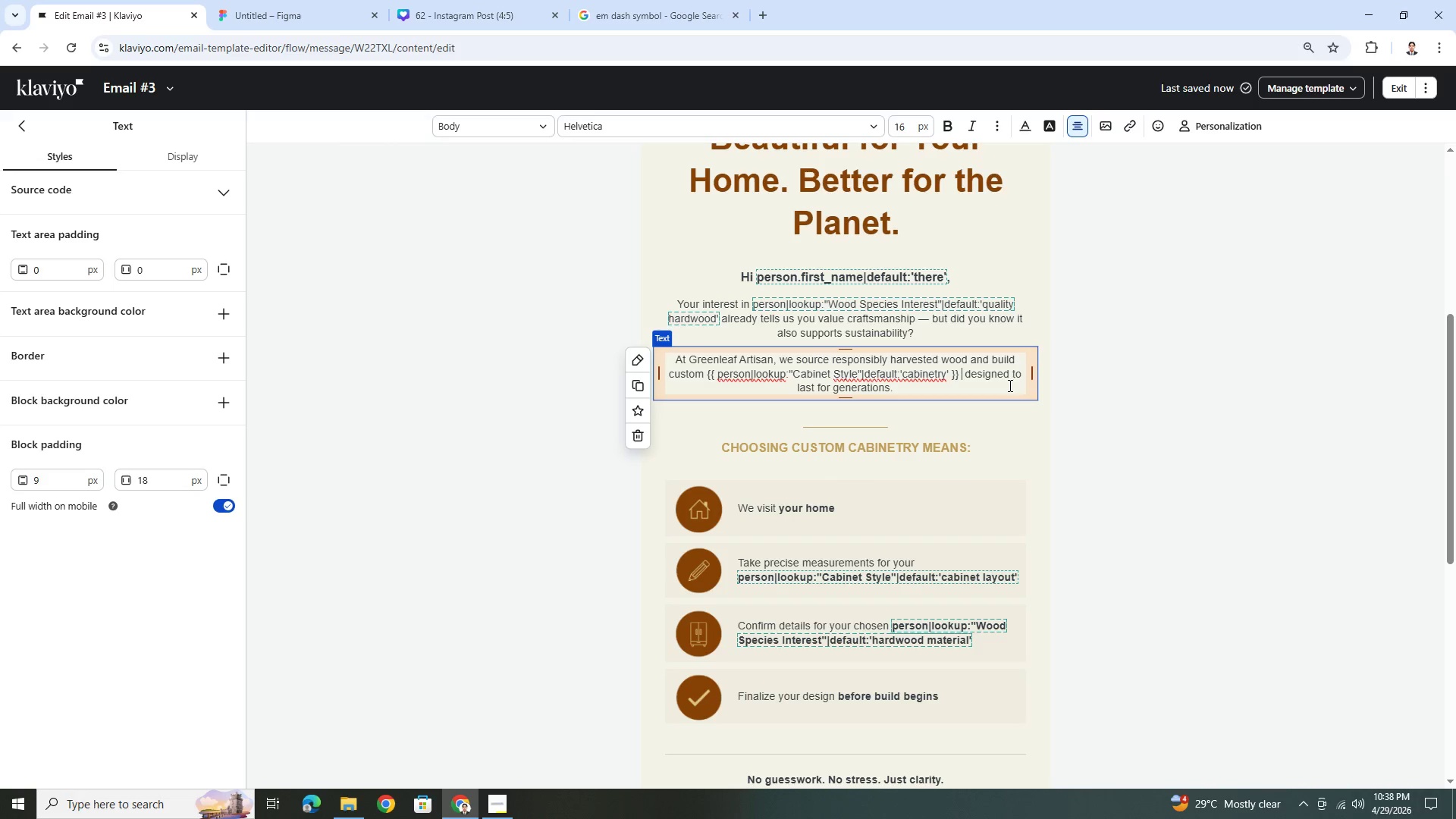 
key(Backspace)
 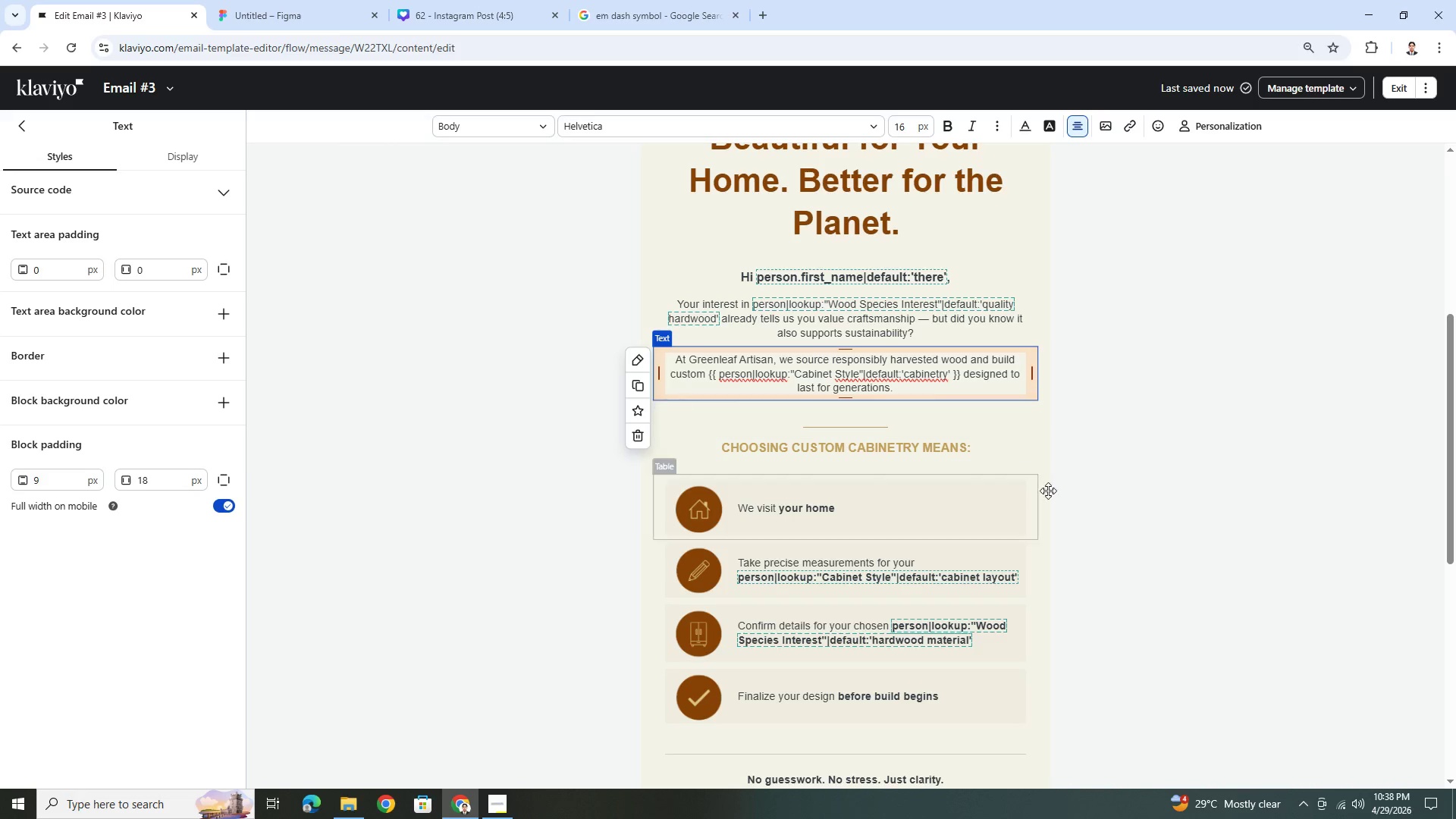 
left_click([1071, 505])
 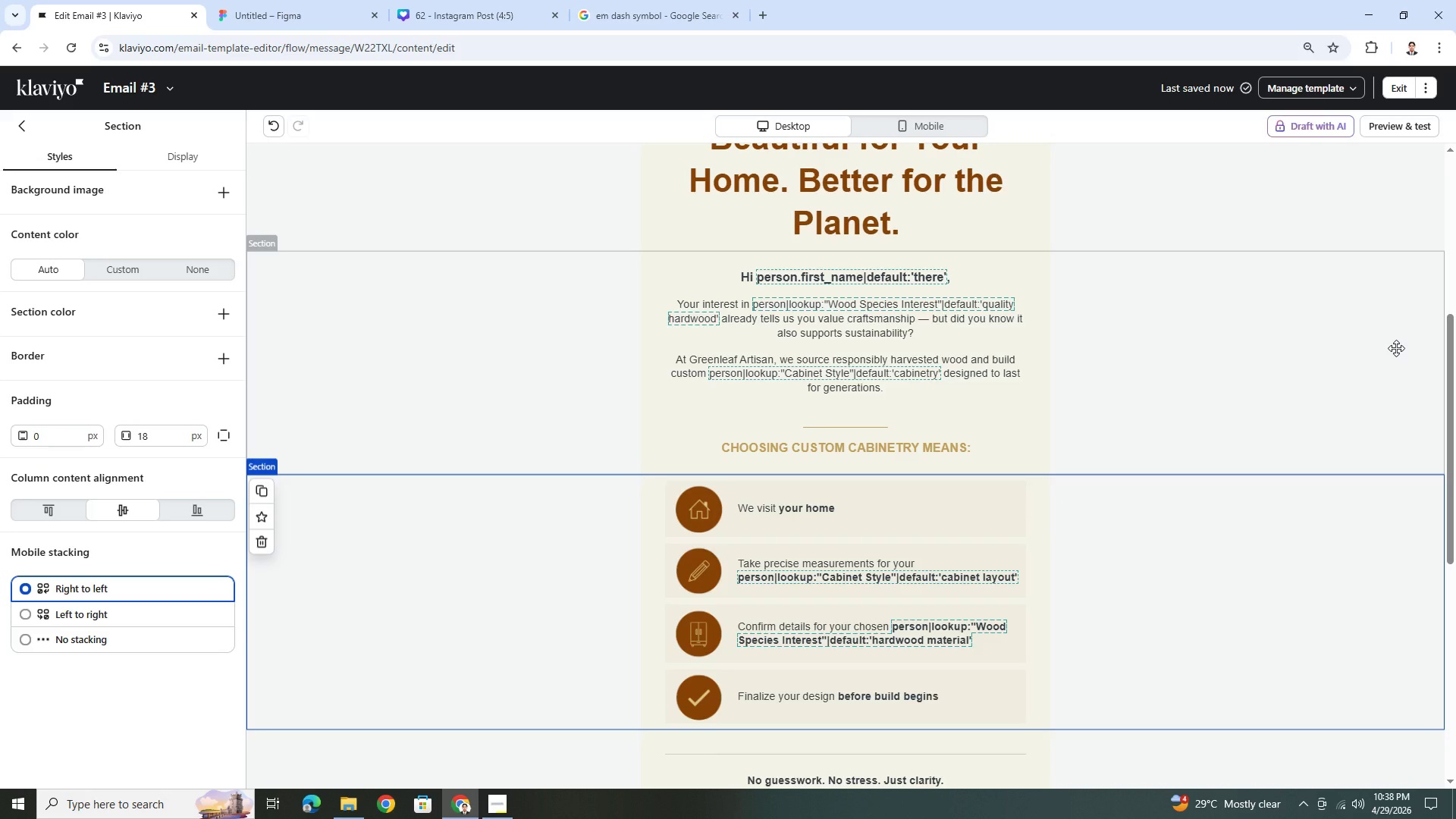 
wait(6.55)
 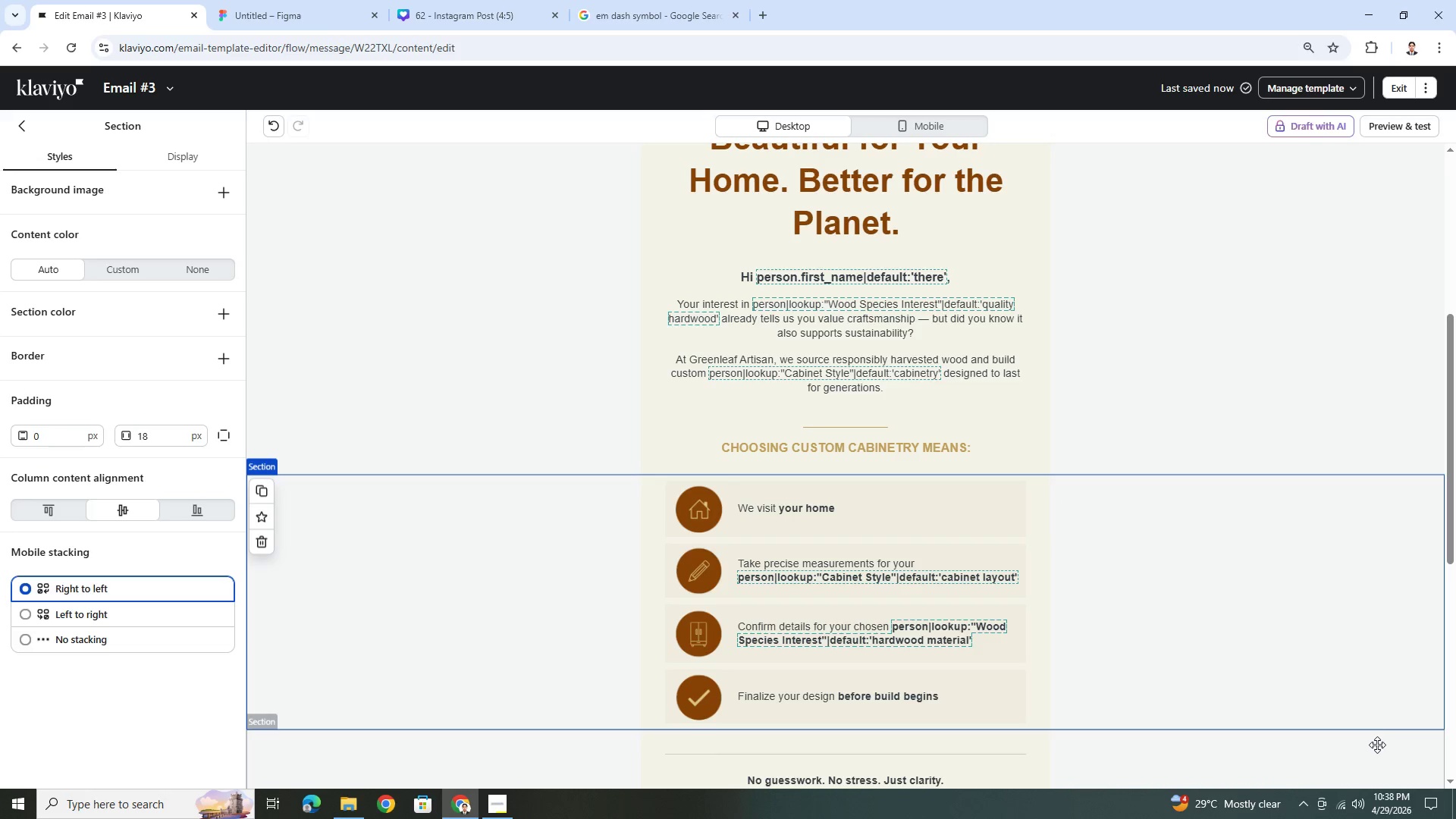 
left_click([1426, 123])
 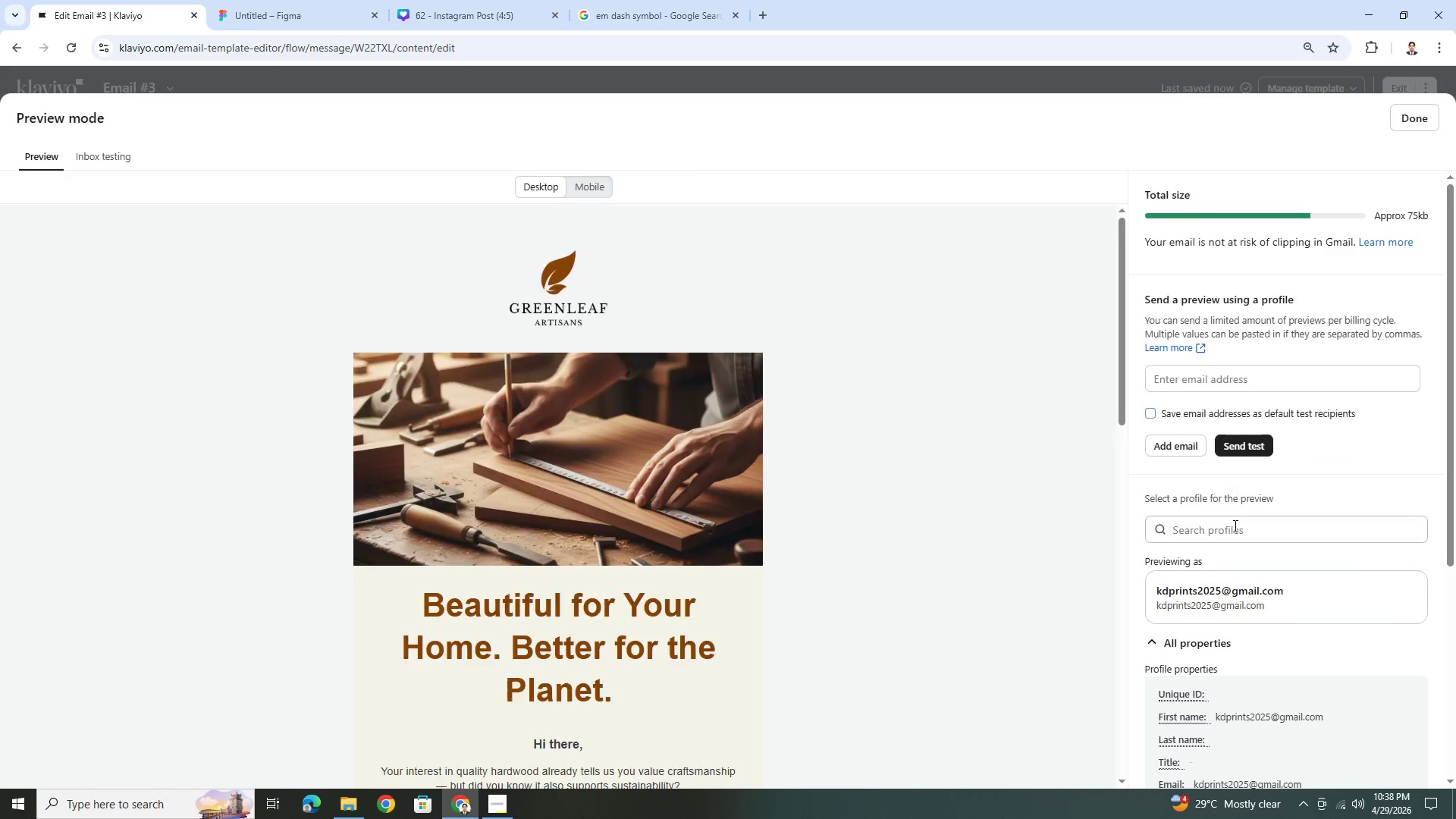 
scroll: coordinate [792, 571], scroll_direction: down, amount: 5.0
 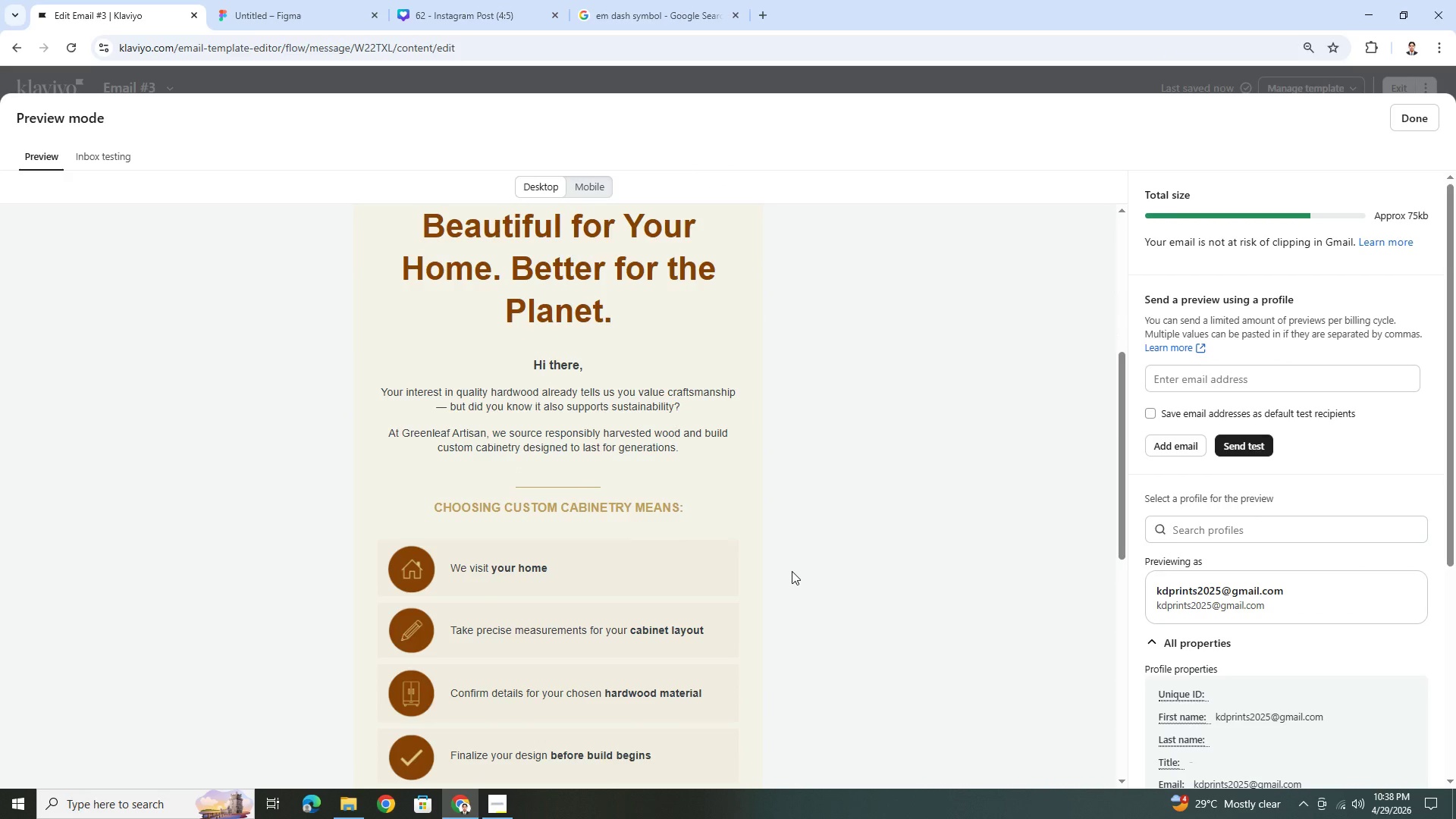 
scroll: coordinate [792, 571], scroll_direction: up, amount: 1.0
 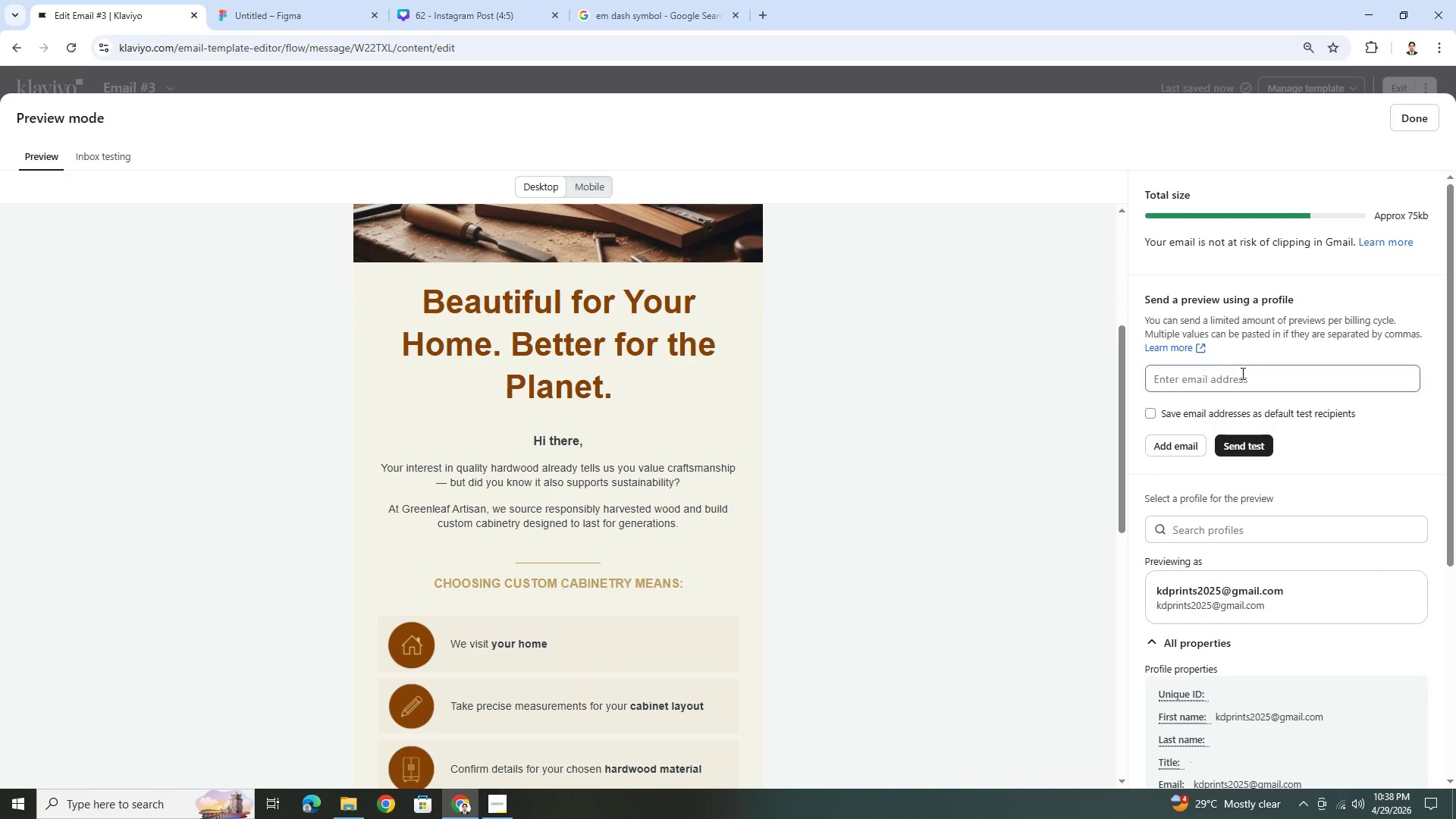 
left_click([1241, 374])
 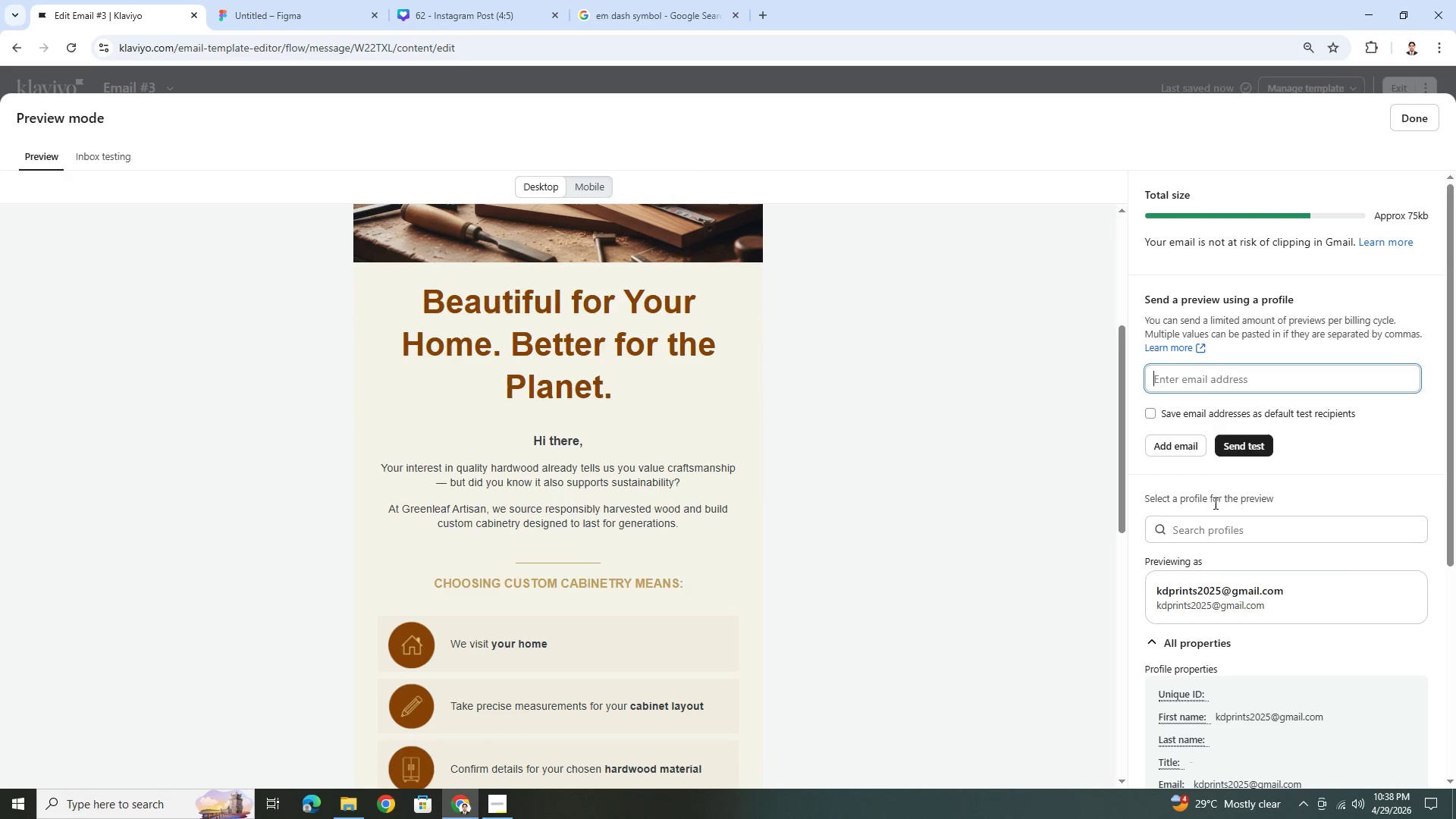 
left_click([1212, 542])
 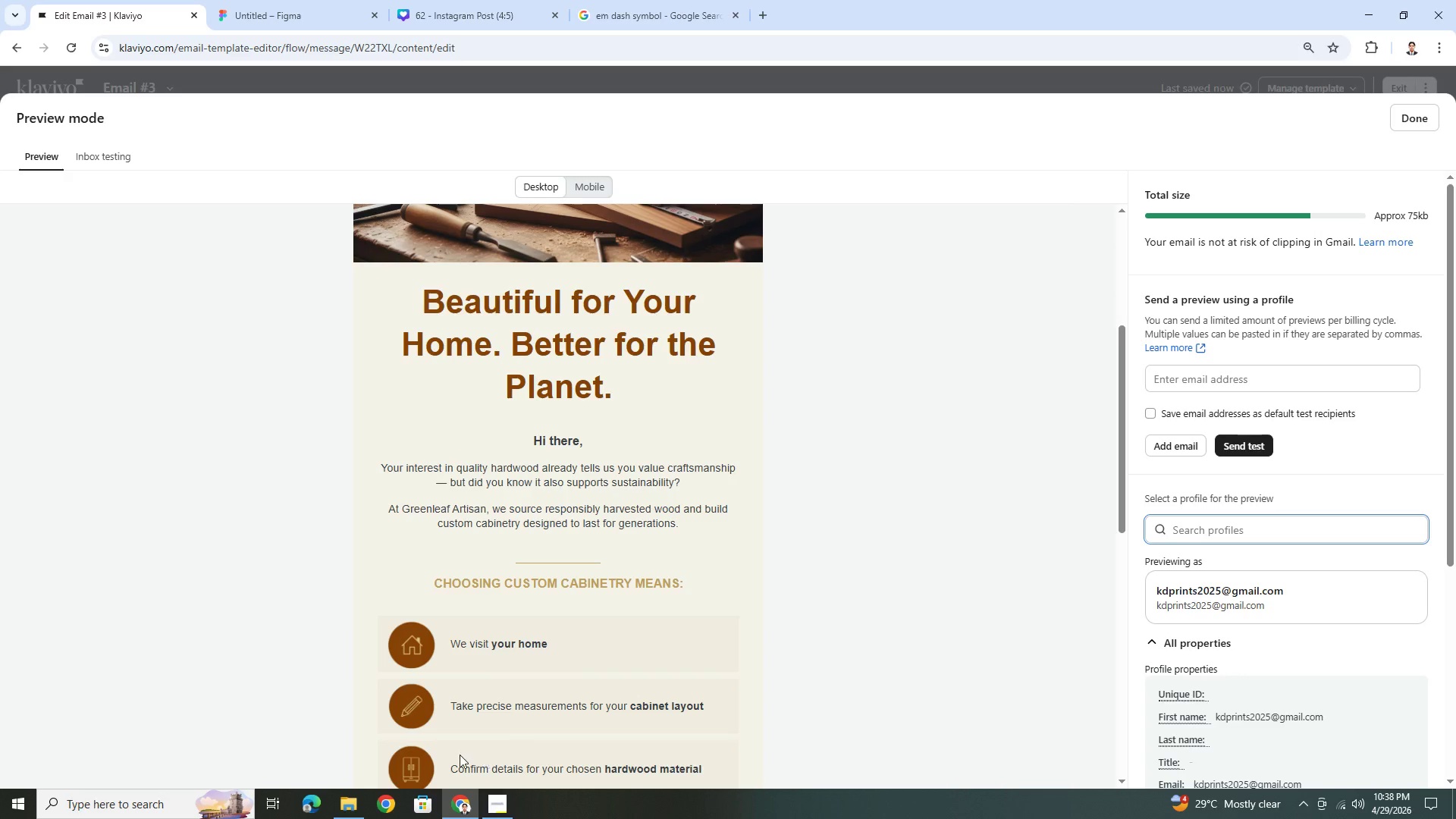 
left_click([356, 802])
 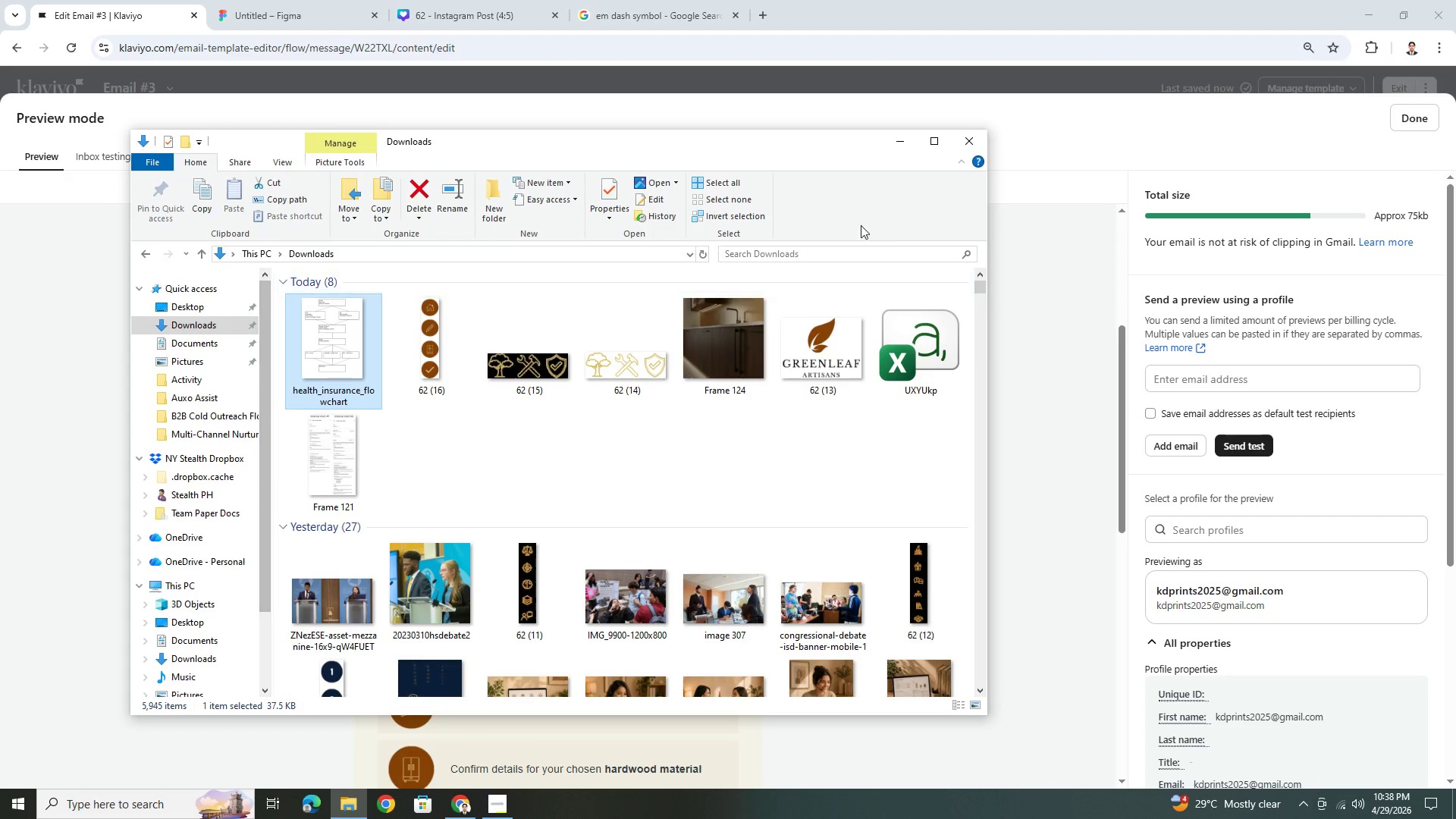 
left_click([908, 142])
 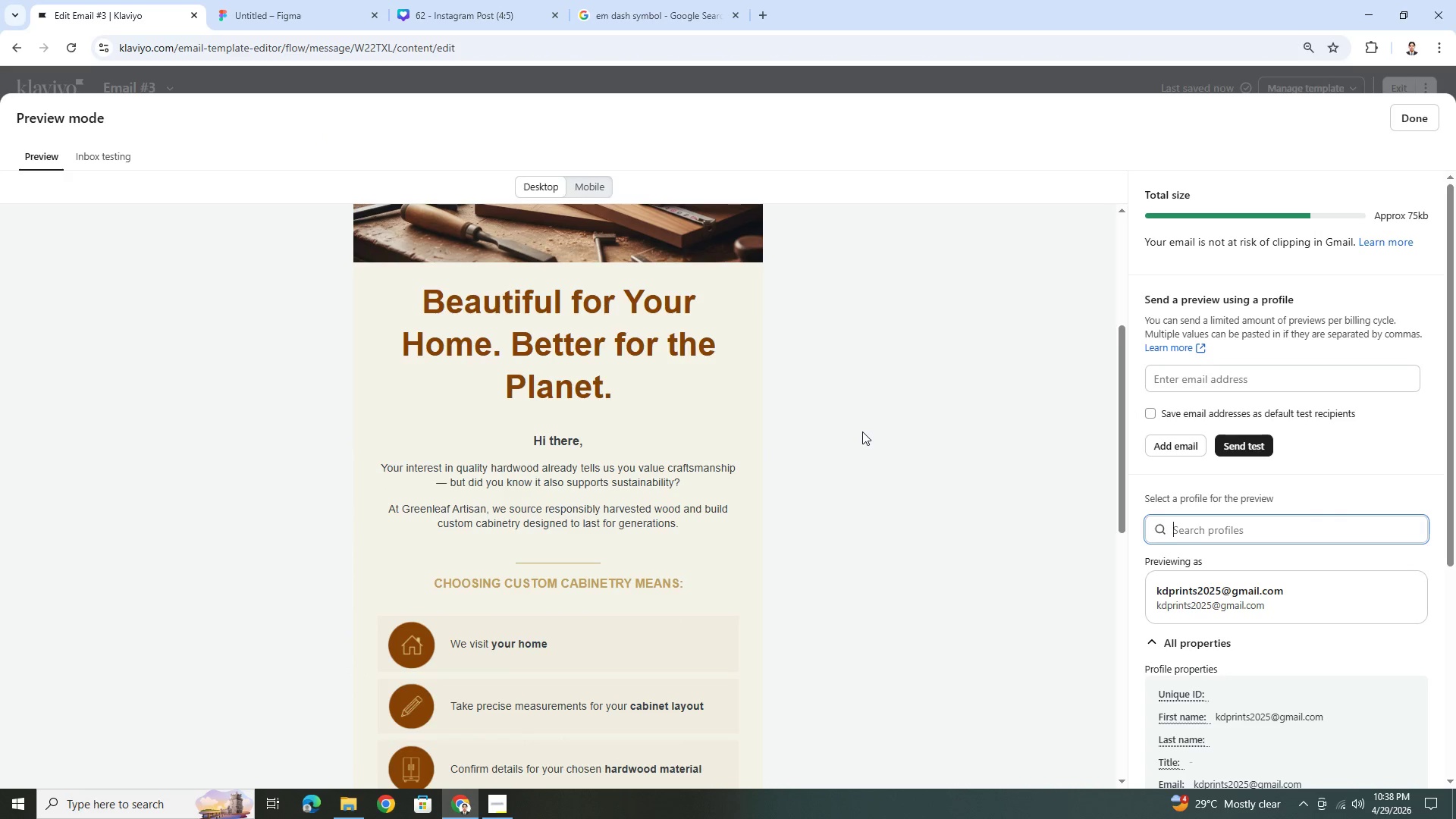 
key(Meta+E)
 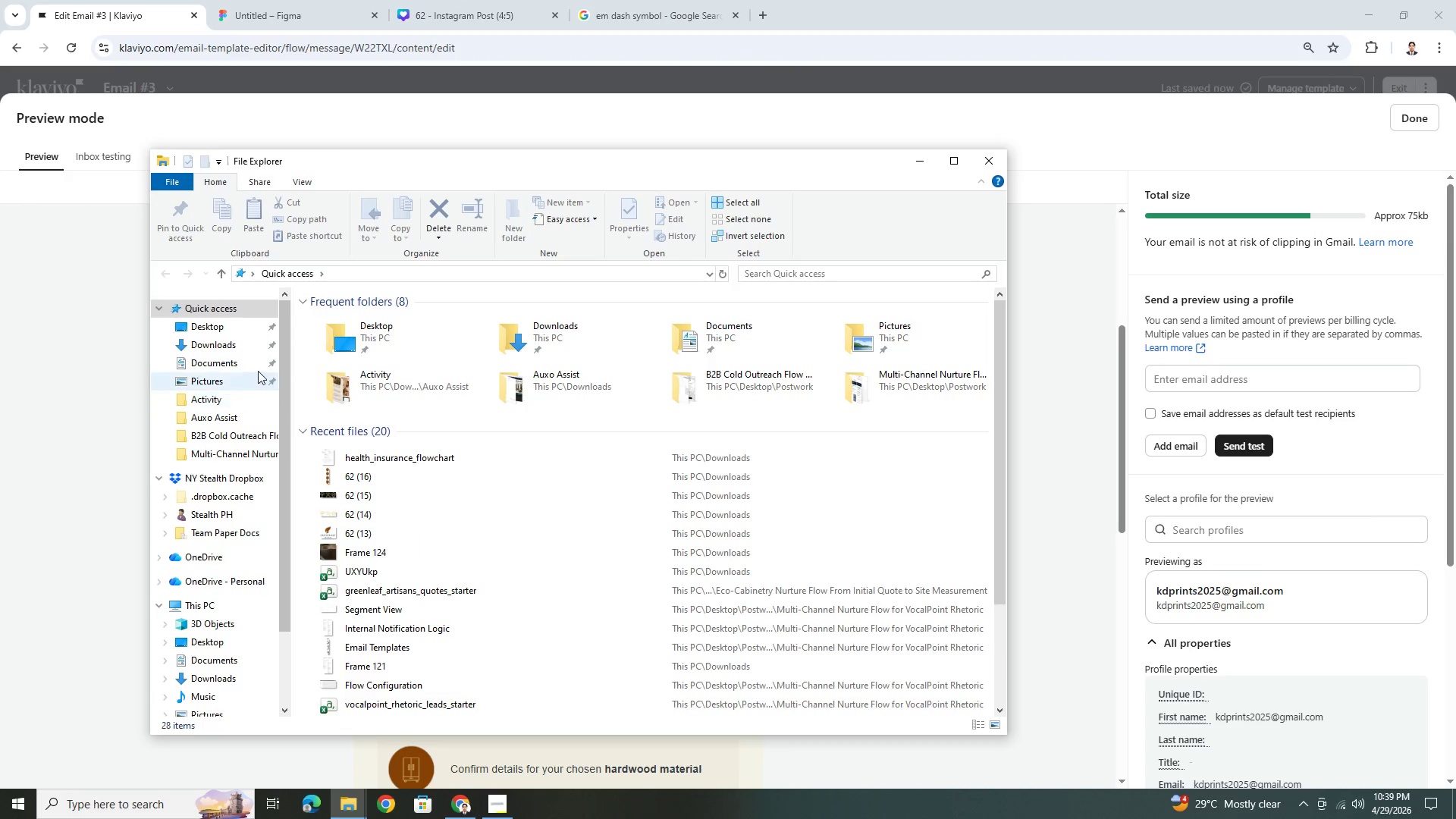 
wait(6.94)
 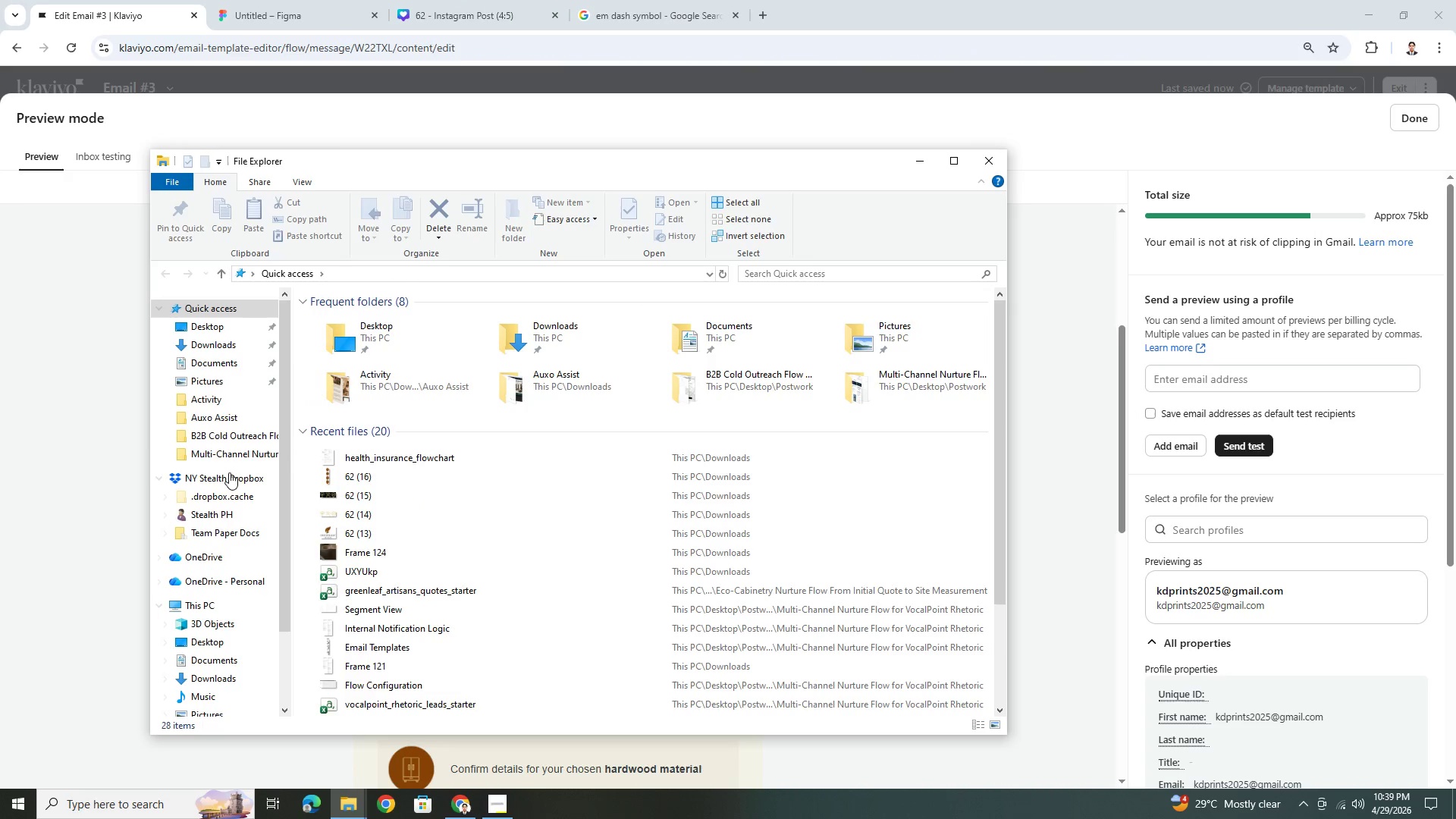 
left_click([242, 439])
 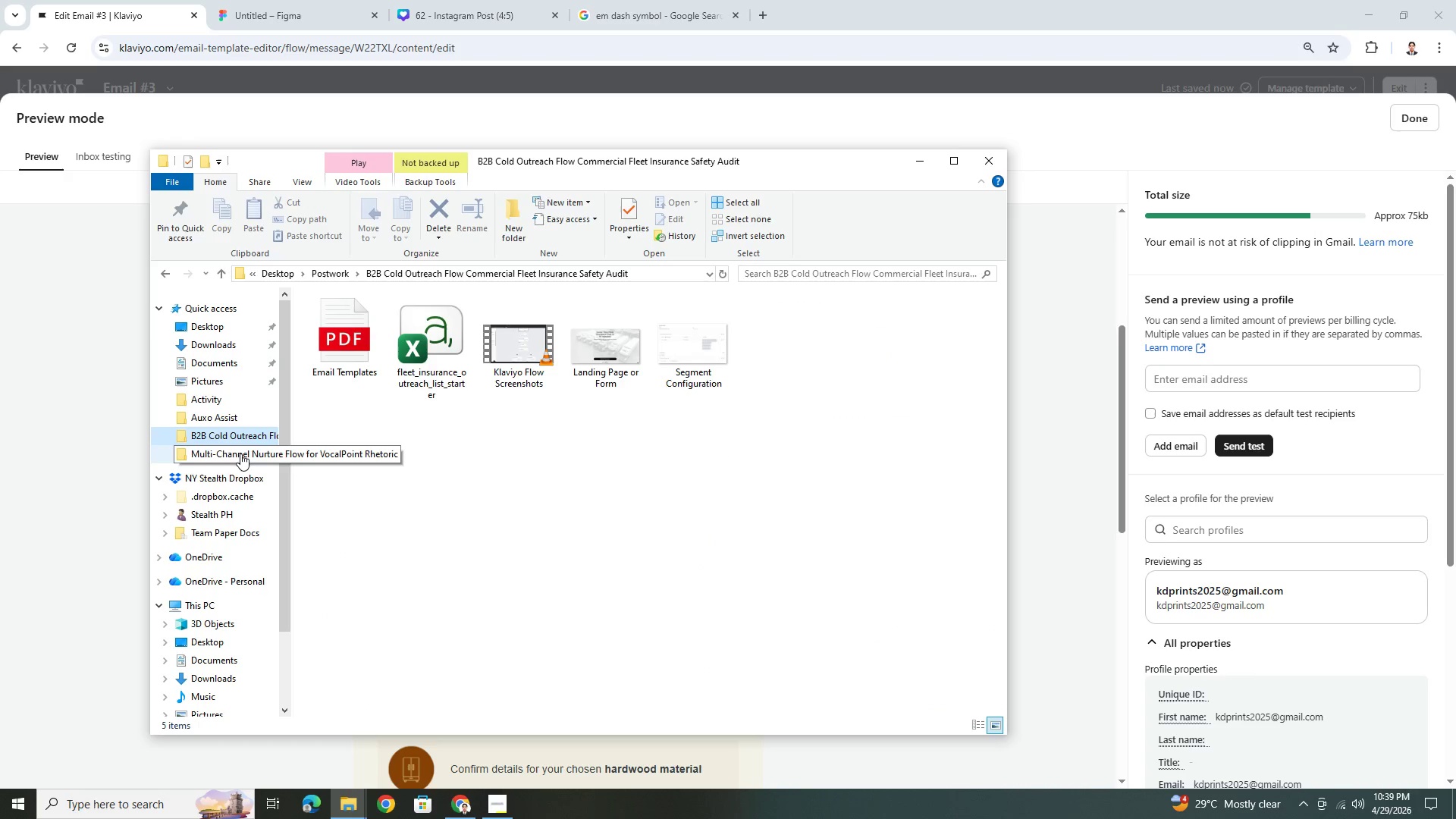 
left_click([240, 453])
 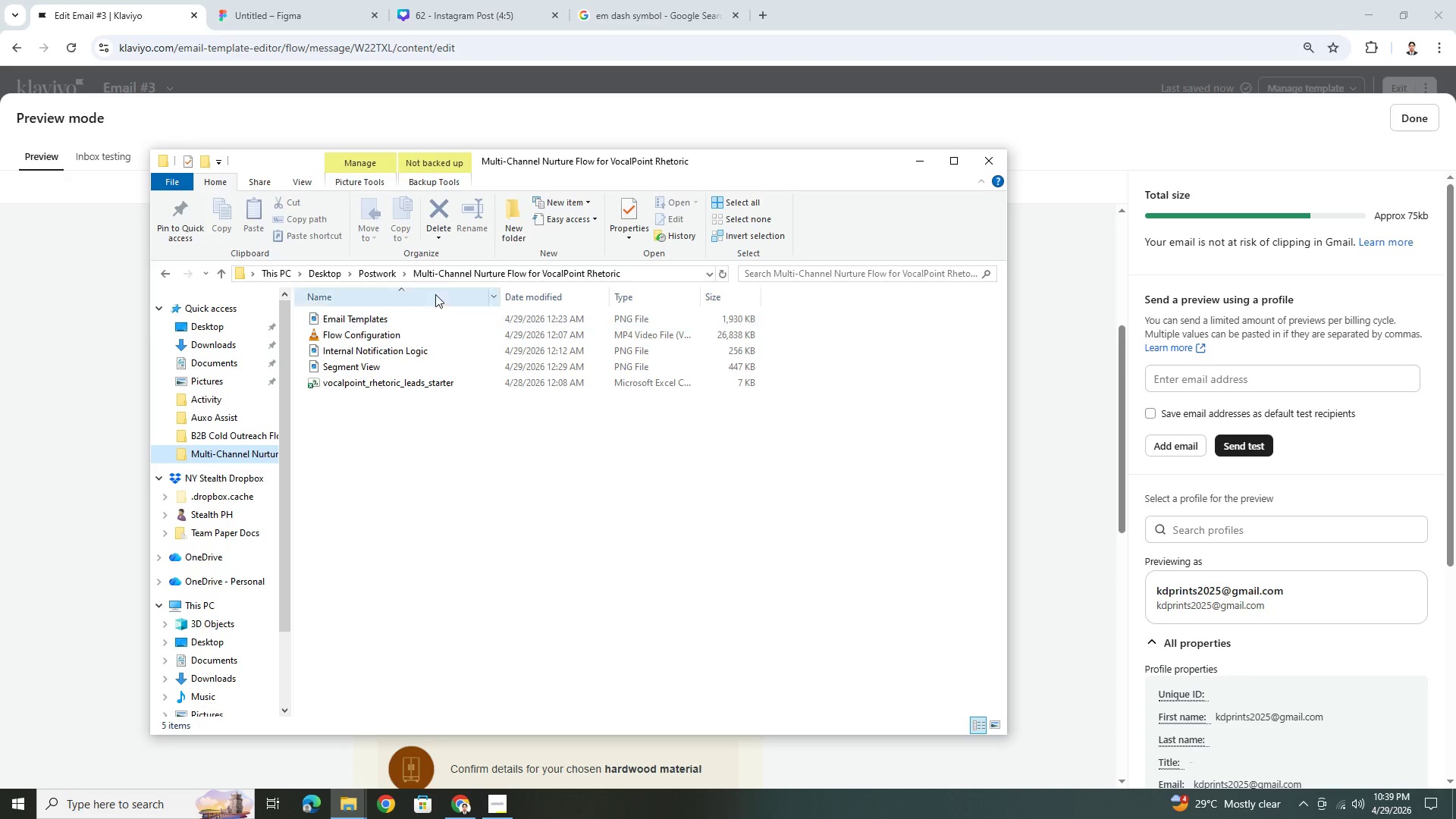 
left_click([375, 274])
 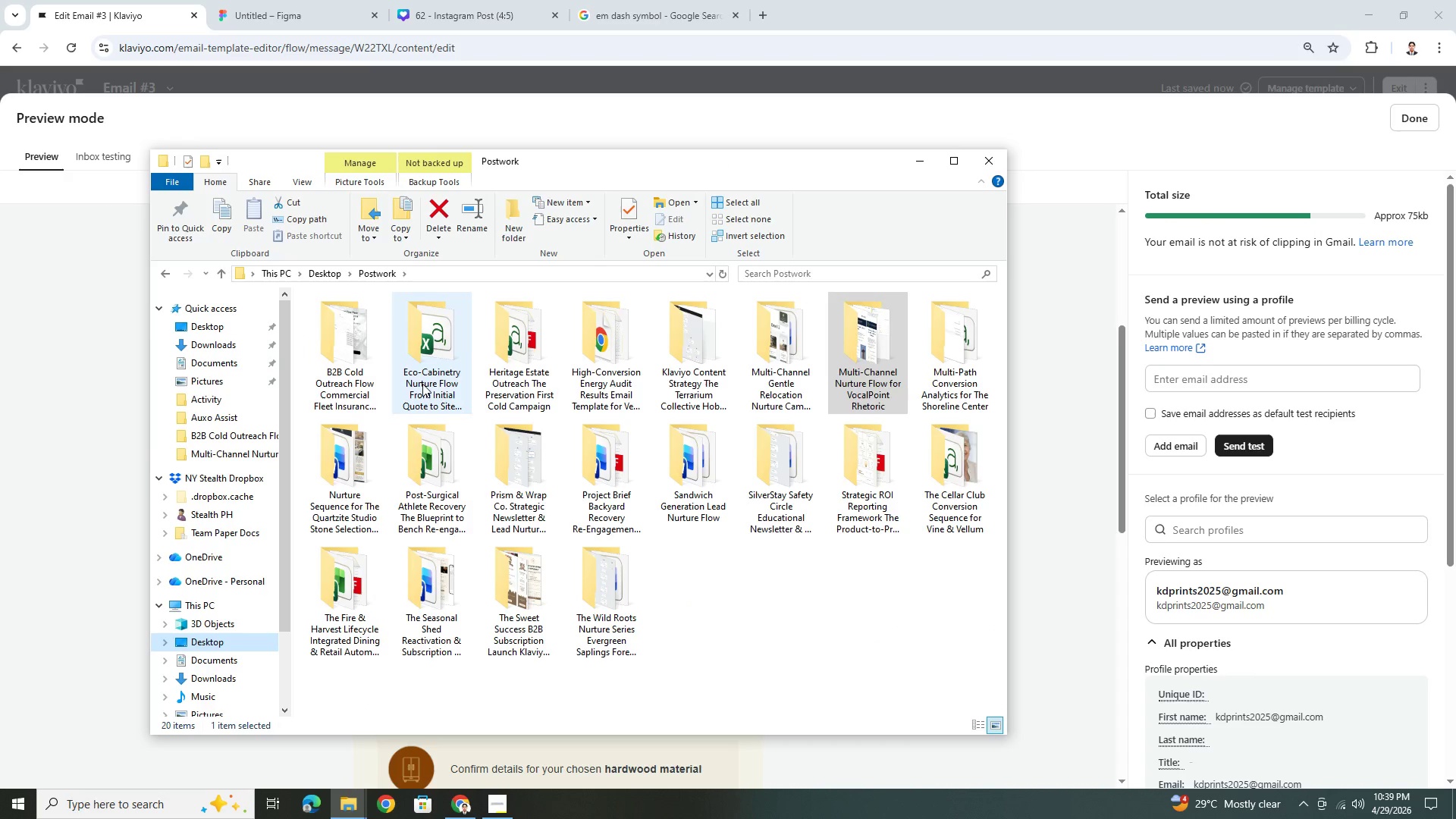 
double_click([423, 384])
 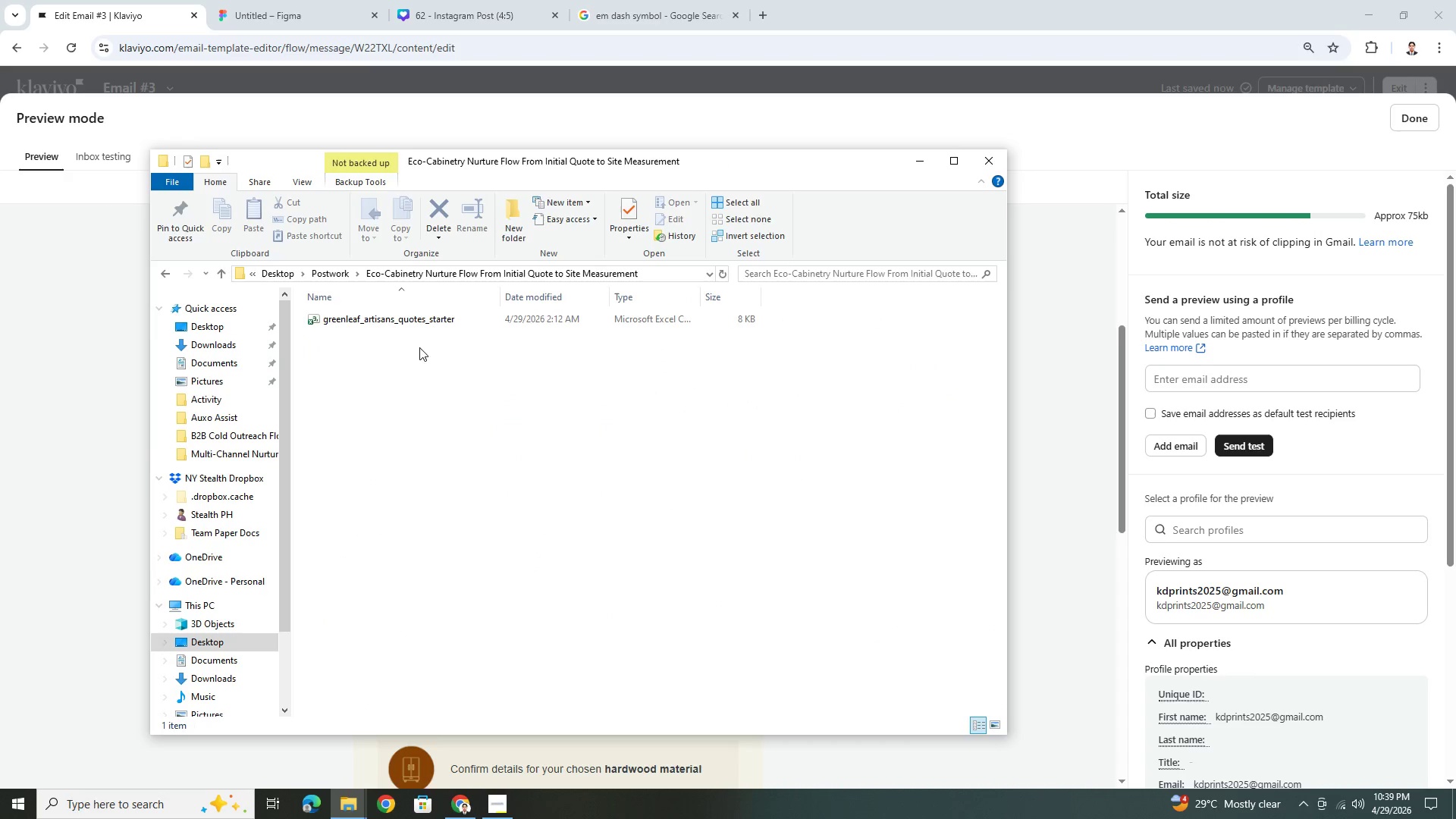 
left_click([420, 323])
 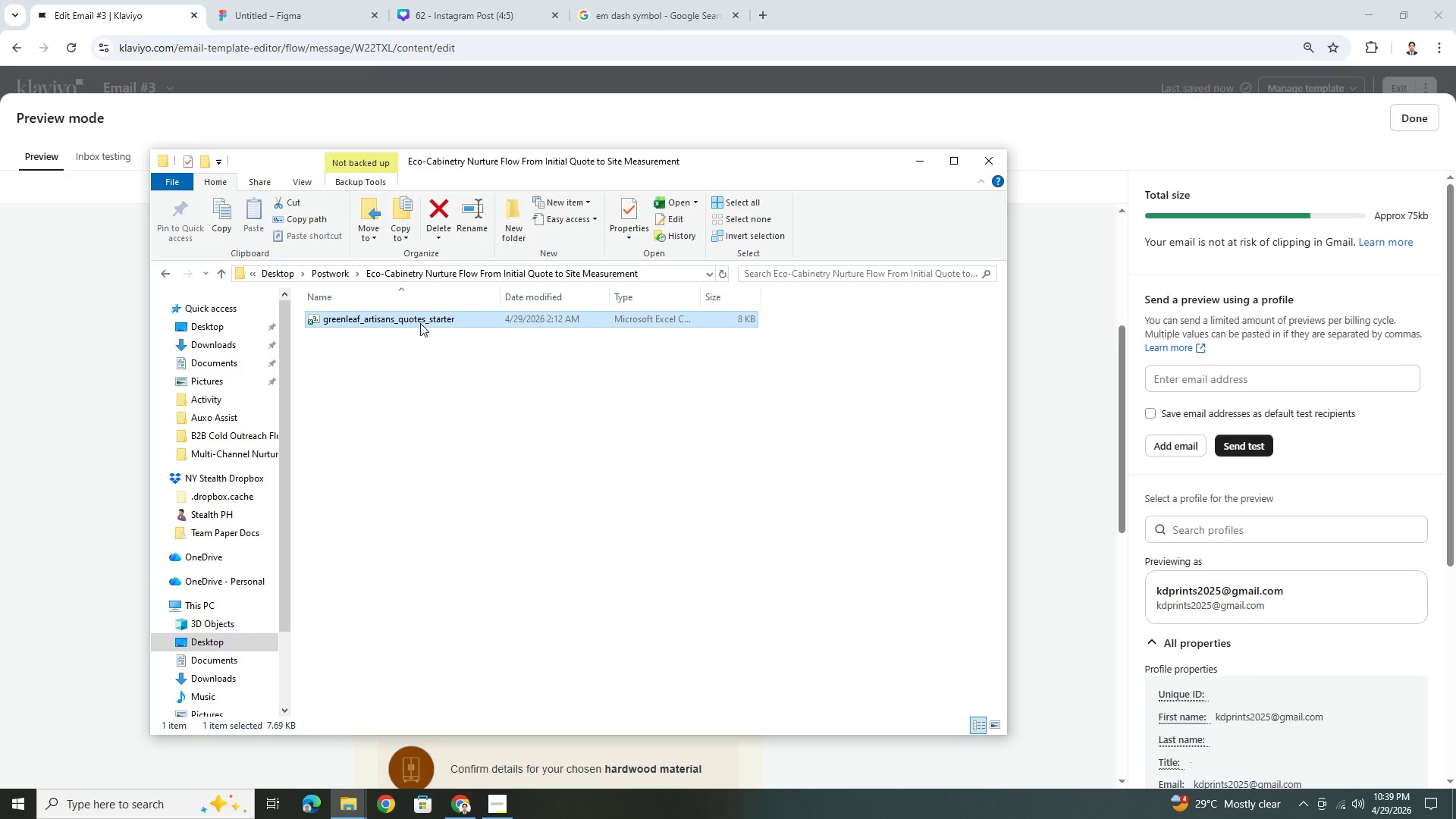 
double_click([420, 323])
 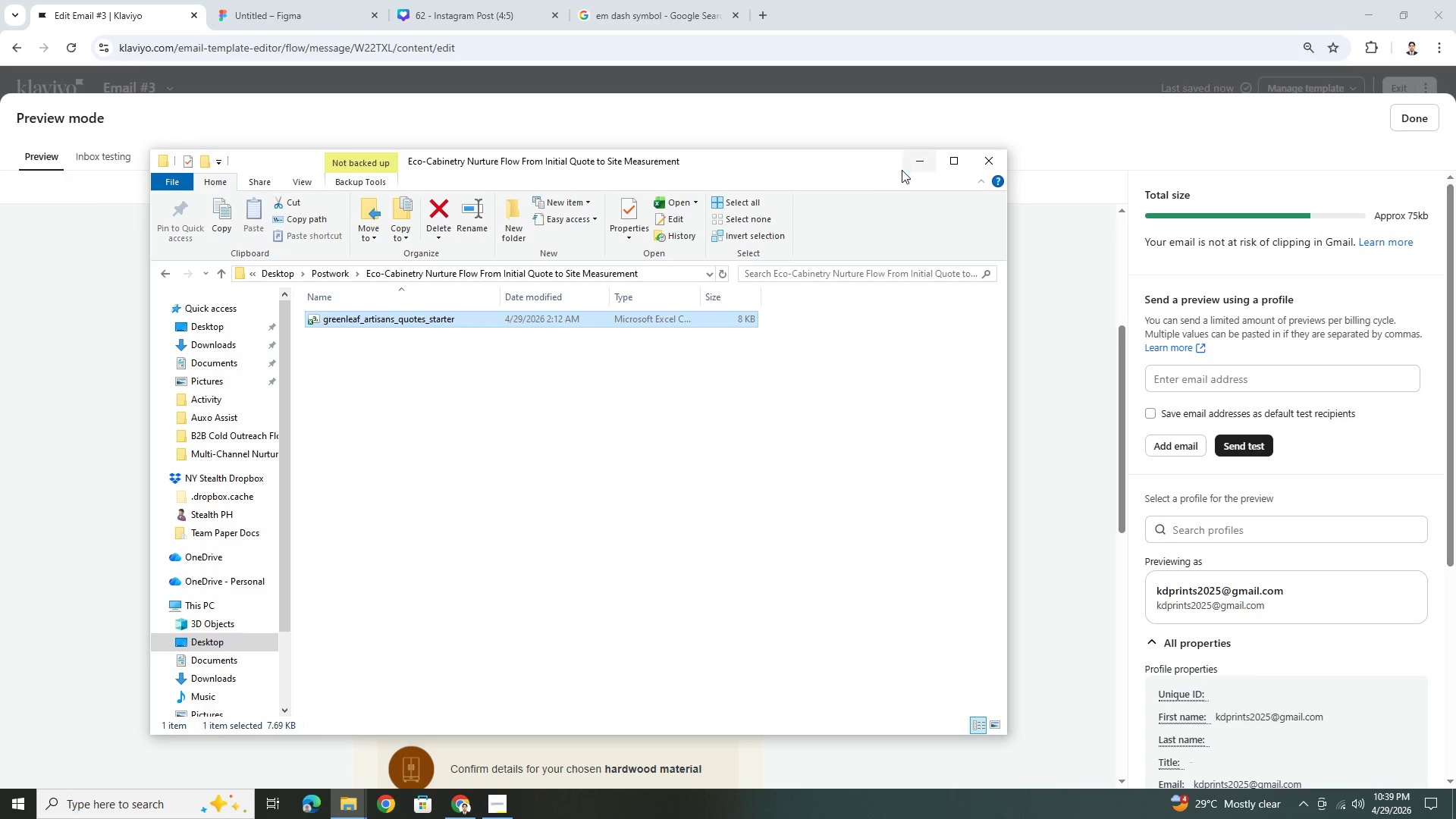 
left_click([915, 162])
 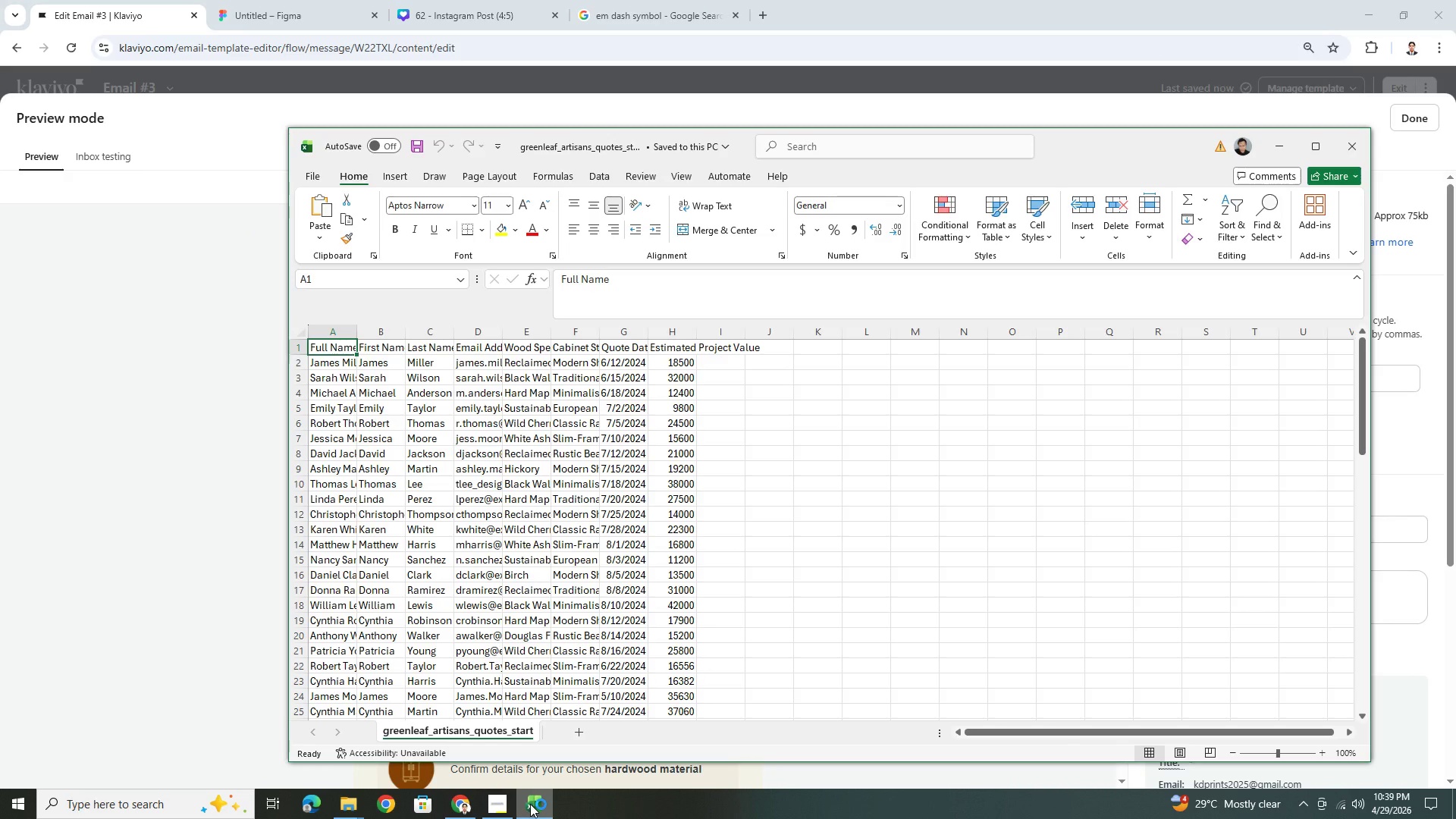 
wait(6.72)
 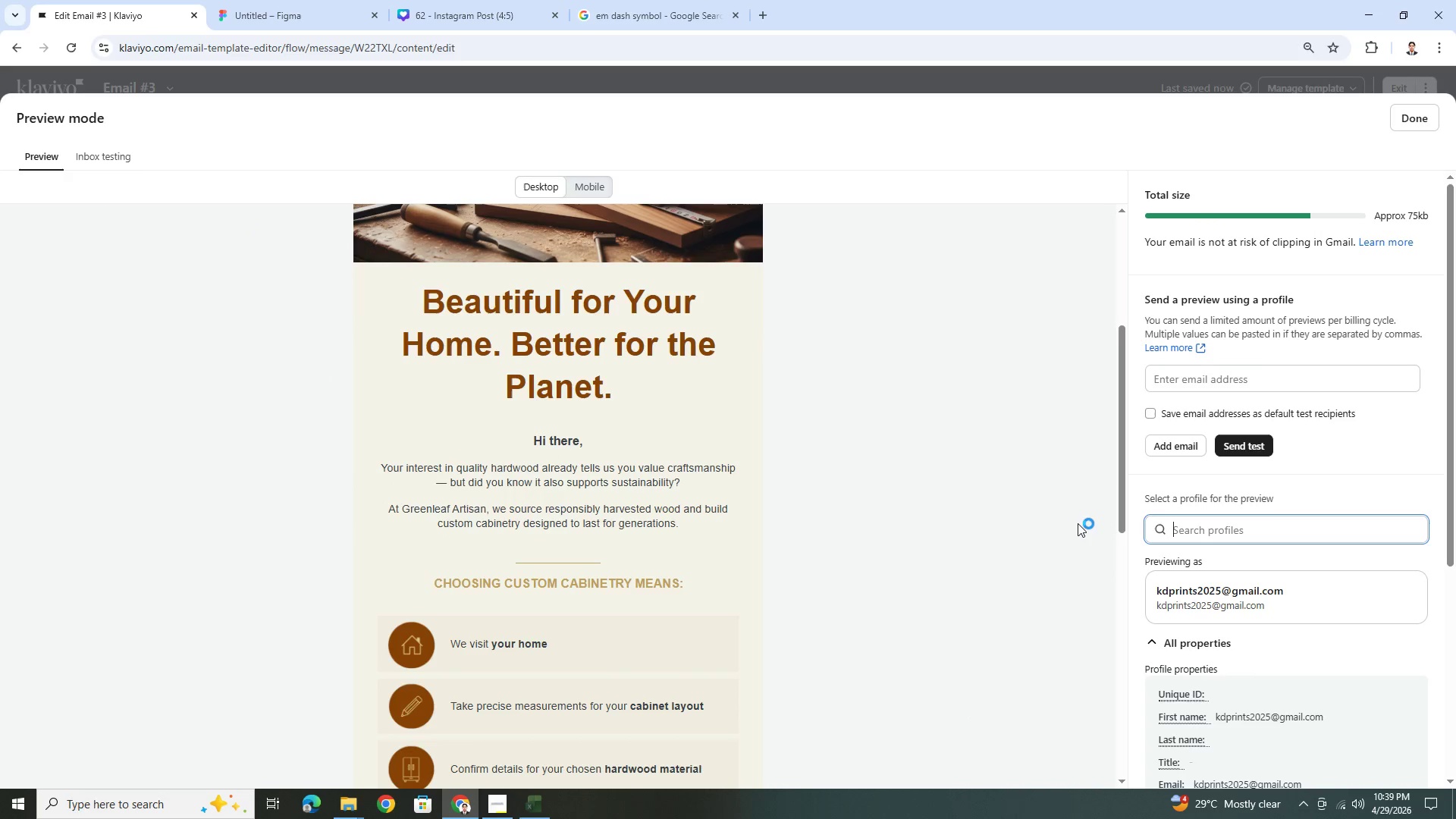 
left_click([1288, 525])
 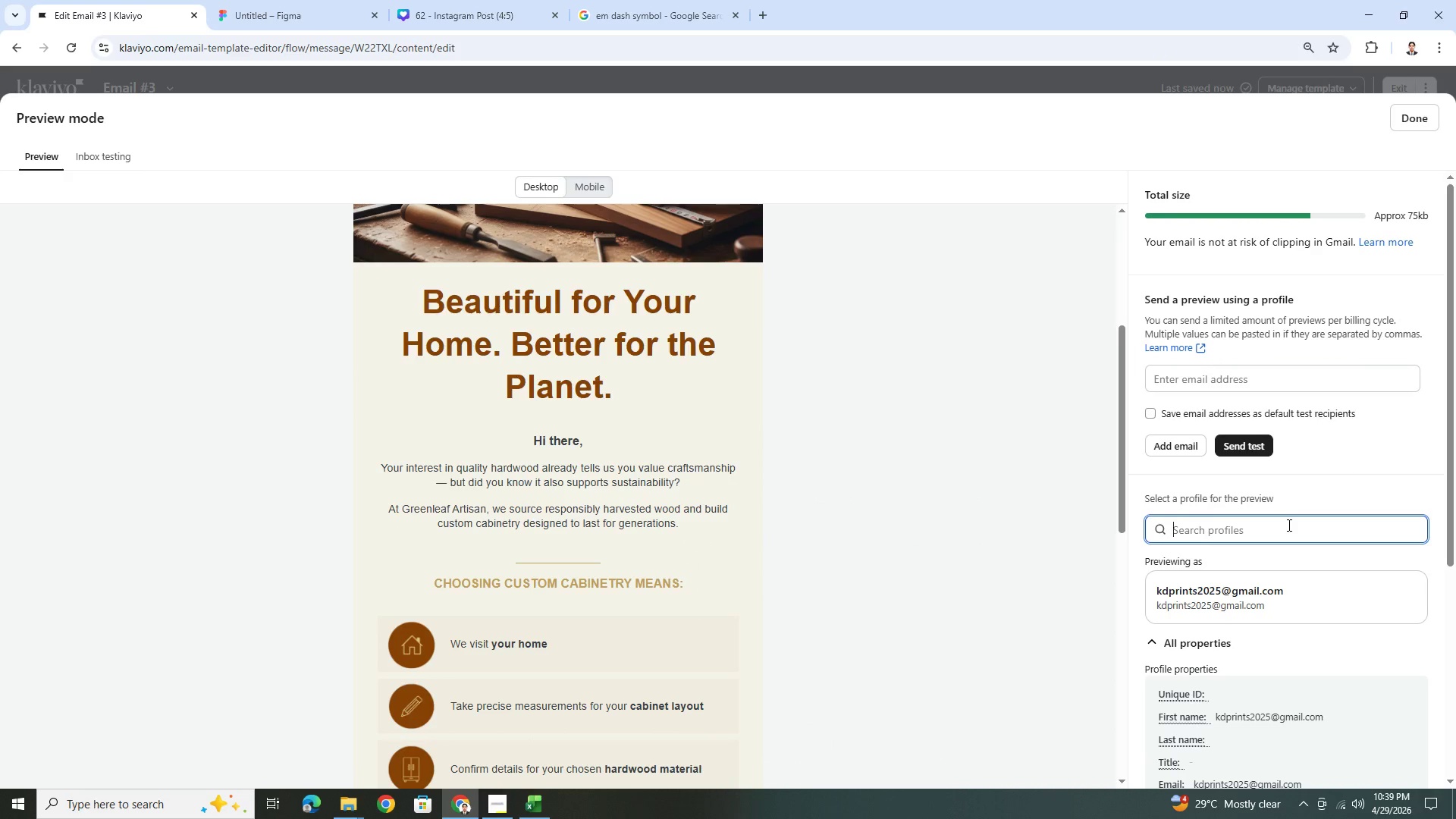 
type(miller)
 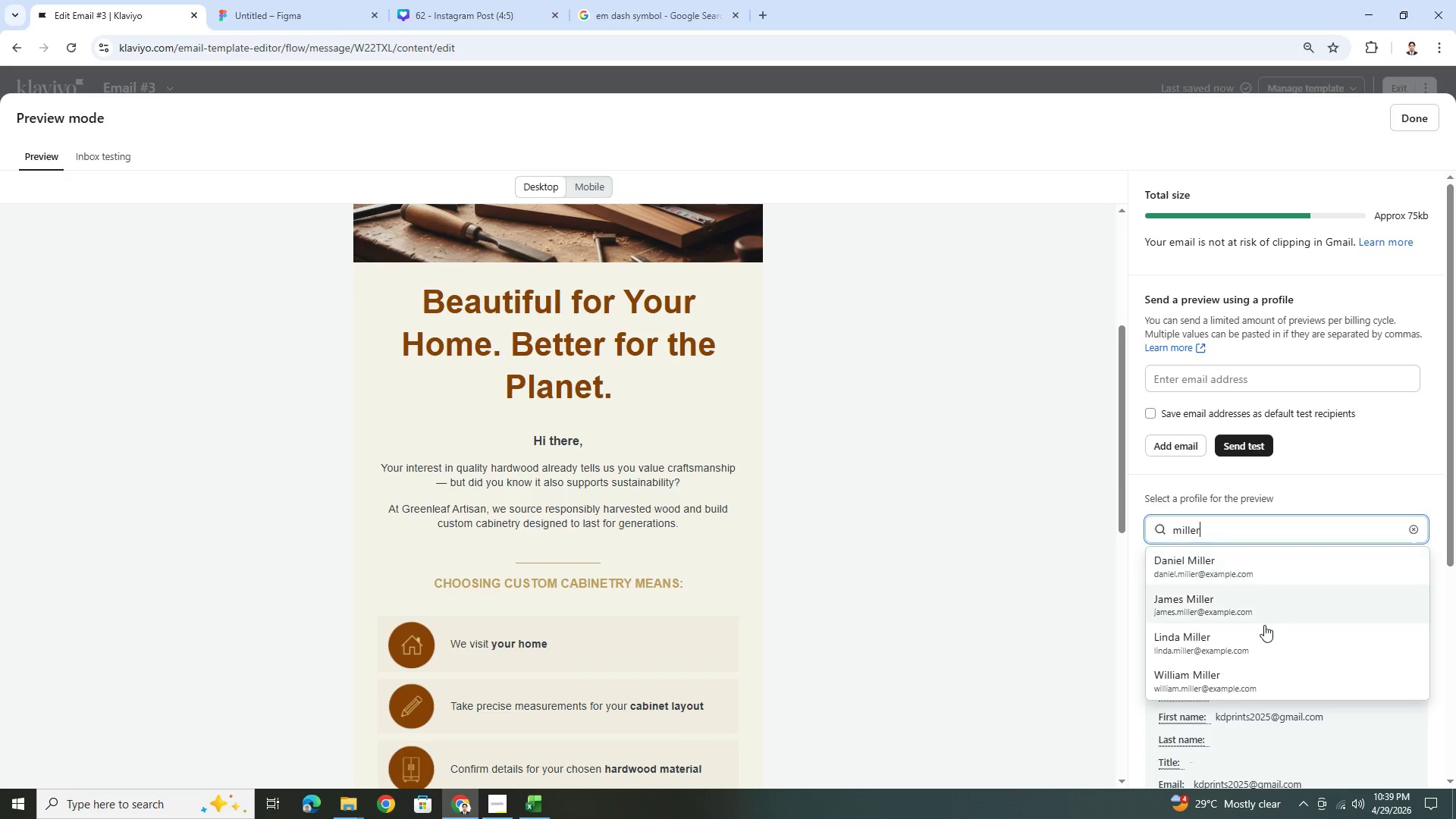 
left_click([1264, 601])
 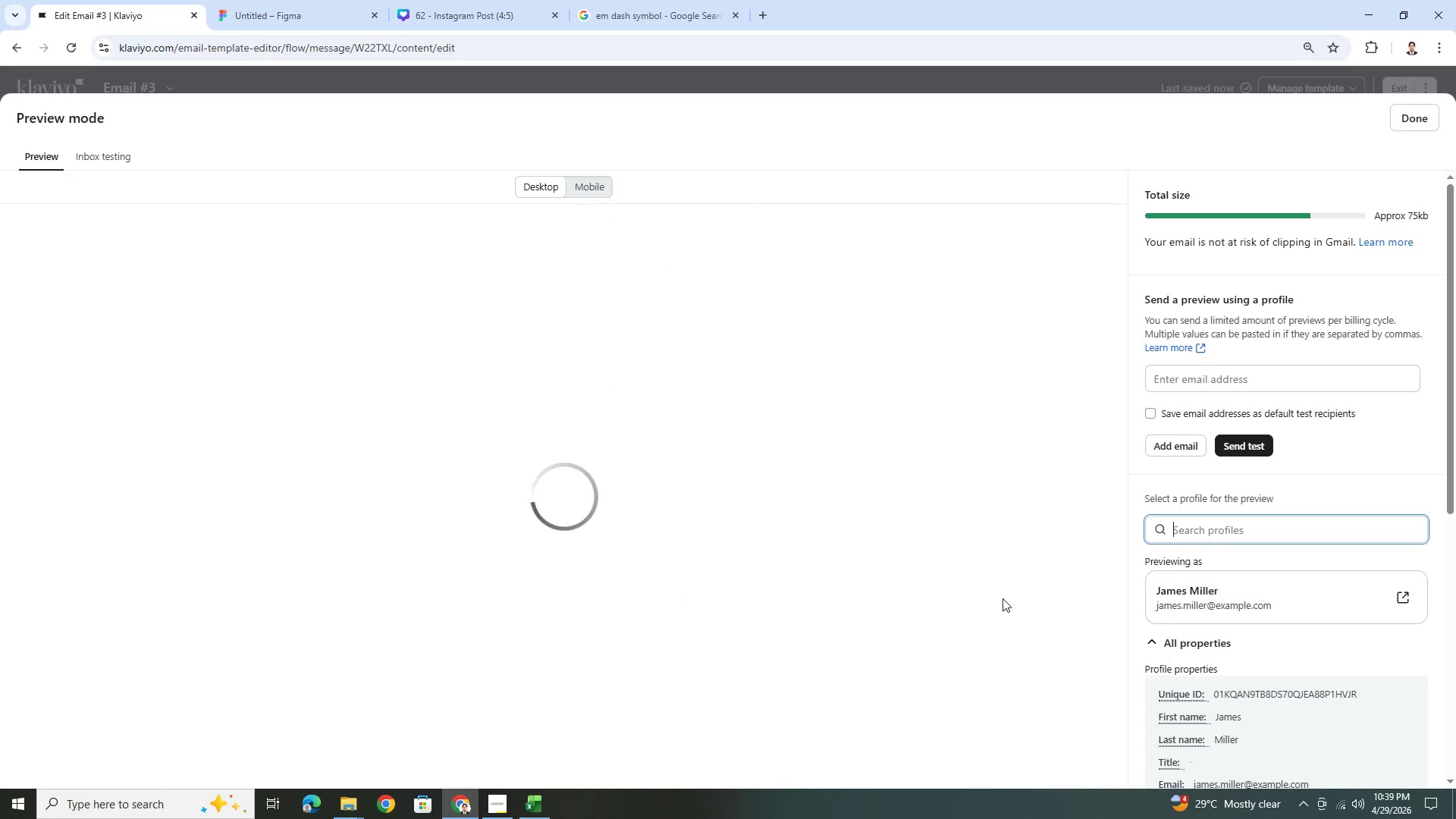 
scroll: coordinate [1003, 598], scroll_direction: down, amount: 6.0
 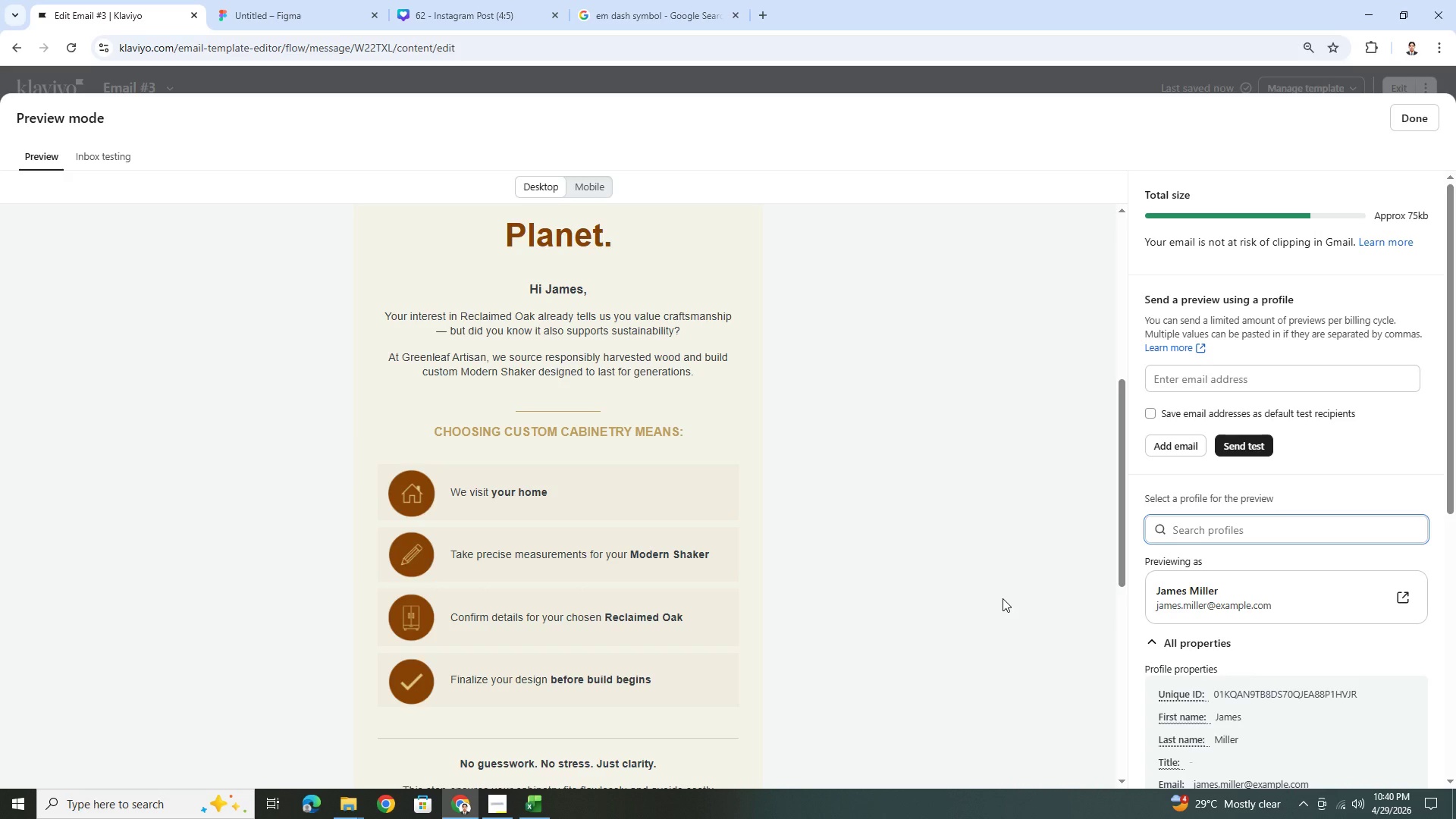 
wait(34.76)
 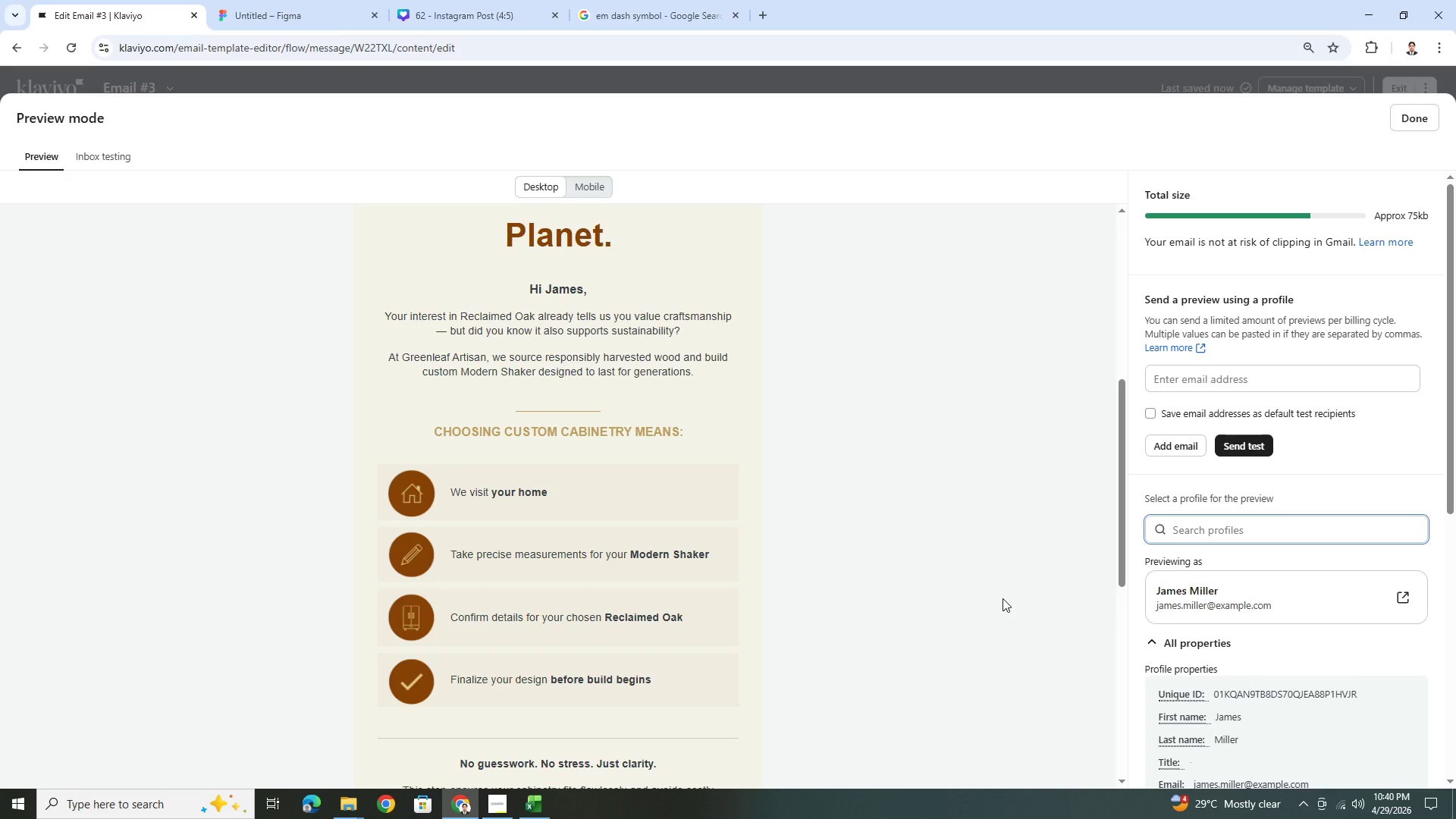 
left_click([1439, 116])
 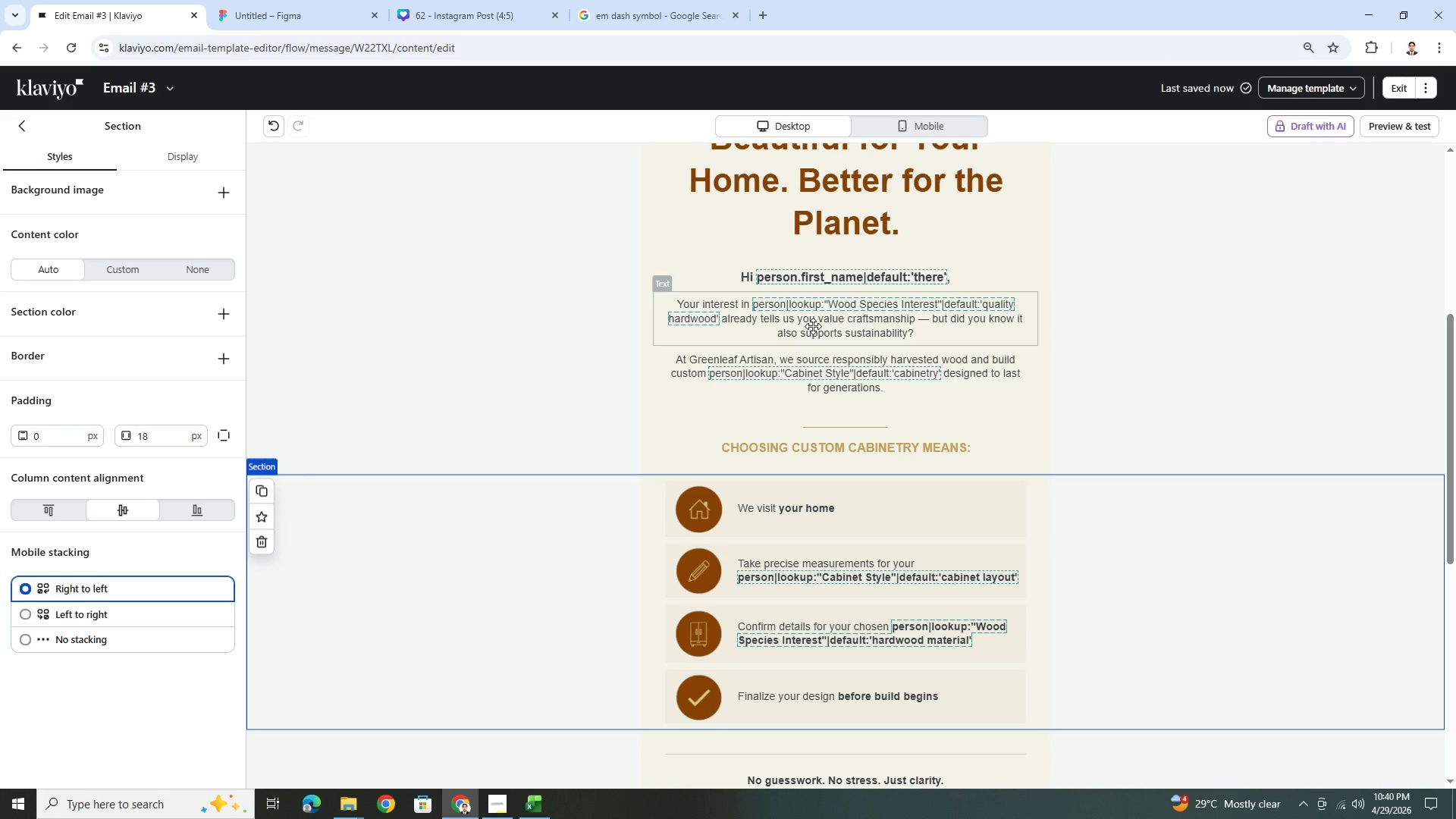 
double_click([814, 324])
 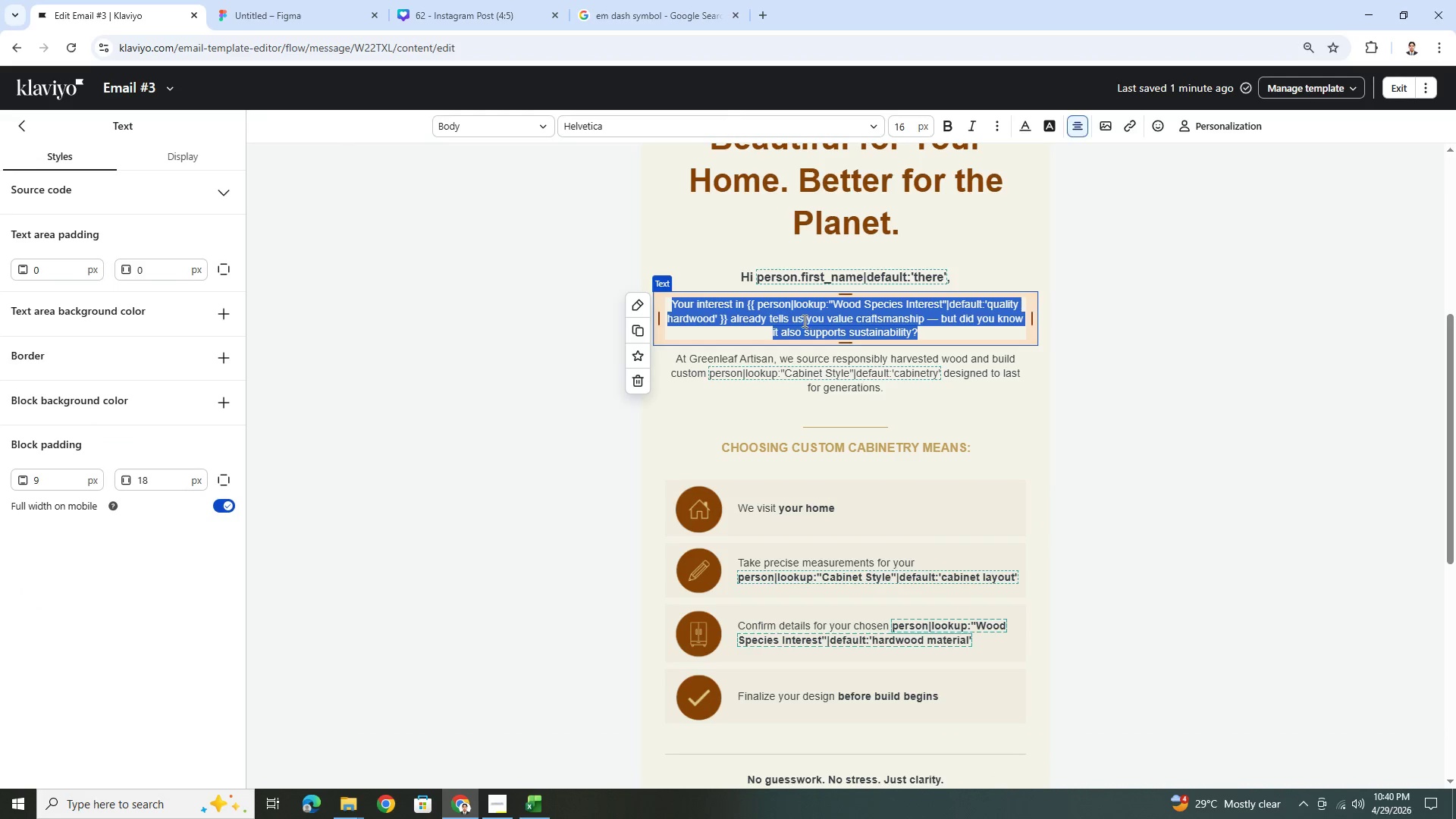 
left_click([795, 323])
 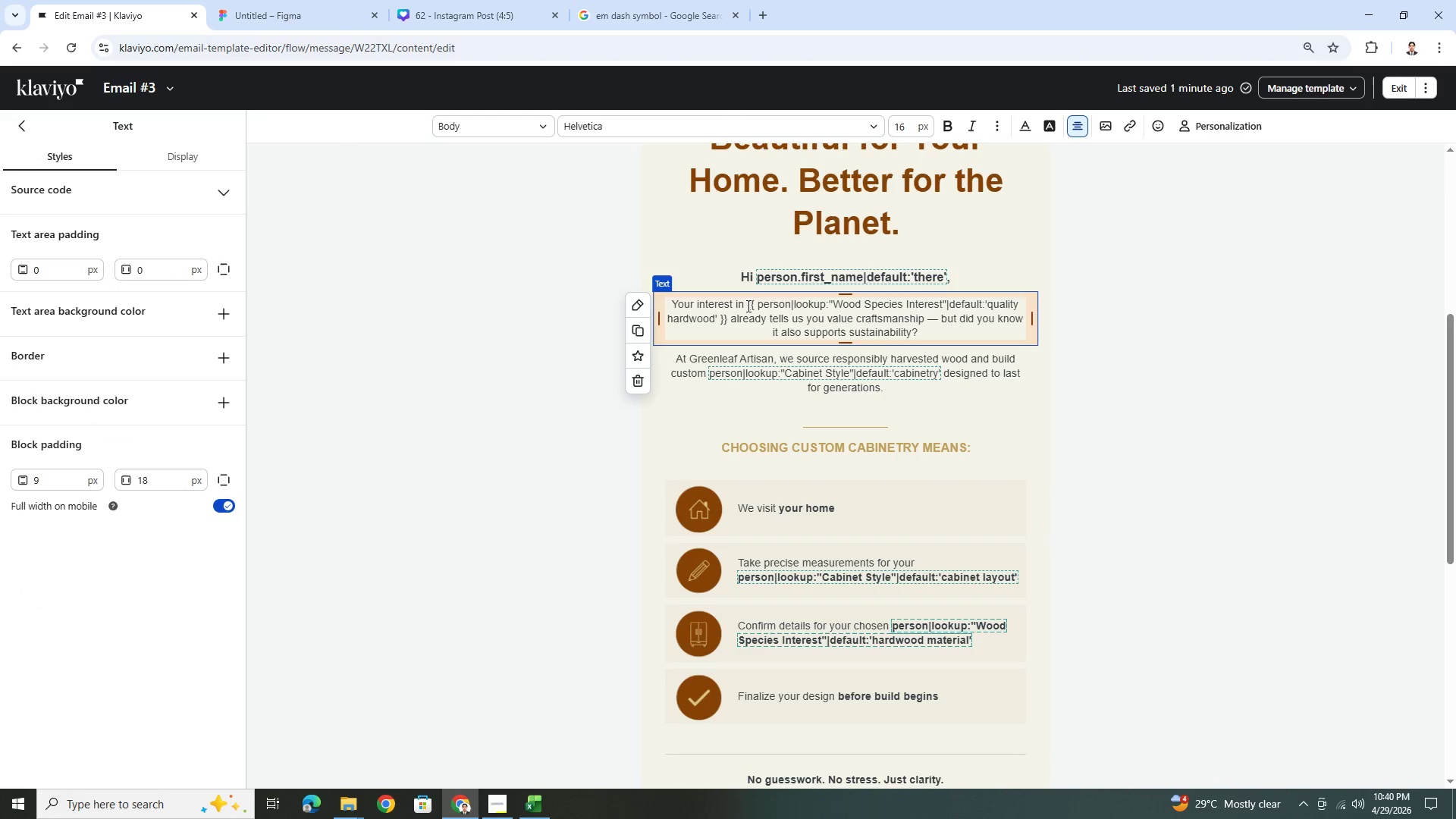 
left_click_drag(start_coordinate=[745, 305], to_coordinate=[726, 317])
 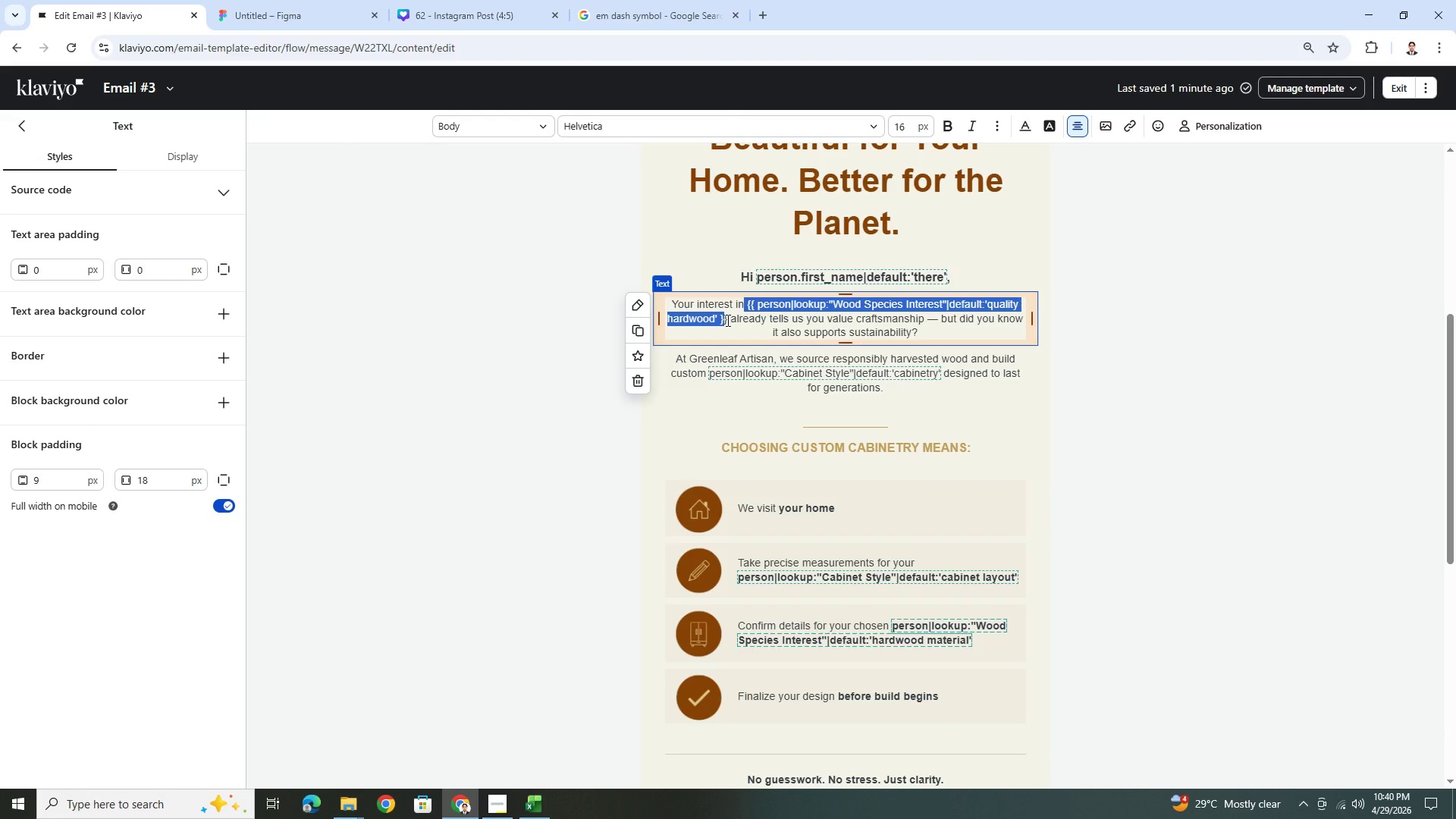 
hold_key(key=ShiftLeft, duration=0.8)
left_click([726, 320])
 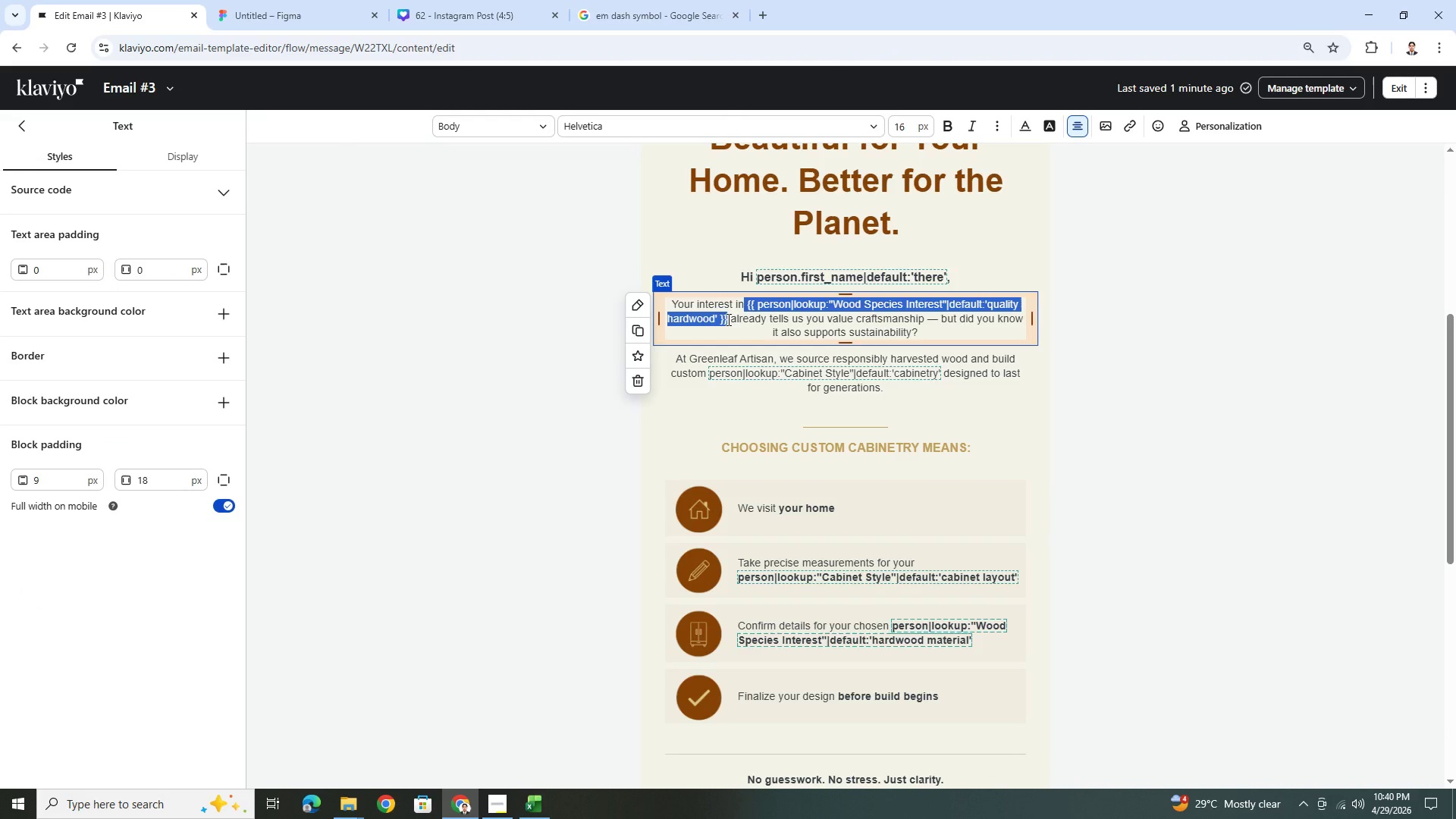 
key(Control+B)
 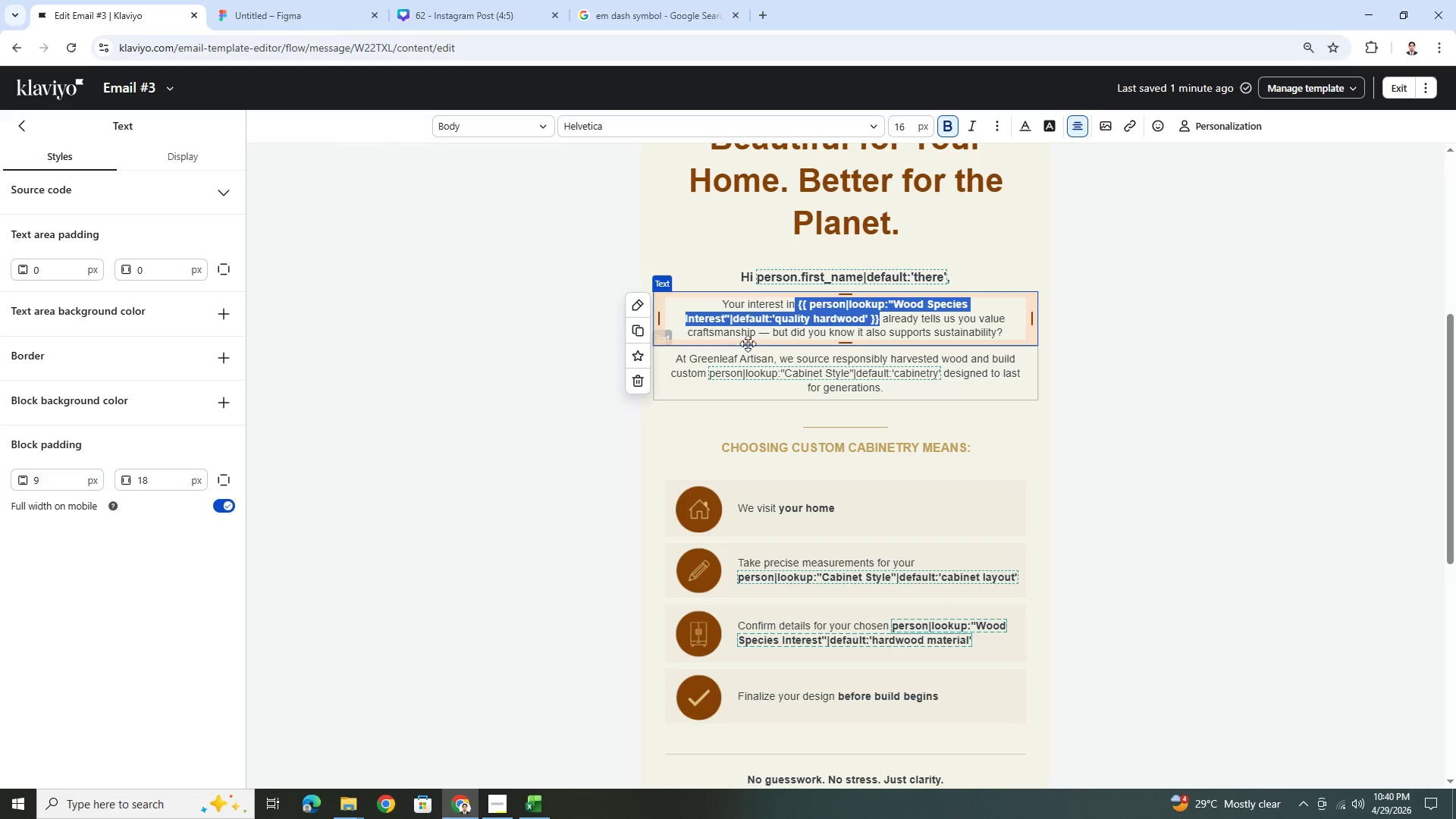 
left_click([748, 339])
 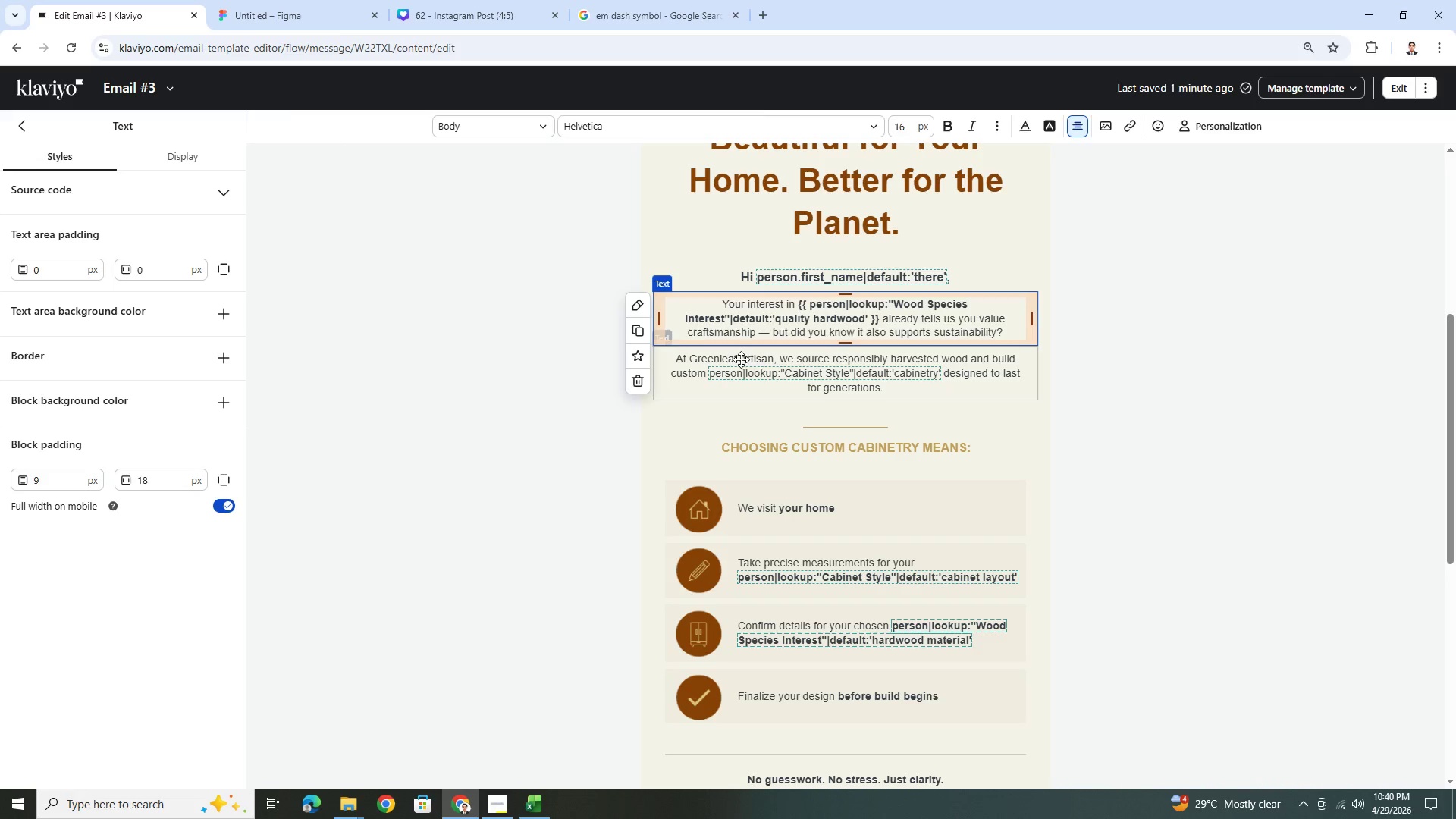 
double_click([741, 359])
 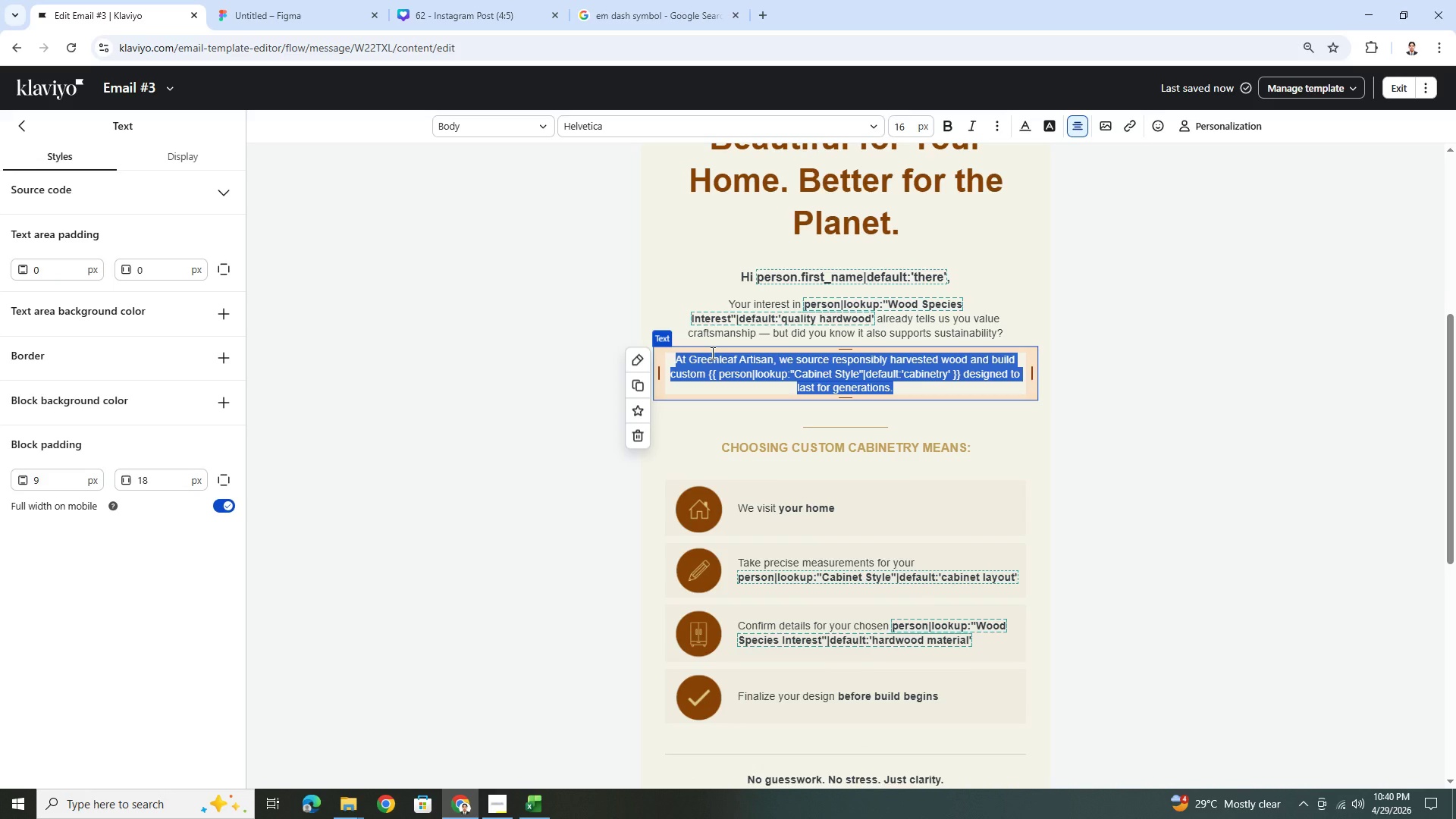 
left_click([711, 358])
 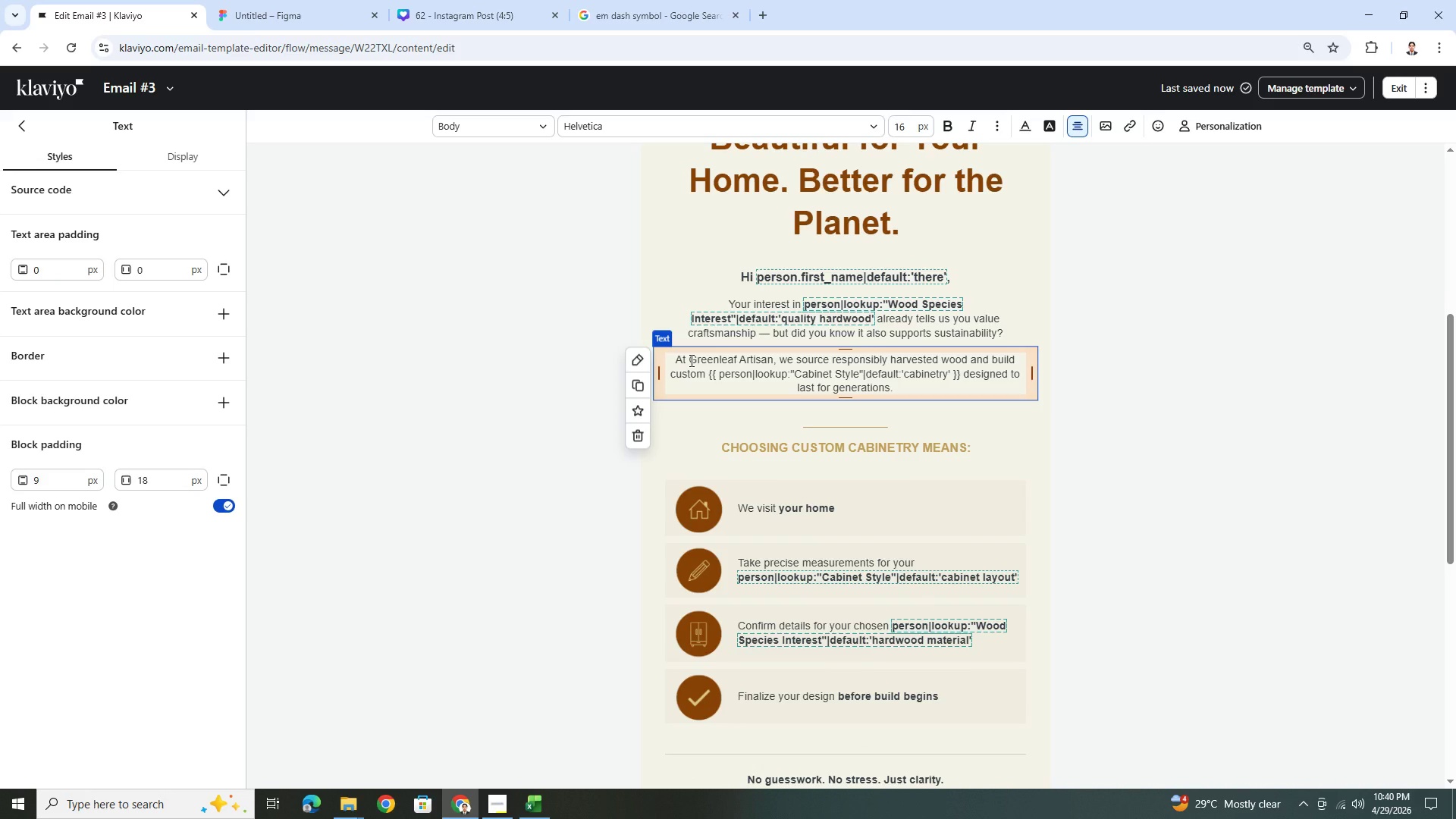 
left_click_drag(start_coordinate=[690, 360], to_coordinate=[774, 360])
 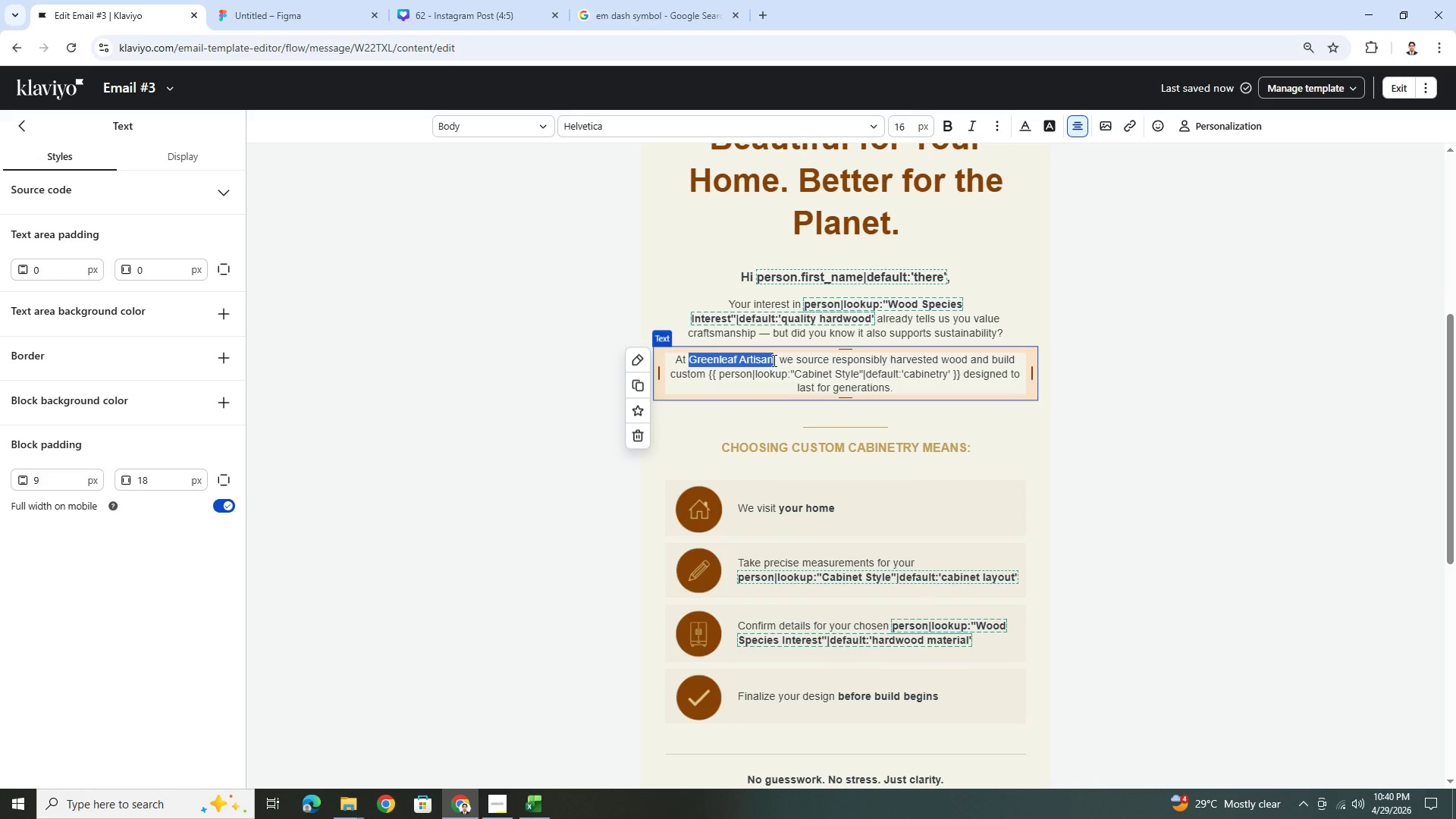 
key(Control+B)
 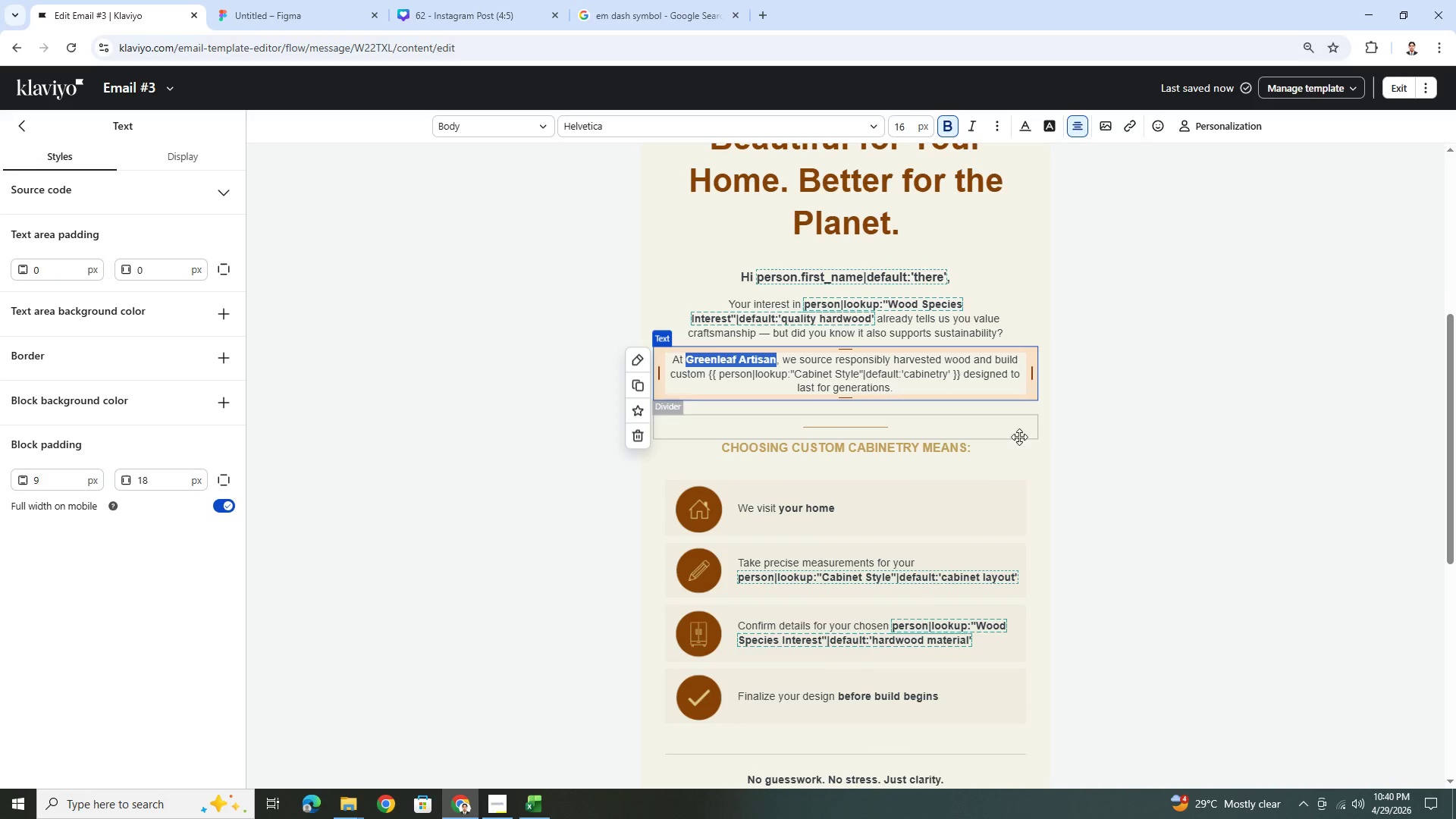 
left_click([1030, 455])
 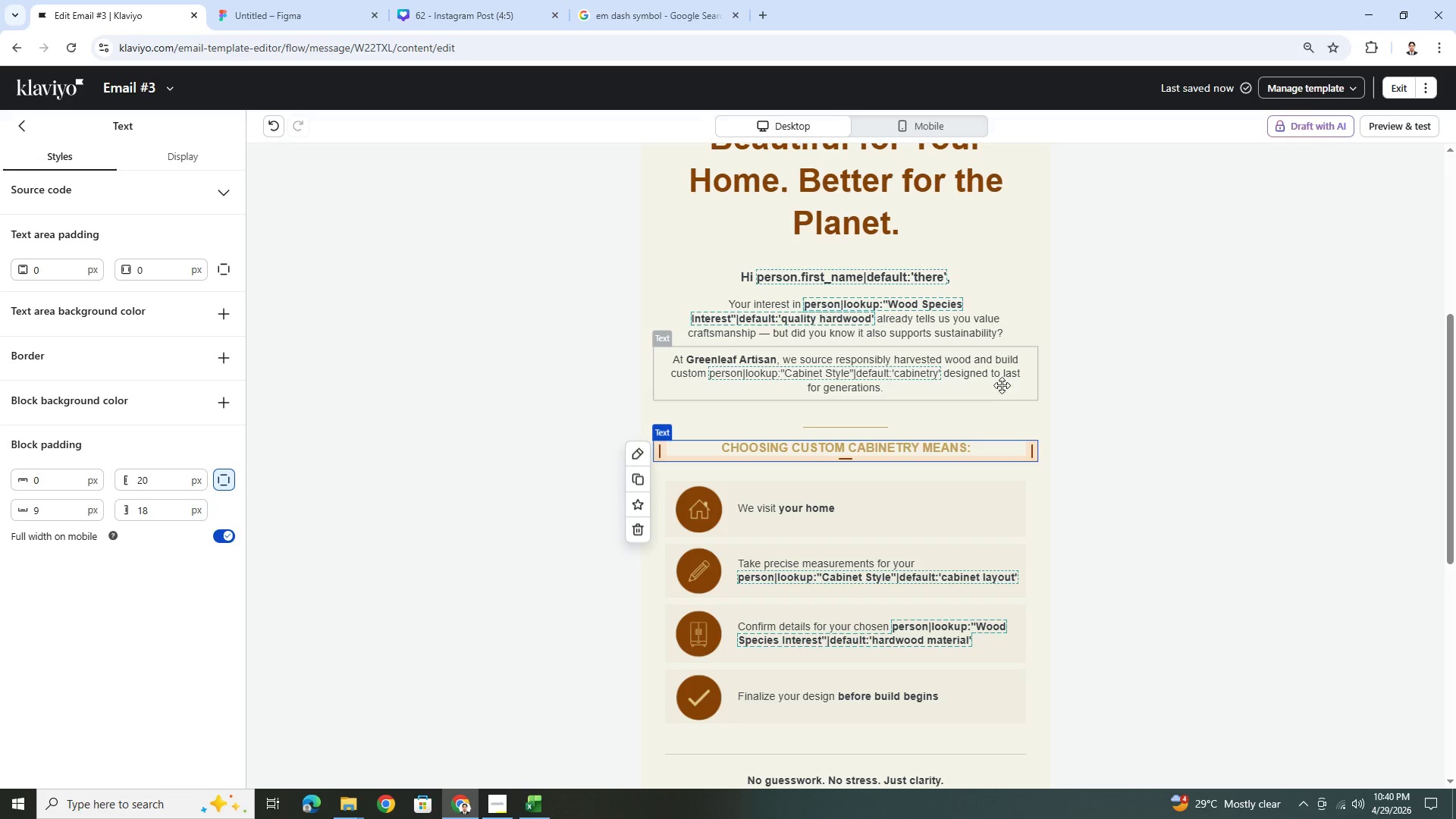 
double_click([991, 367])
 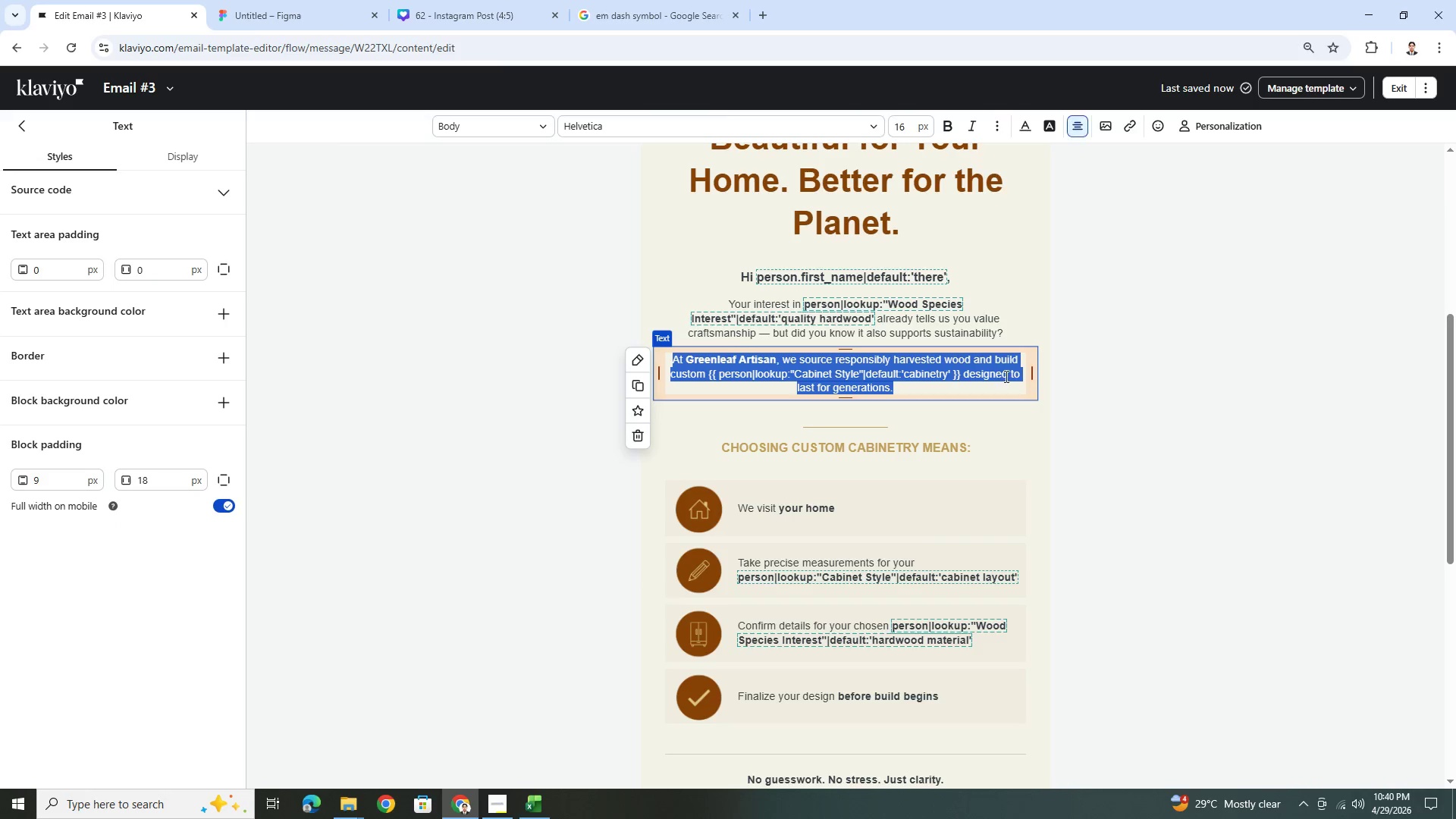 
left_click([1006, 378])
 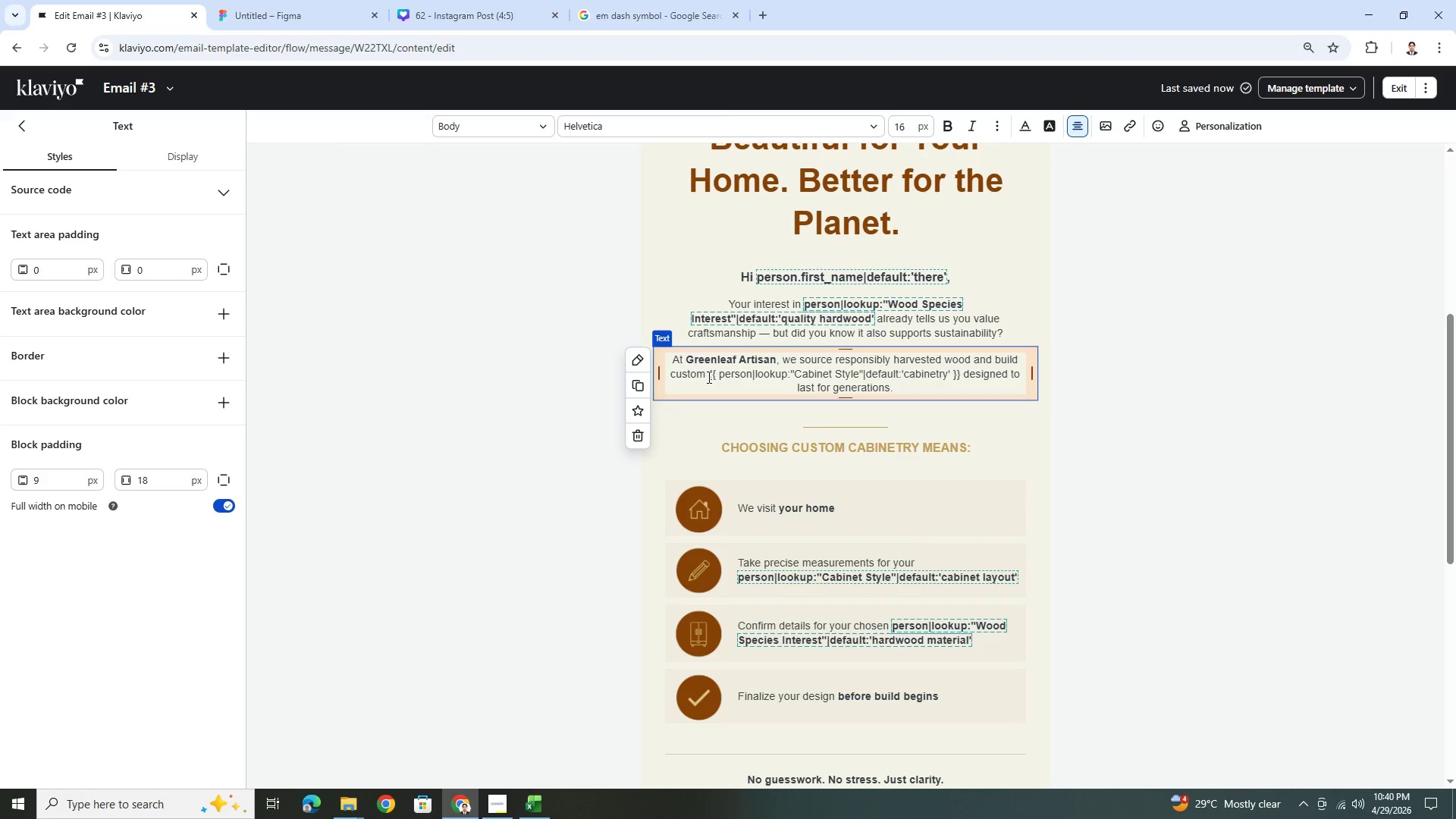 
left_click_drag(start_coordinate=[708, 377], to_coordinate=[961, 373])
 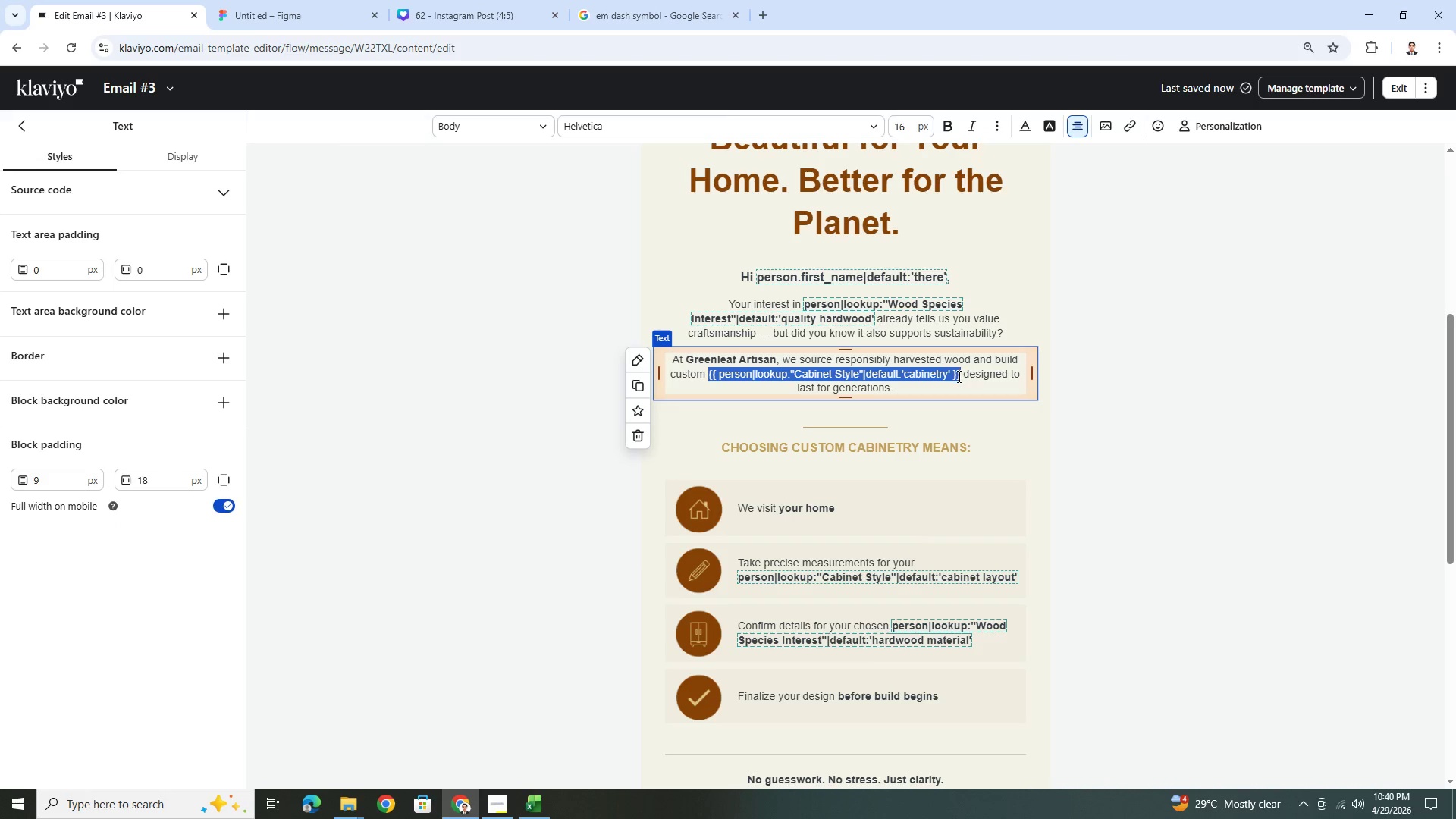 
key(Control+B)
 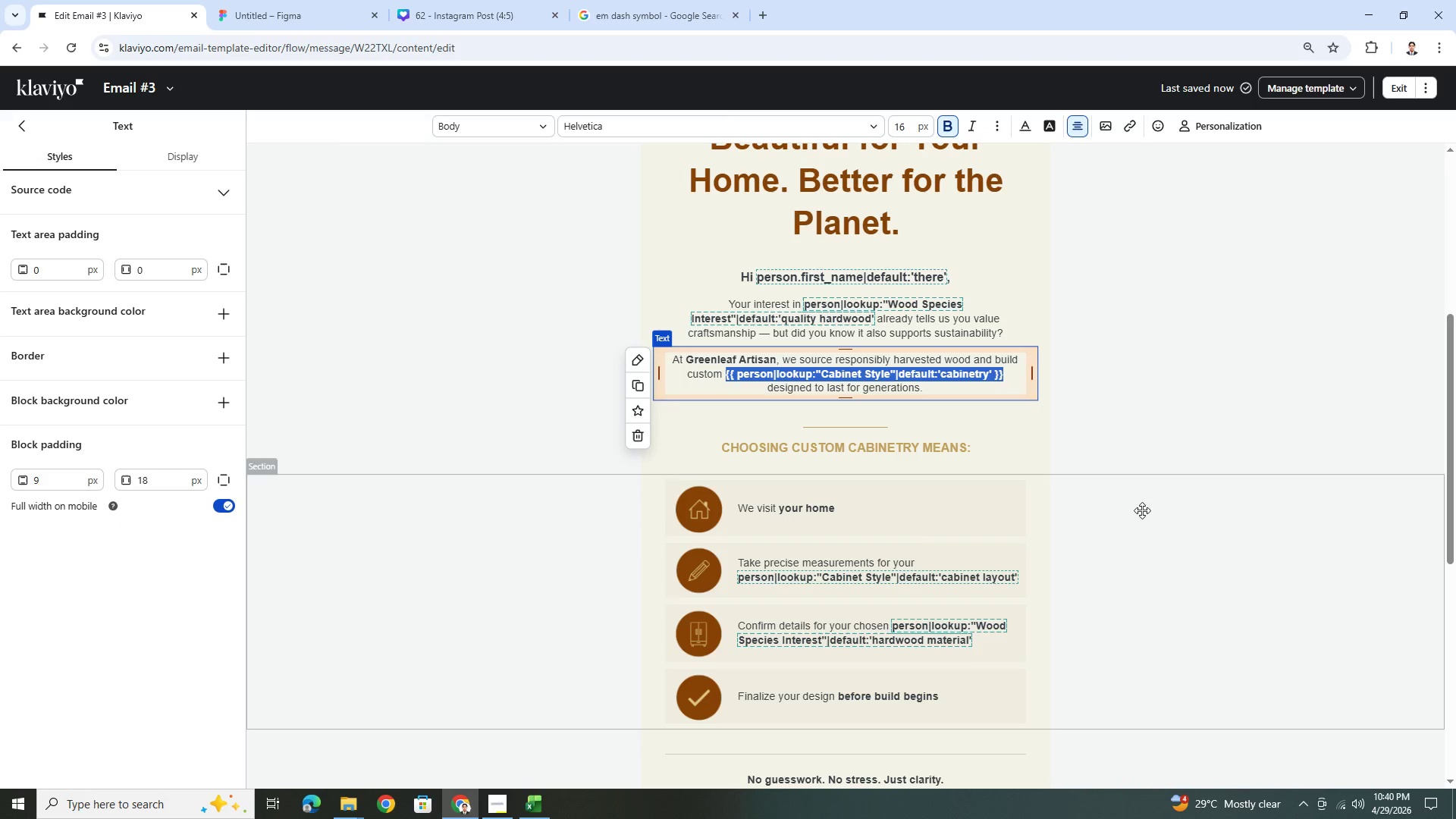 
left_click([1144, 512])
 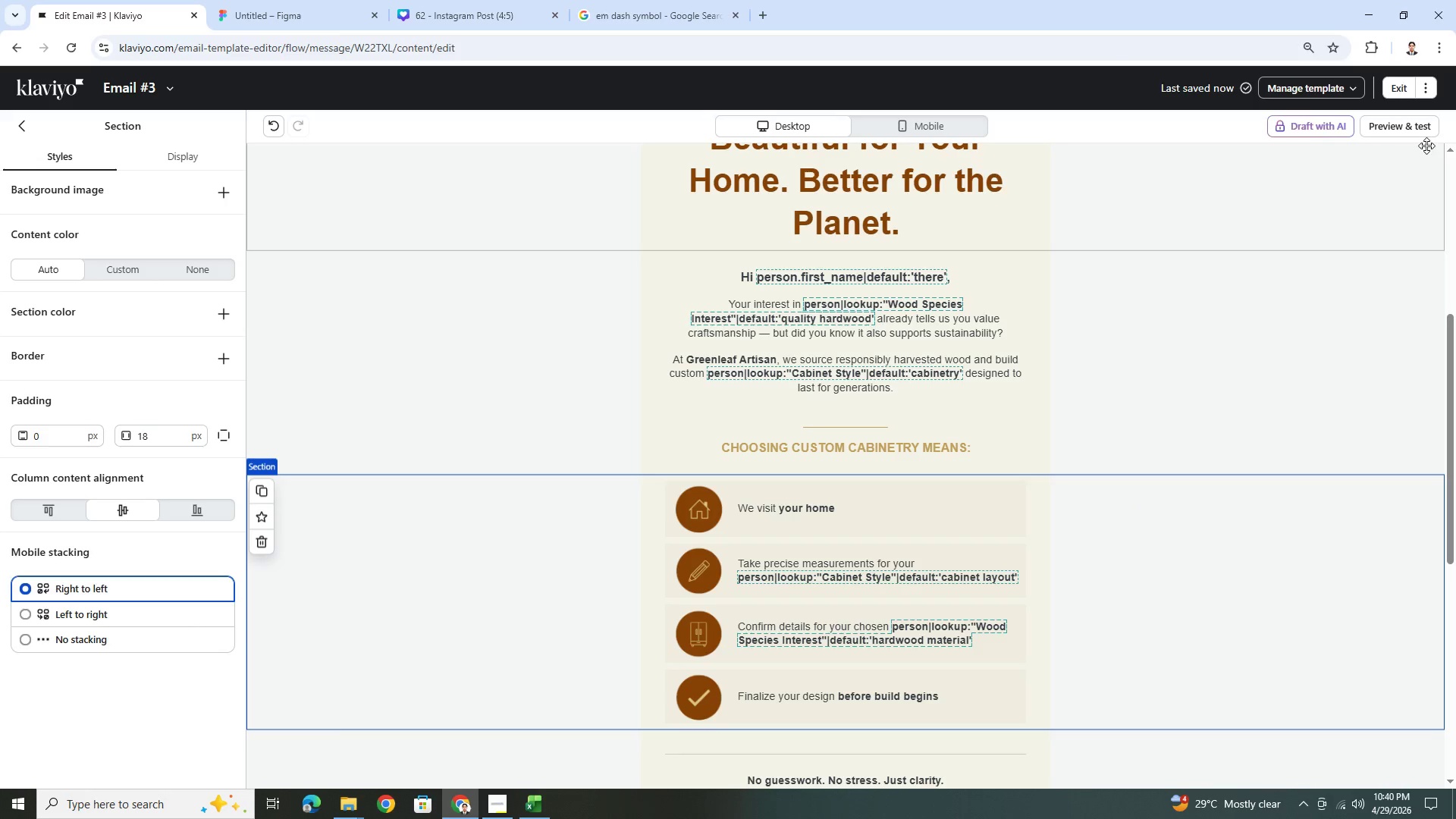 
left_click([1417, 130])
 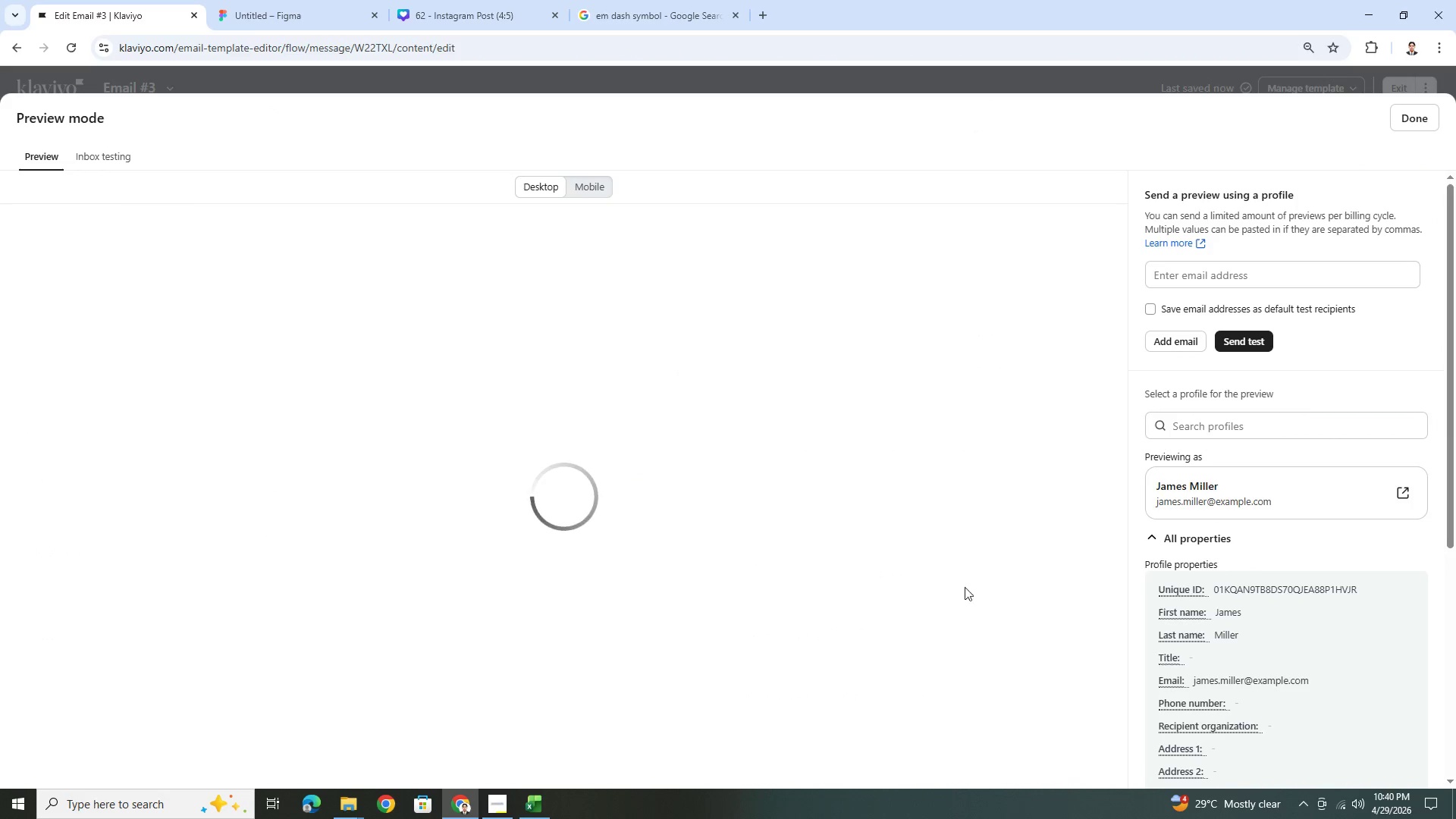 
scroll: coordinate [975, 607], scroll_direction: down, amount: 5.0
 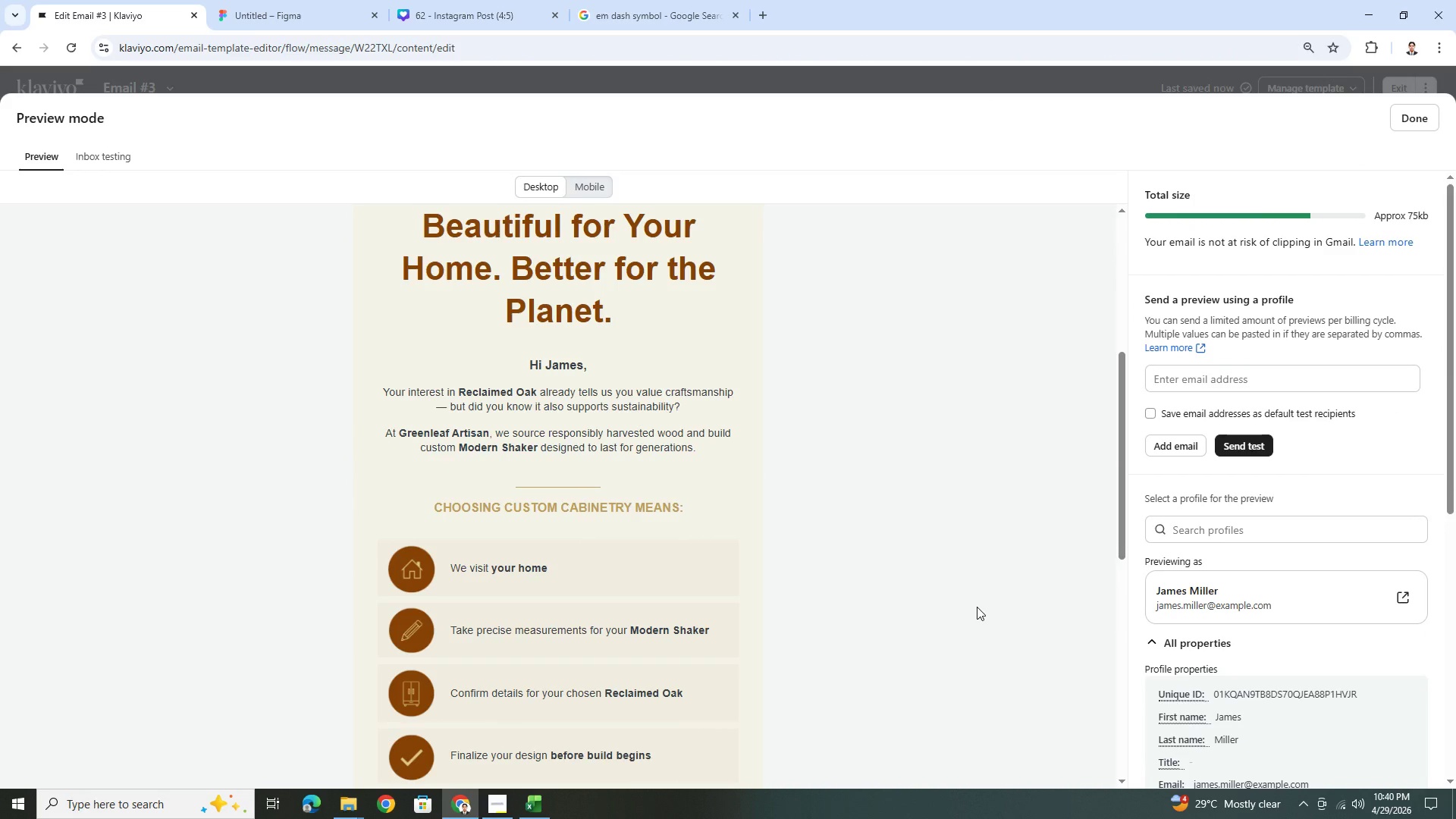 
wait(11.22)
 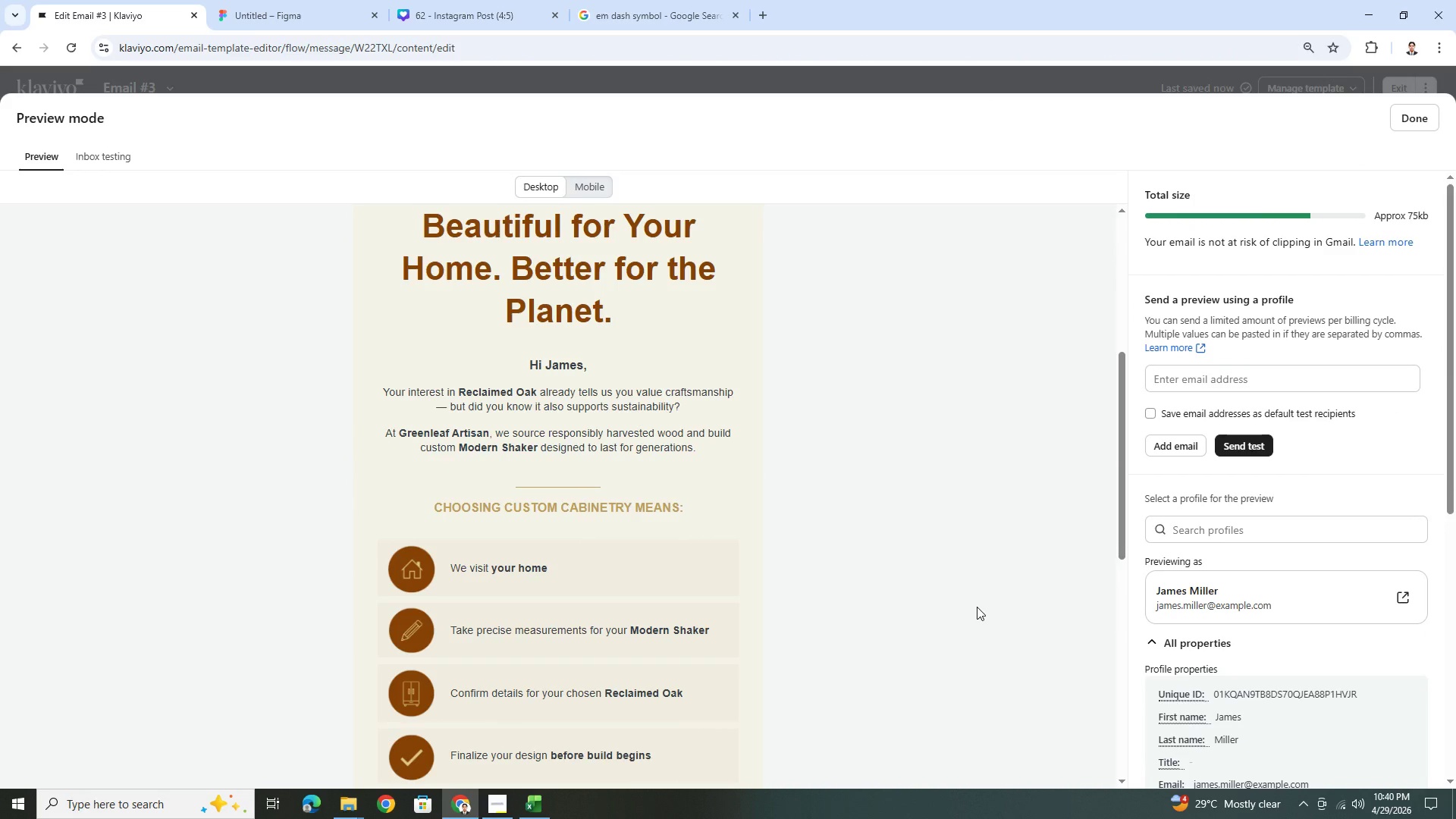 
left_click([538, 805])
 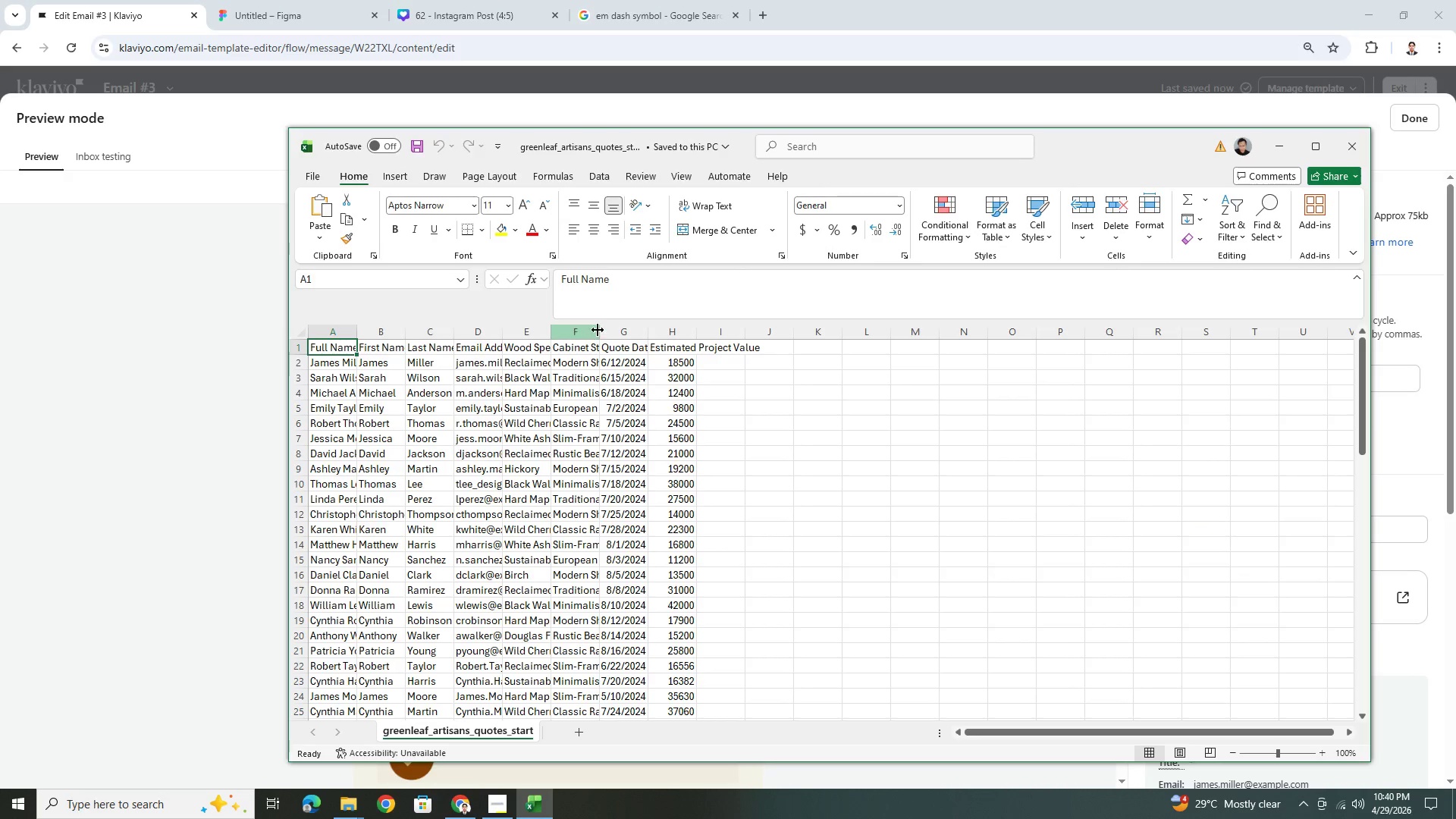 
left_click_drag(start_coordinate=[601, 330], to_coordinate=[849, 334])
 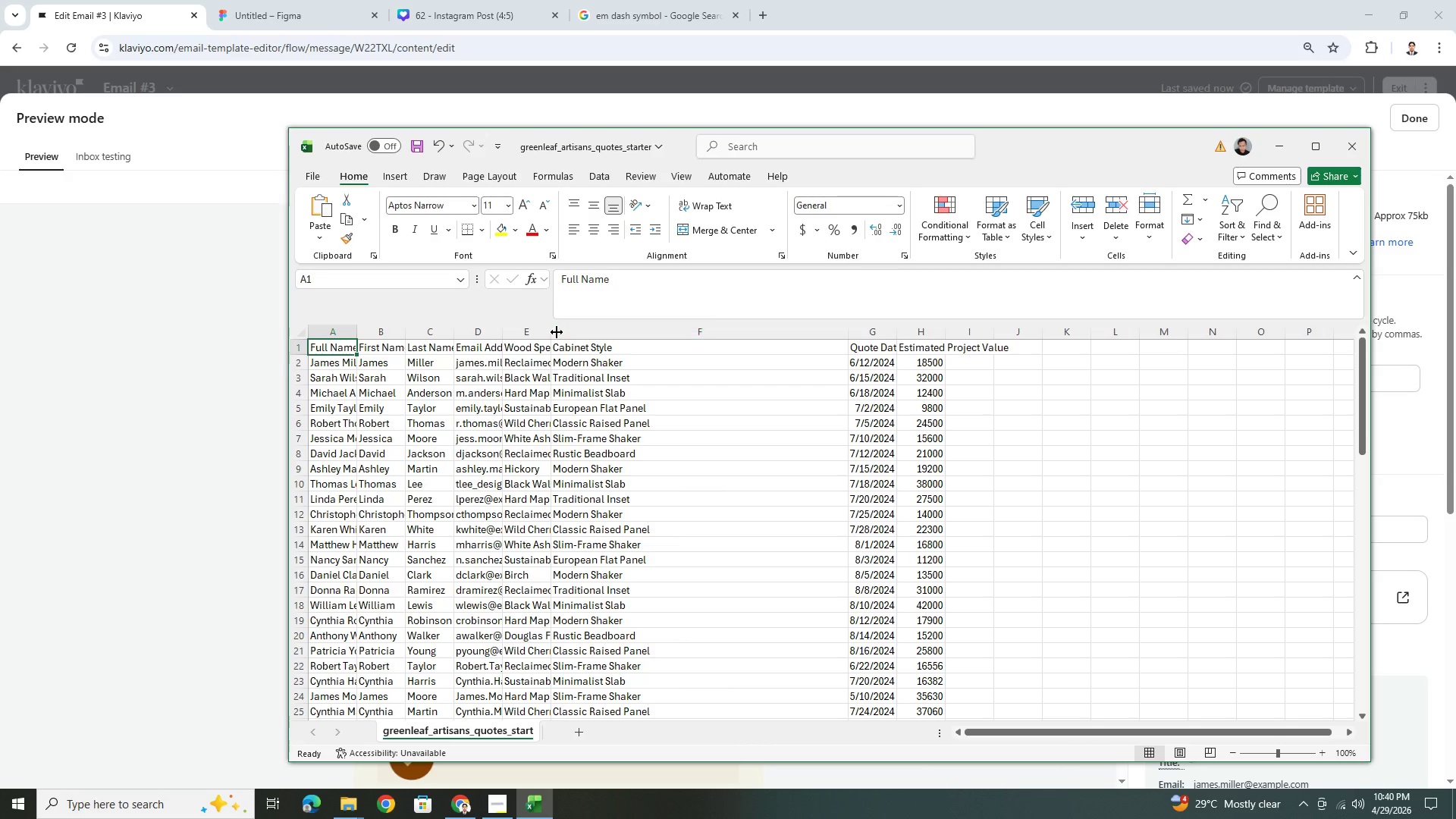 
left_click_drag(start_coordinate=[554, 331], to_coordinate=[774, 328])
 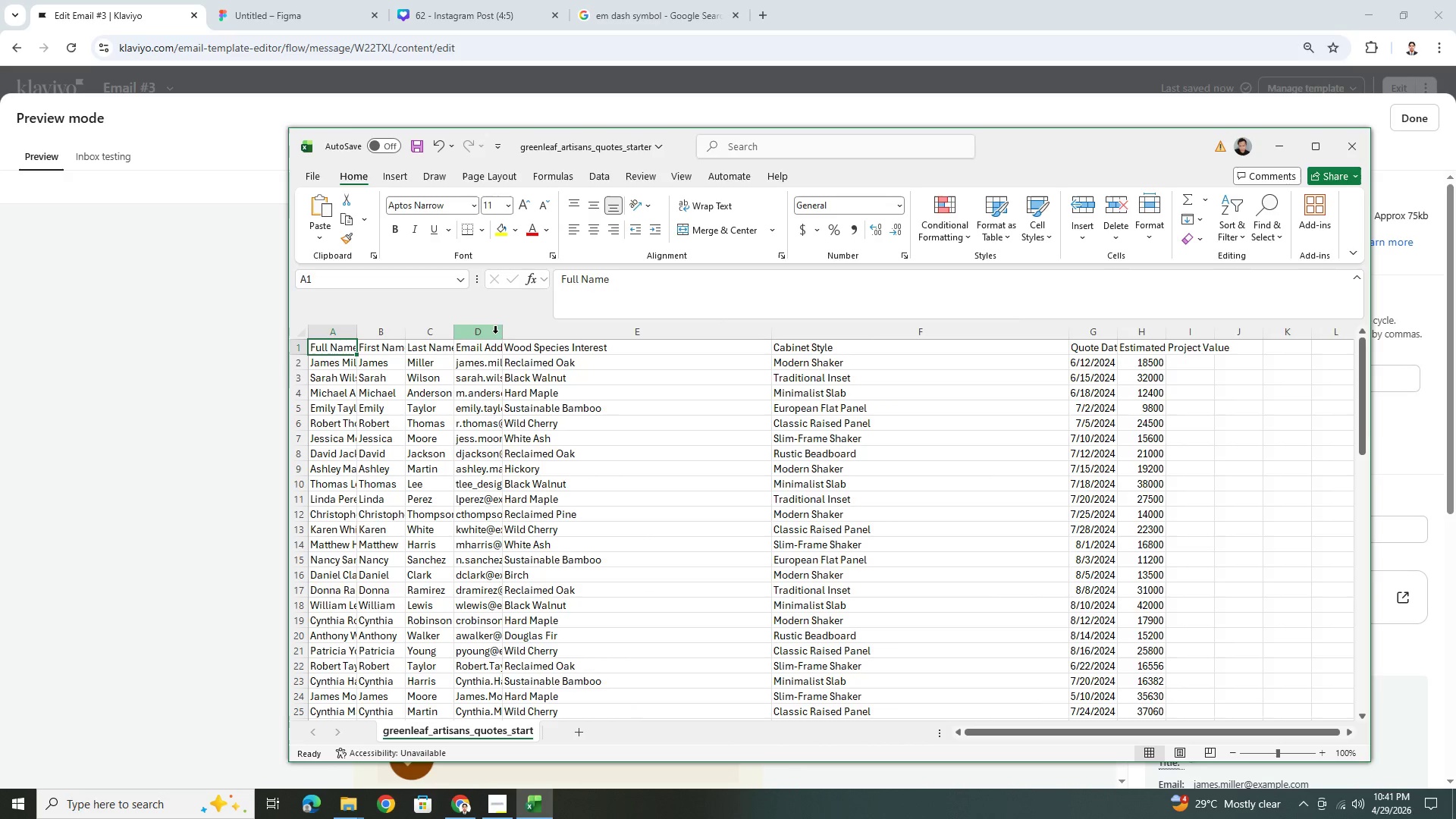 
left_click_drag(start_coordinate=[500, 334], to_coordinate=[635, 337])
 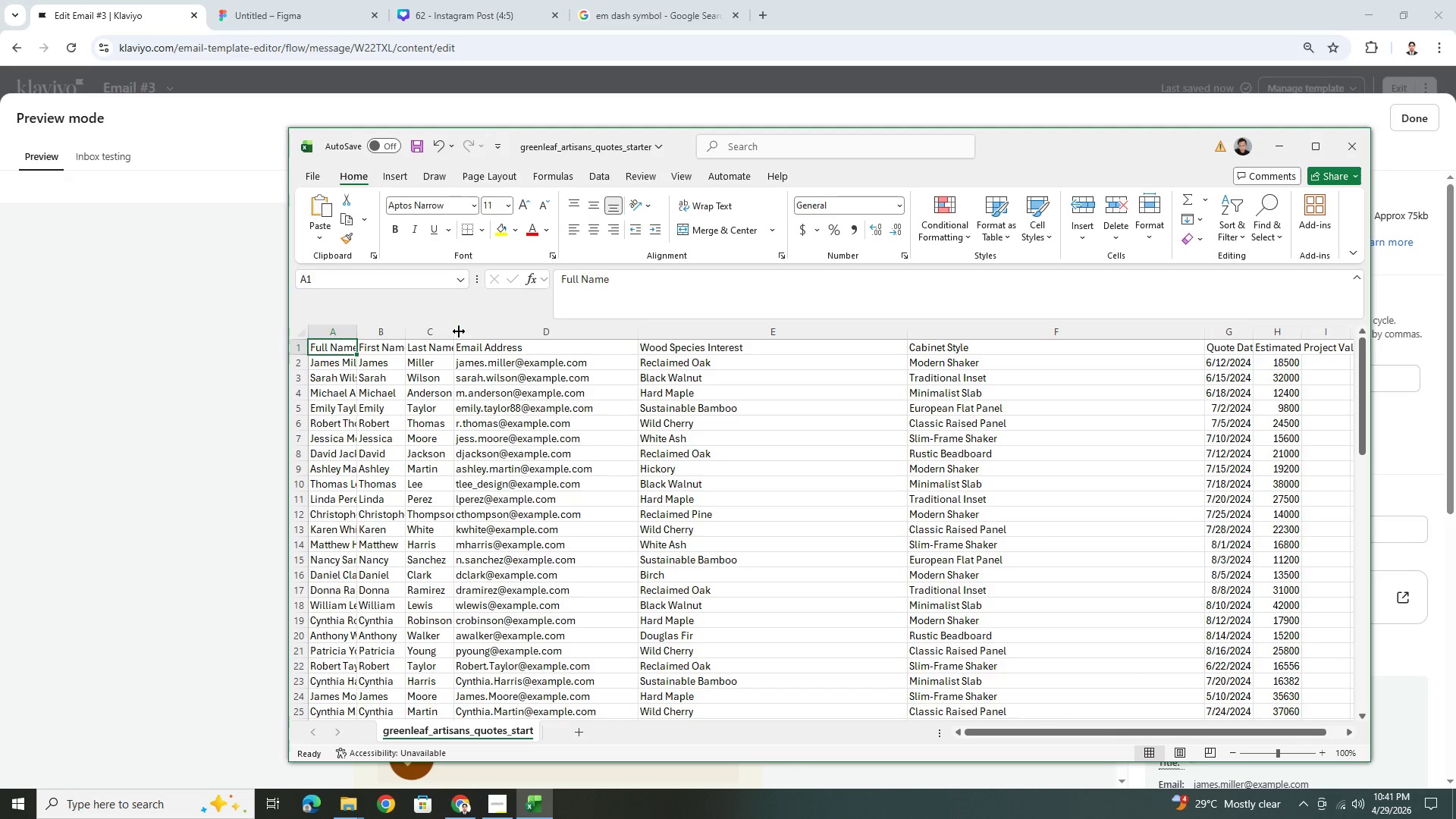 
left_click_drag(start_coordinate=[456, 331], to_coordinate=[604, 337])
 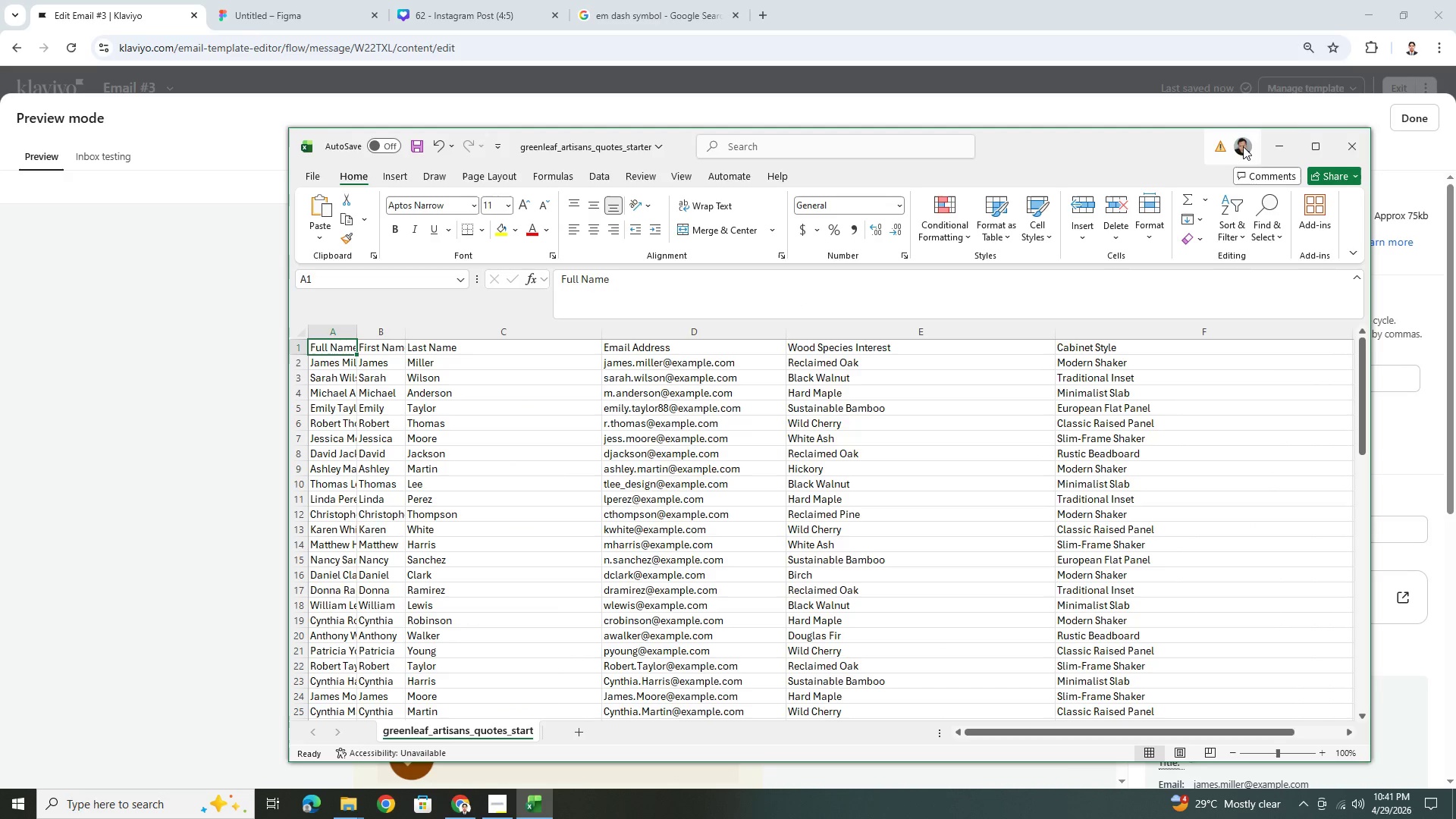 
left_click([1275, 143])
 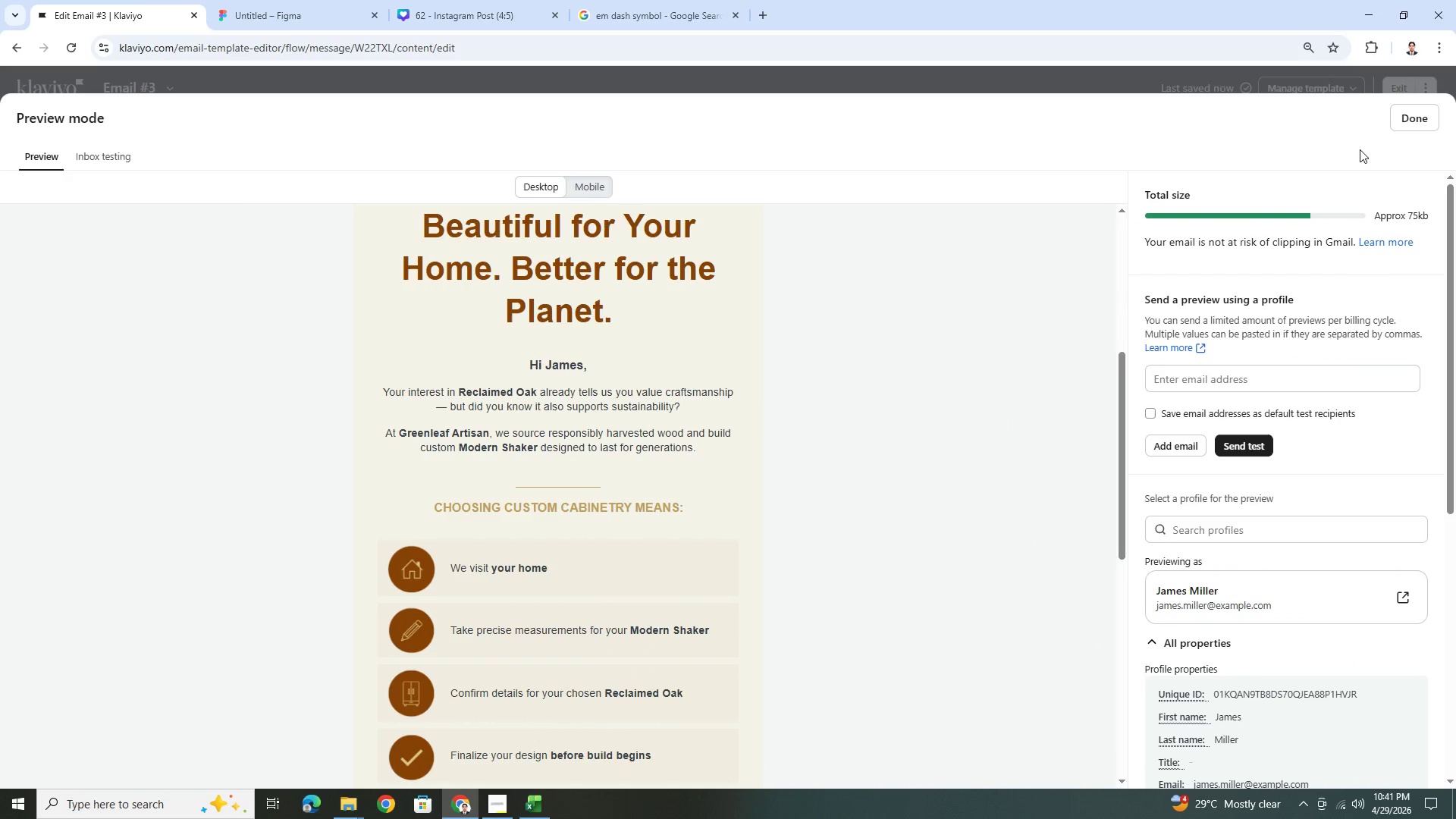 
left_click([1432, 127])
 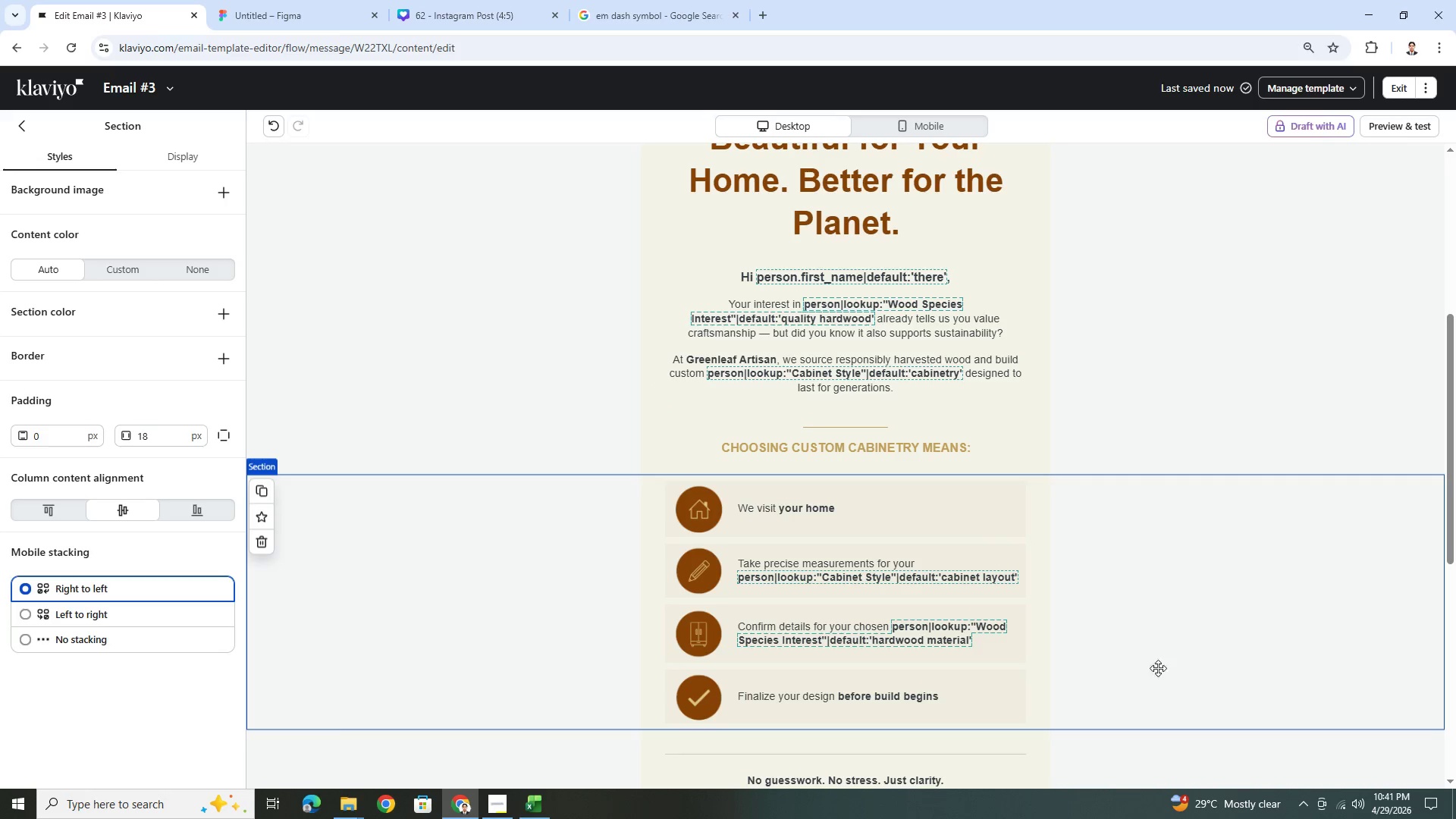 
scroll: coordinate [1210, 641], scroll_direction: down, amount: 1.0
 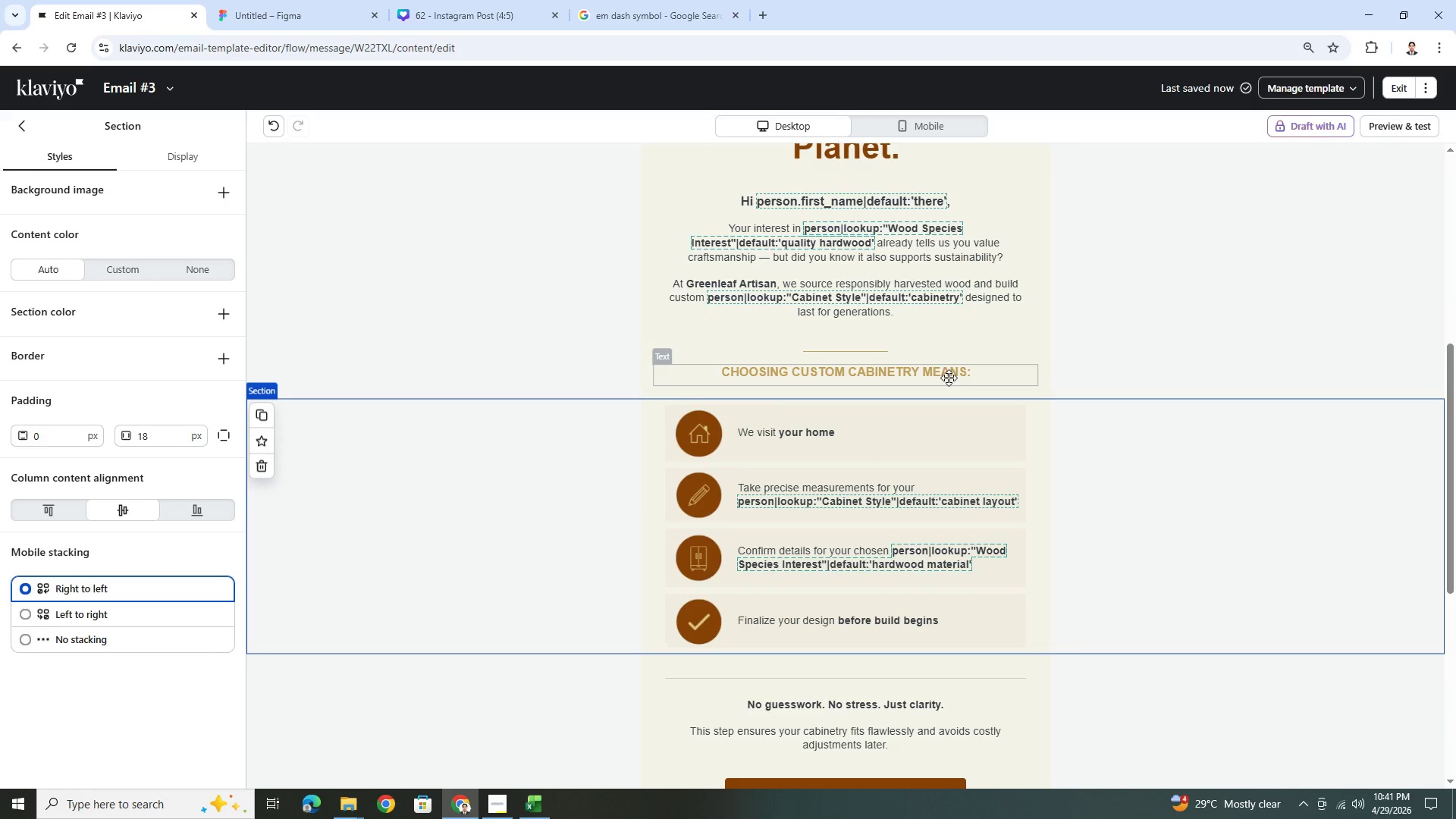 
left_click_drag(start_coordinate=[909, 357], to_coordinate=[915, 403])
 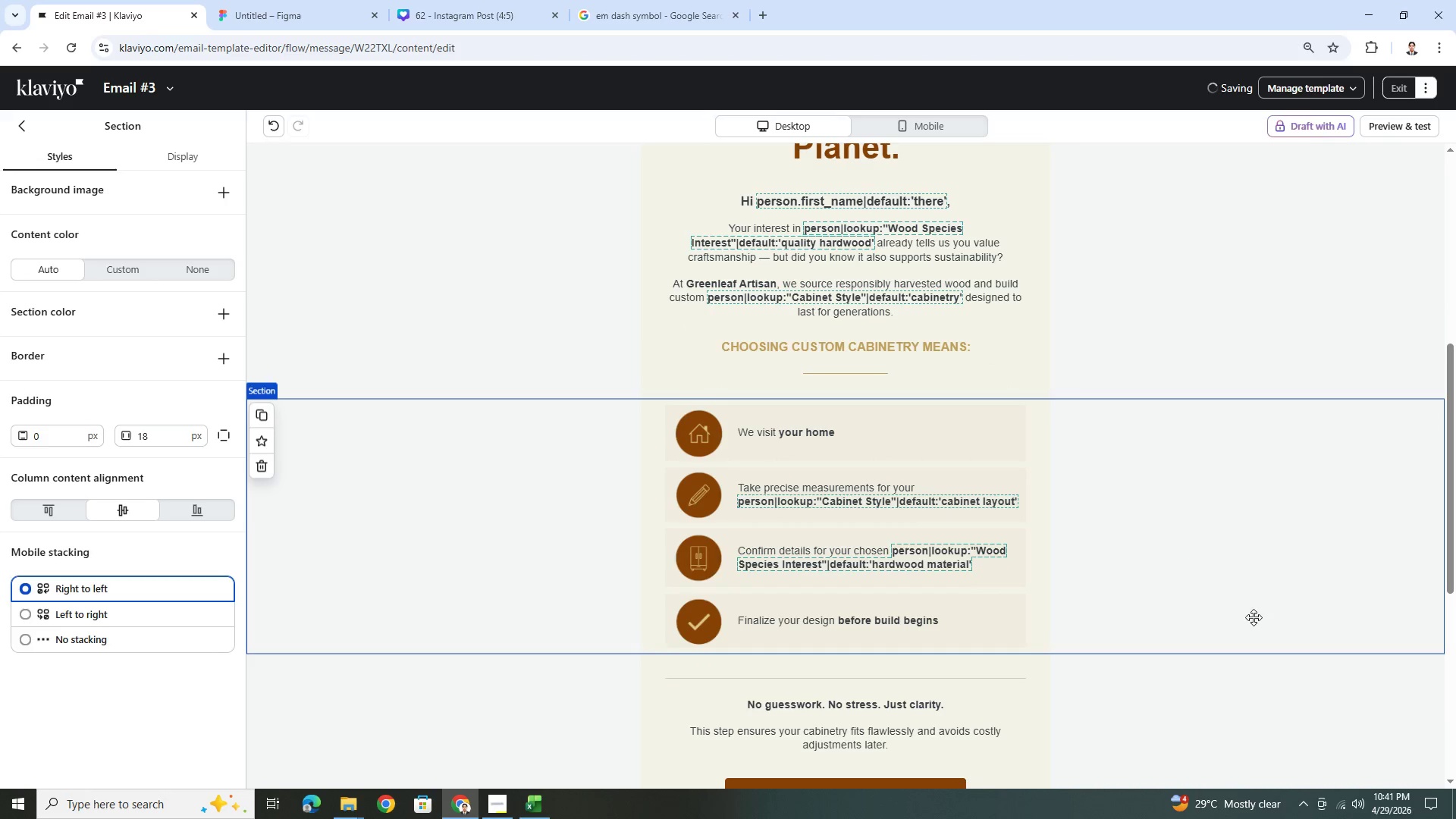 
left_click([1254, 618])
 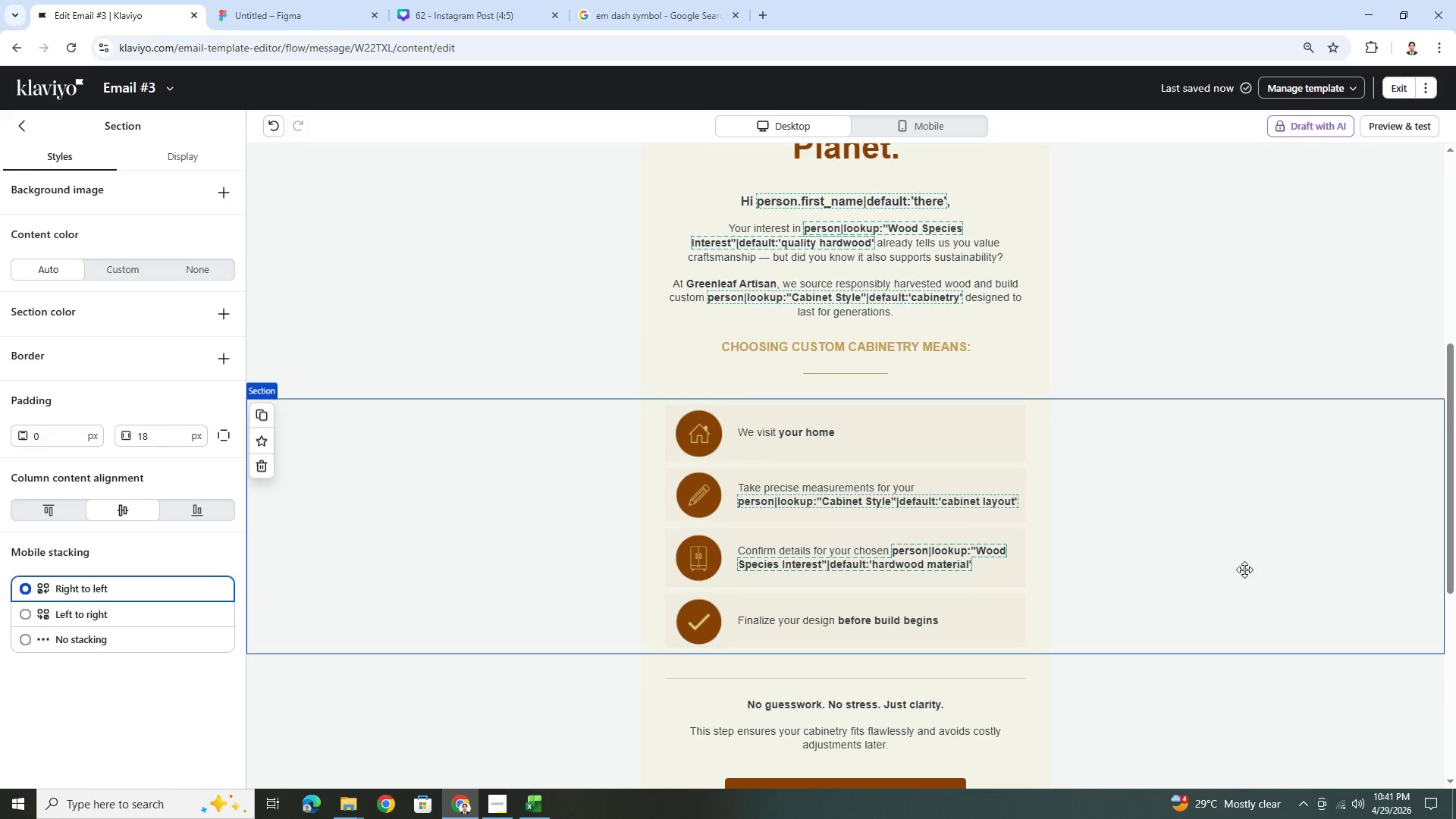 
scroll: coordinate [1180, 554], scroll_direction: up, amount: 2.0
 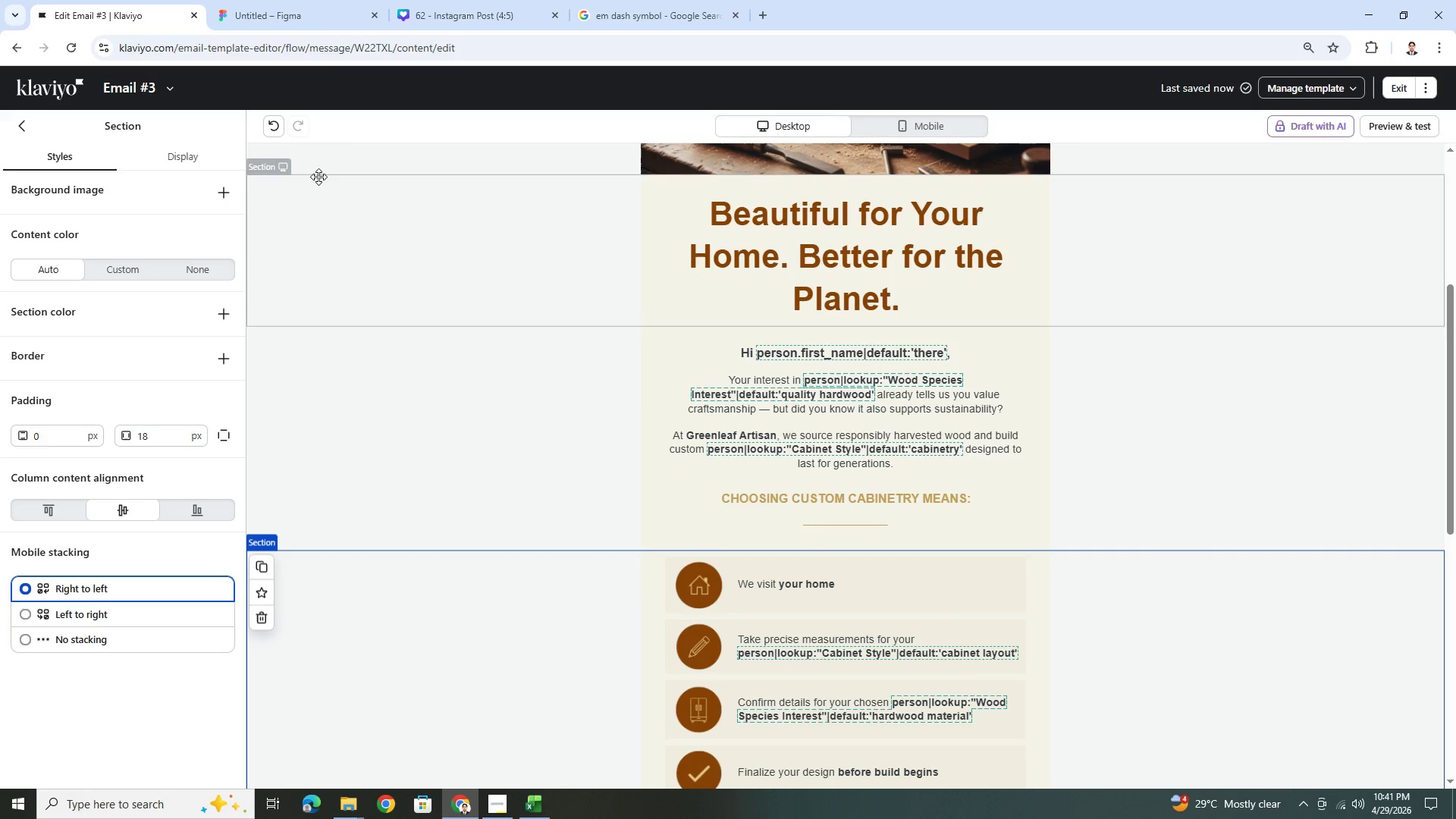 
left_click([277, 129])
 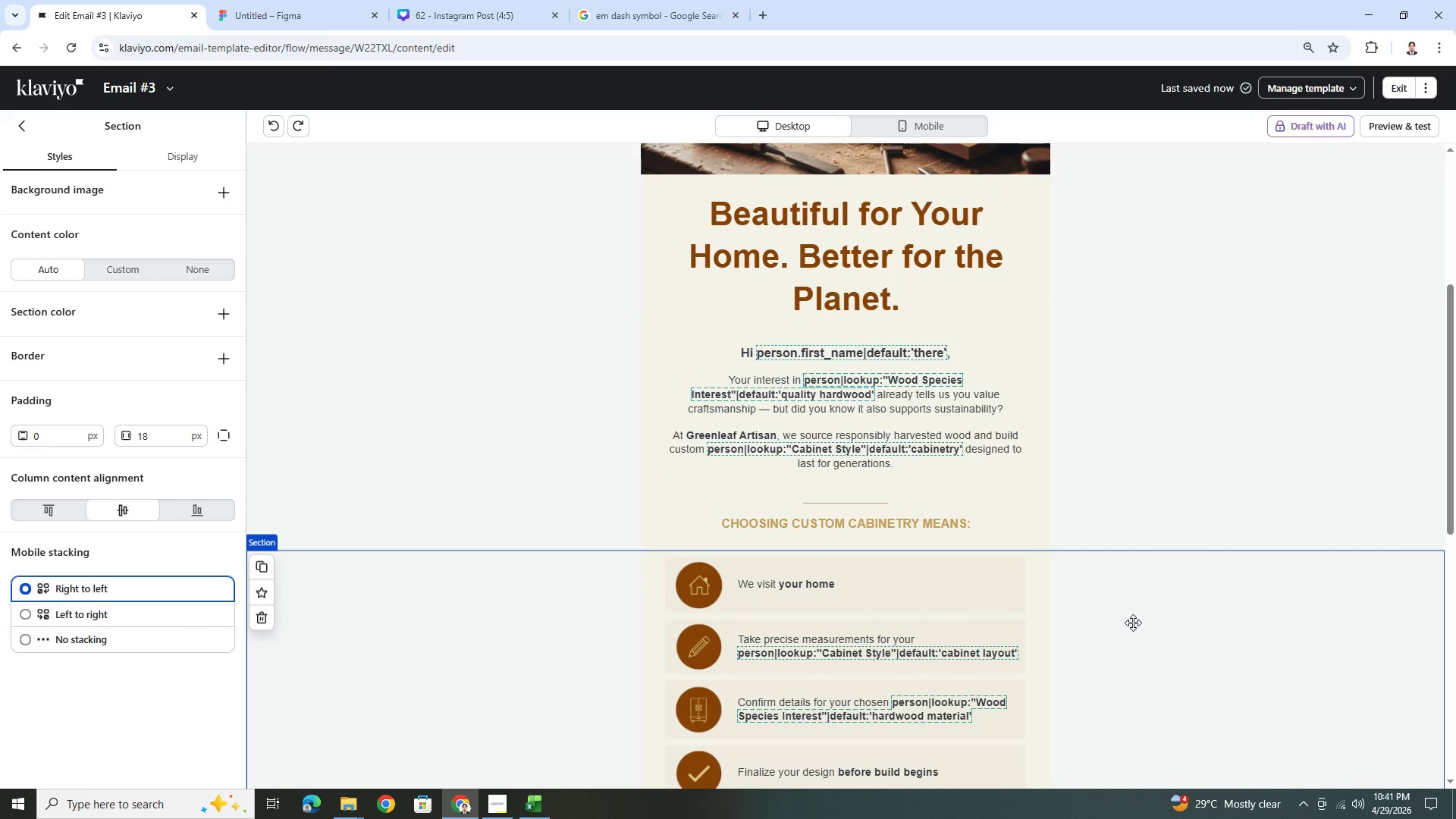 
wait(13.77)
 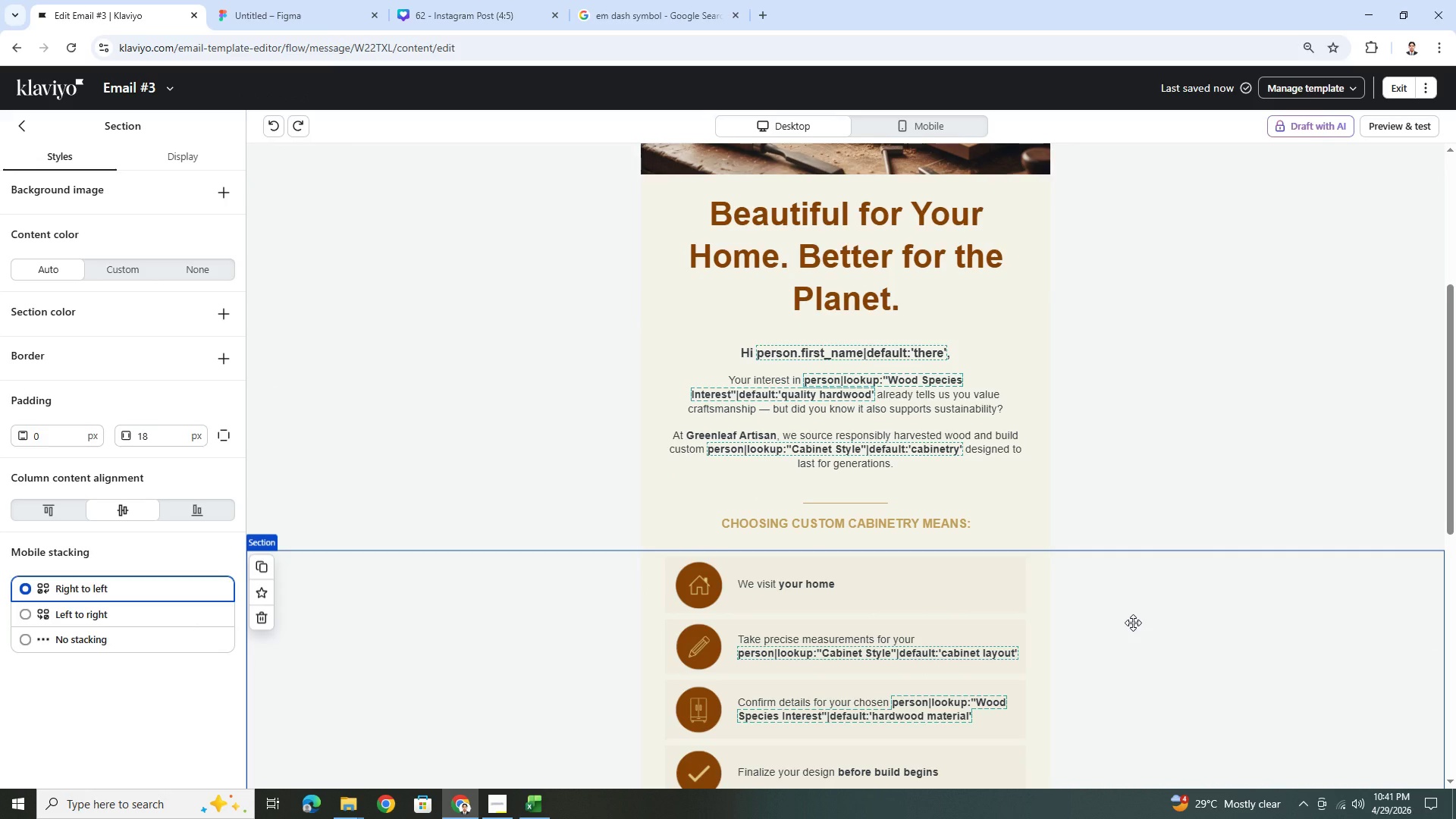 
scroll: coordinate [1108, 520], scroll_direction: down, amount: 2.0
 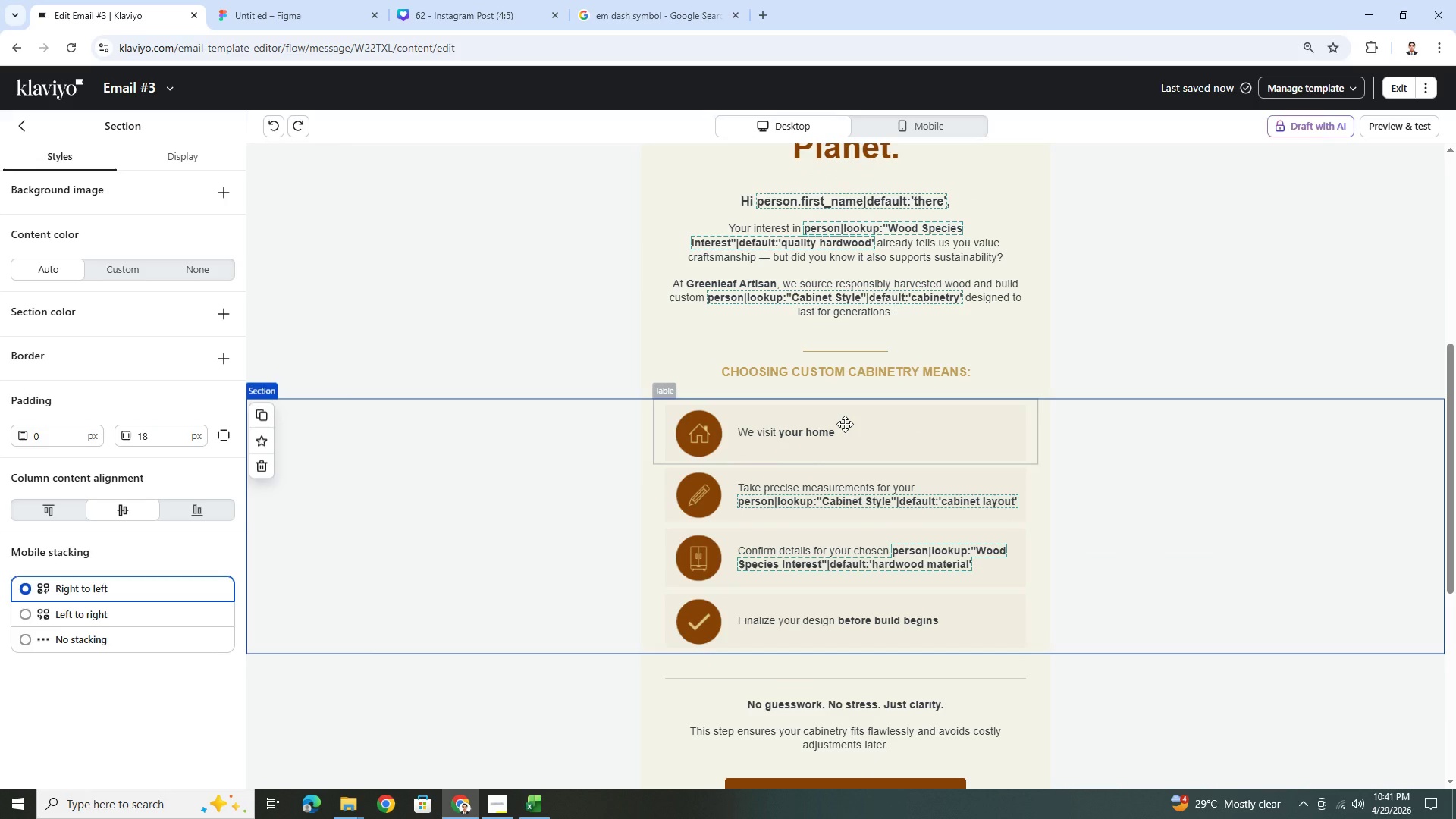 
left_click([845, 424])
 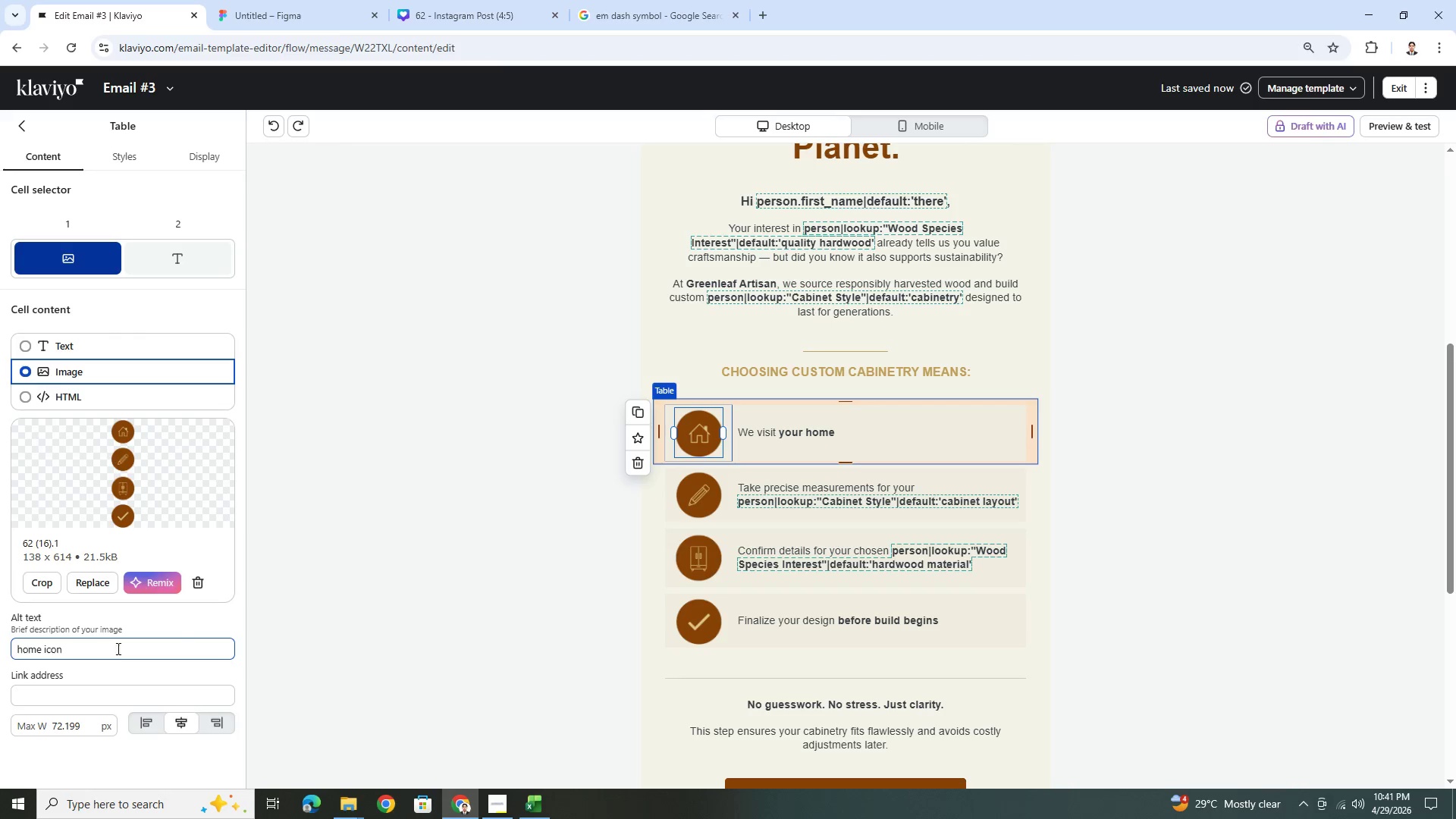 
left_click([818, 431])
 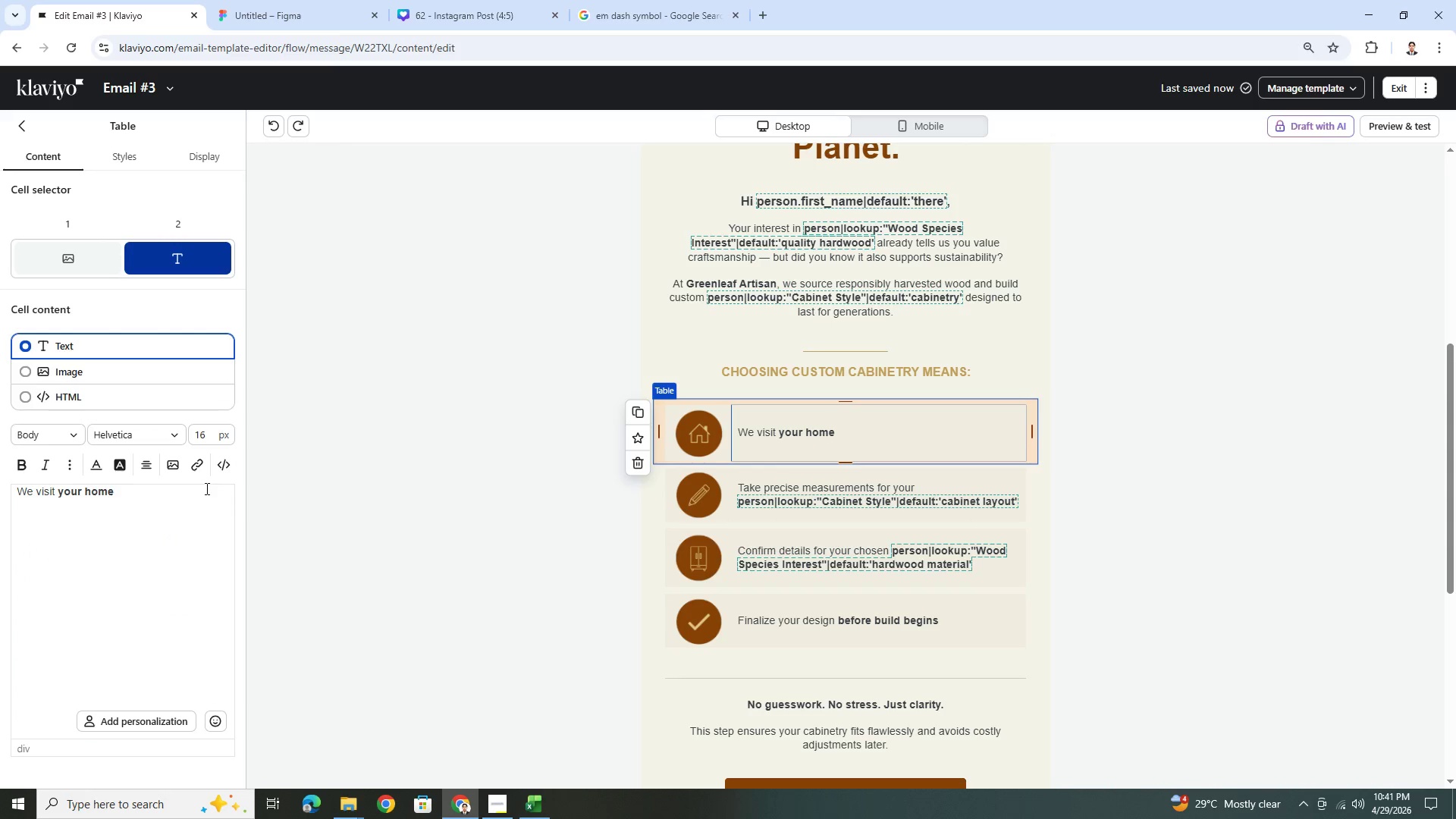 
double_click([199, 494])
 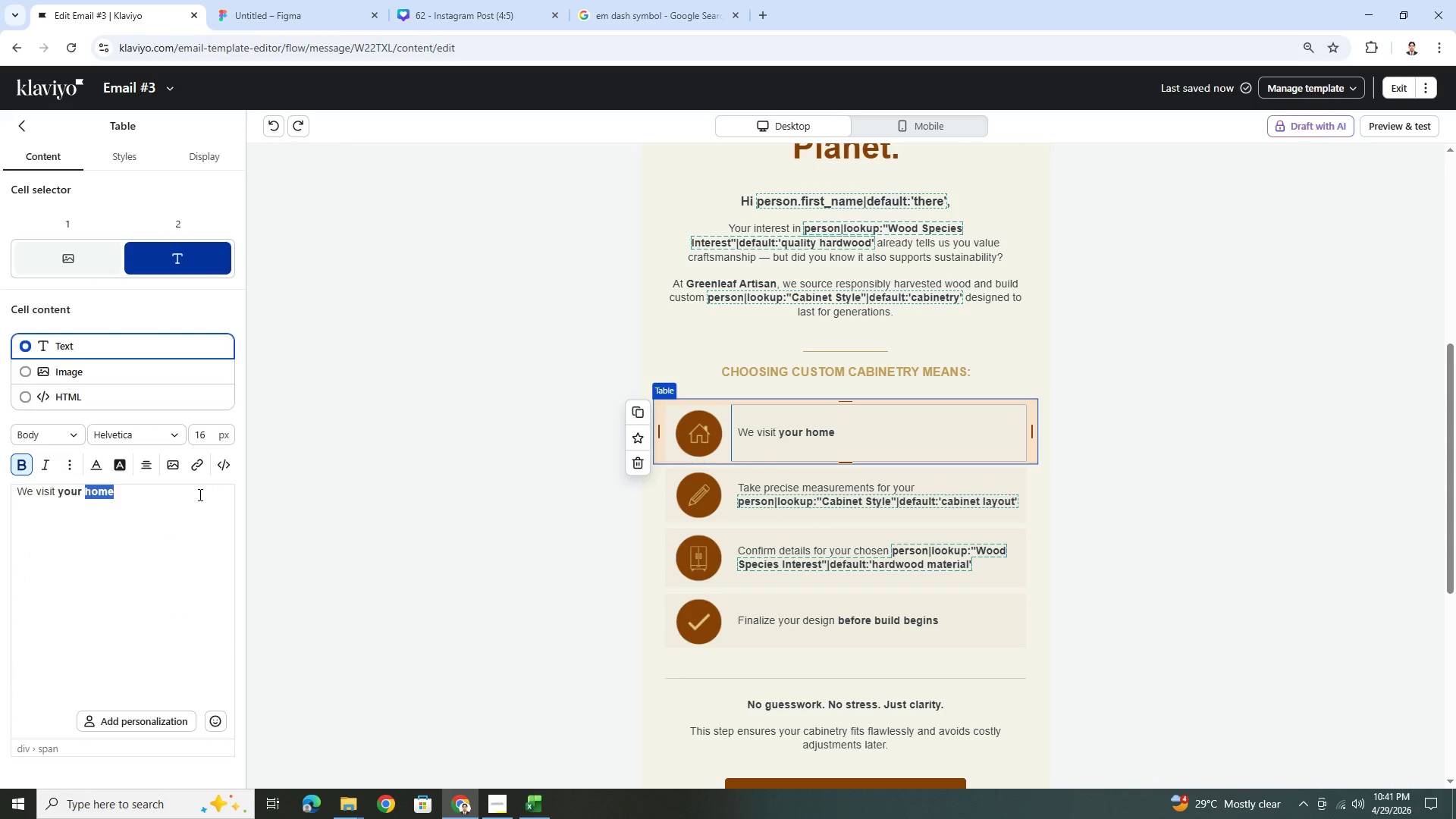 
triple_click([199, 494])
 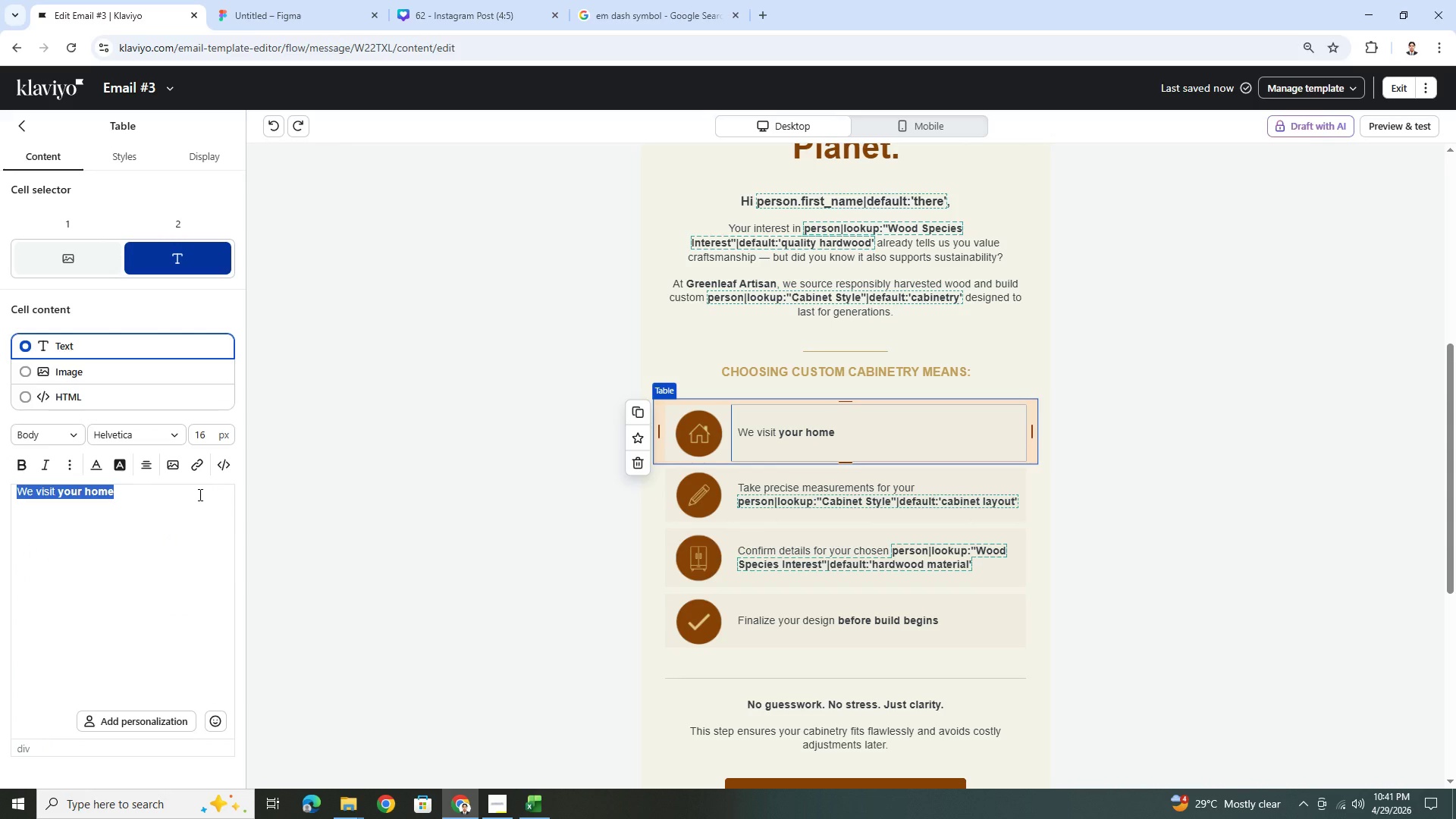 
type(Less wate.)
key(Backspace)
key(Backspace)
key(Backspace)
key(Backspace)
type(se.)
 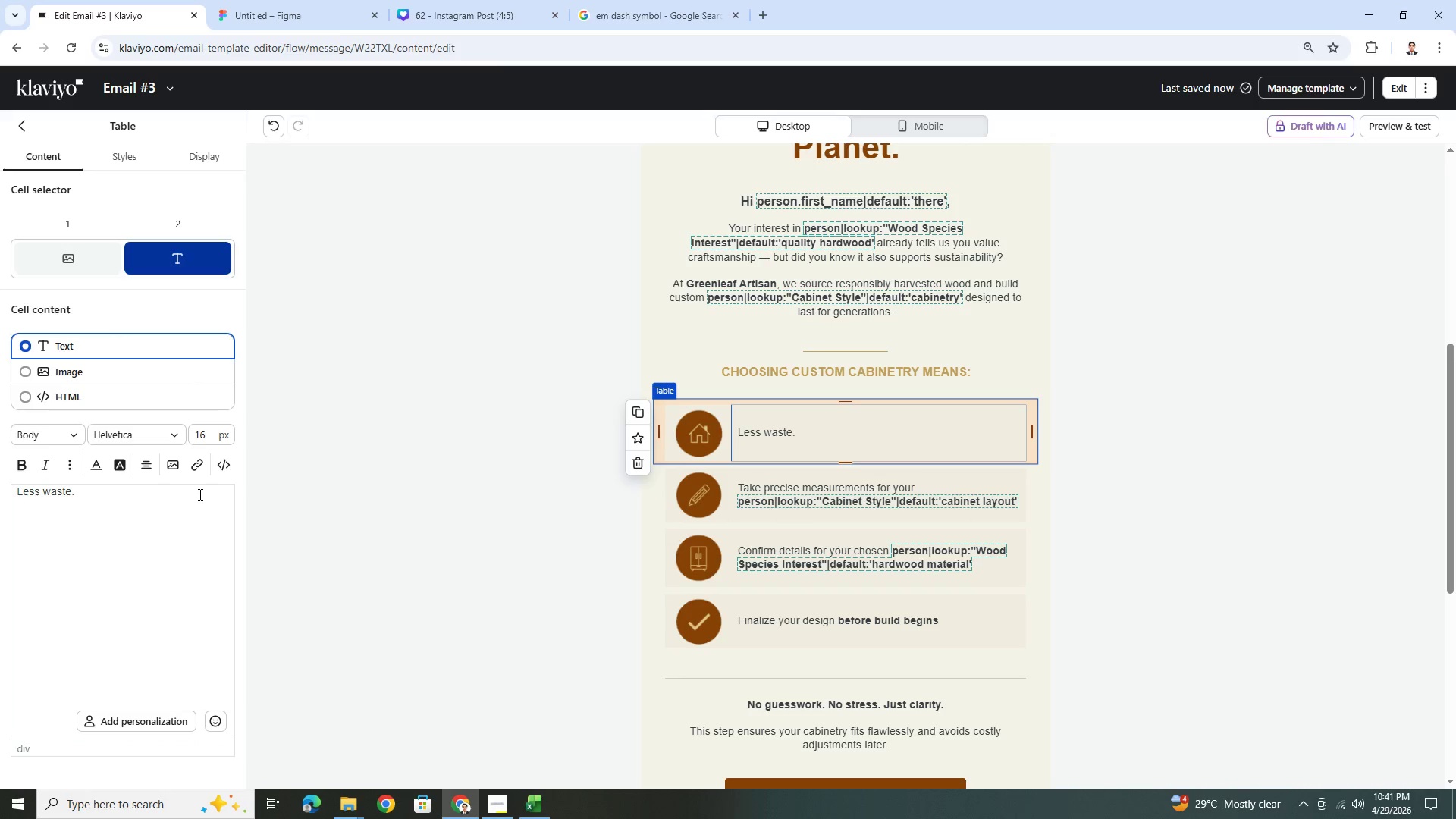 
 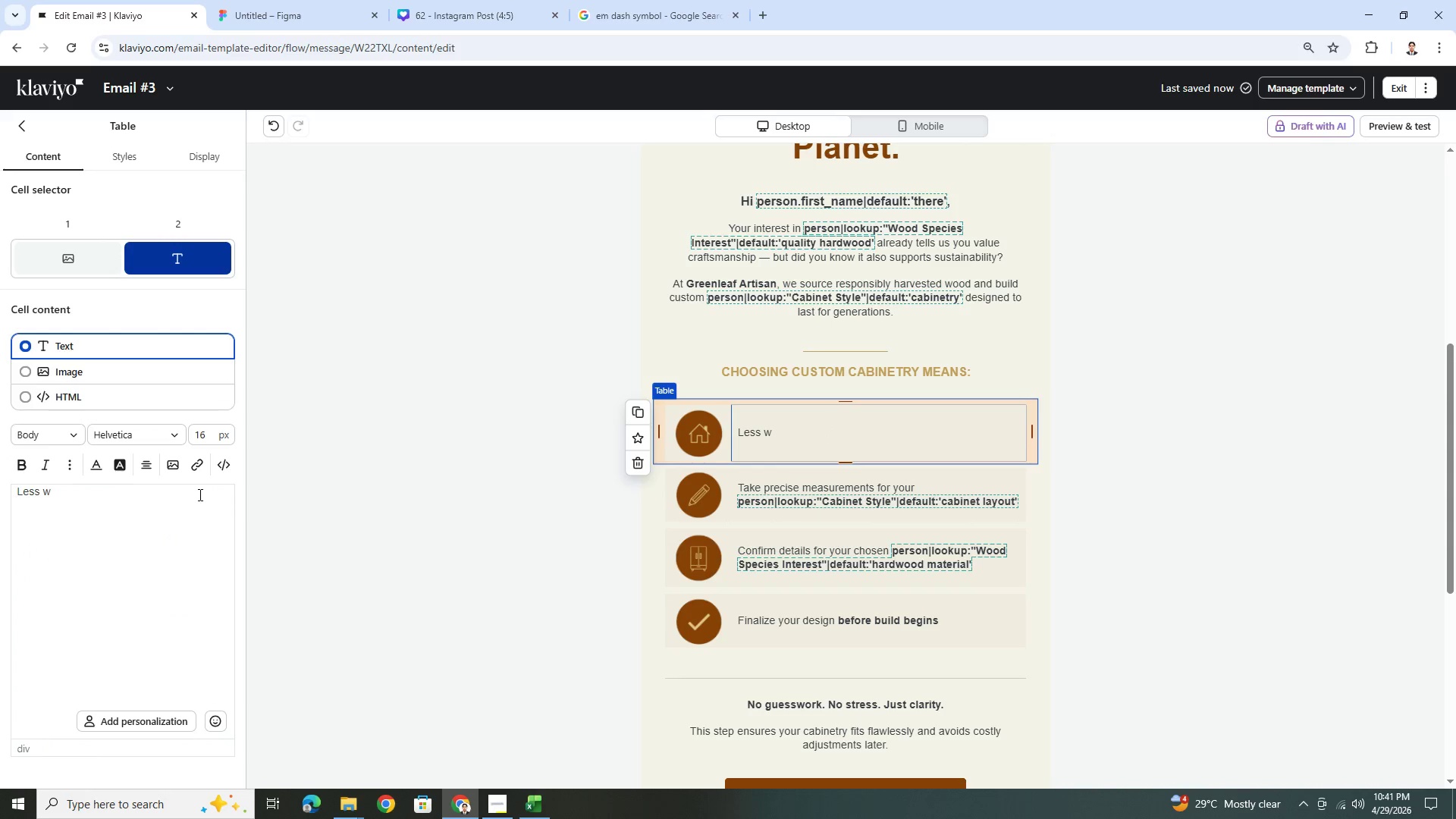 
hold_key(key=R, duration=0.31)
 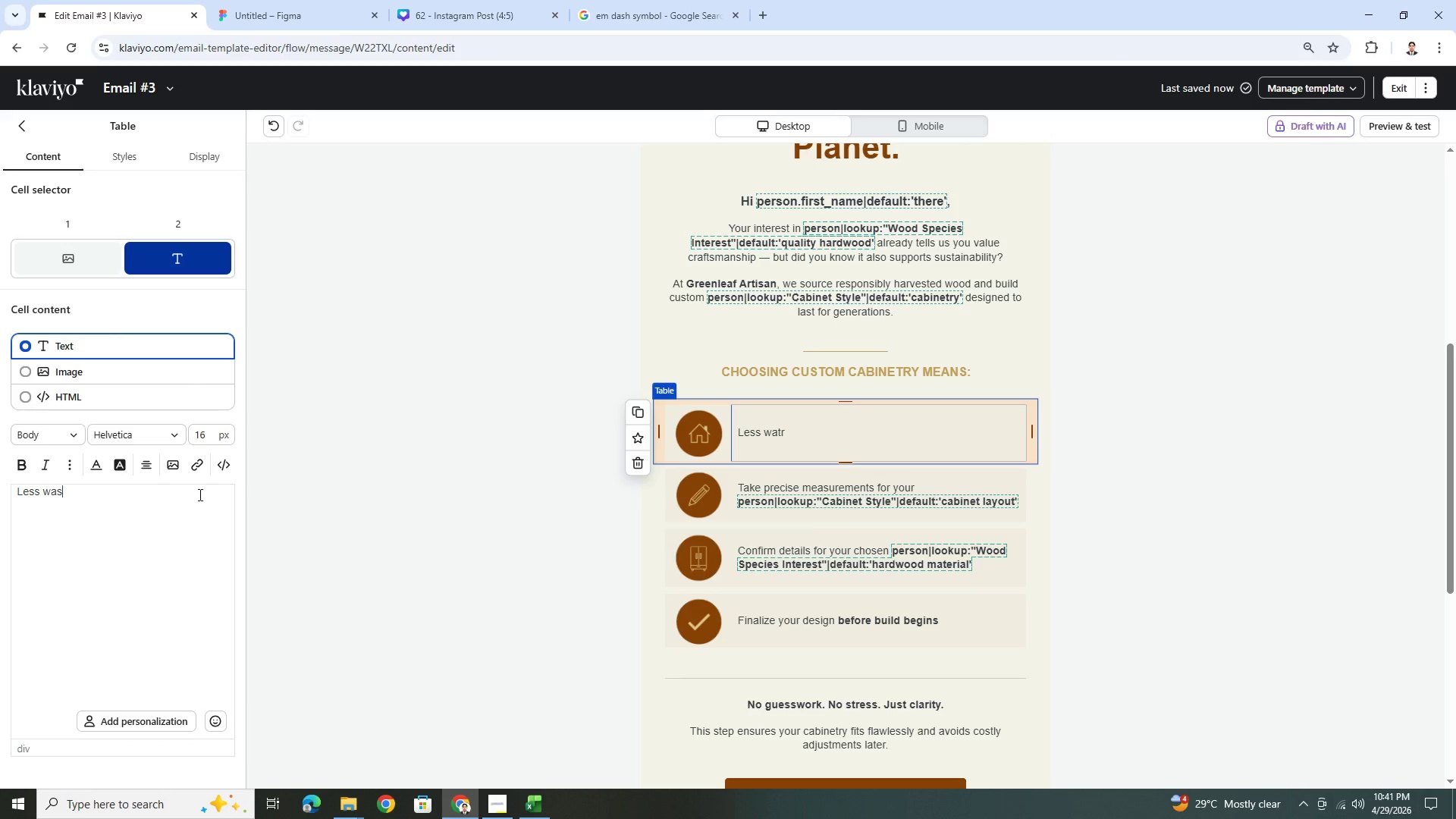 
key(Backspace)
 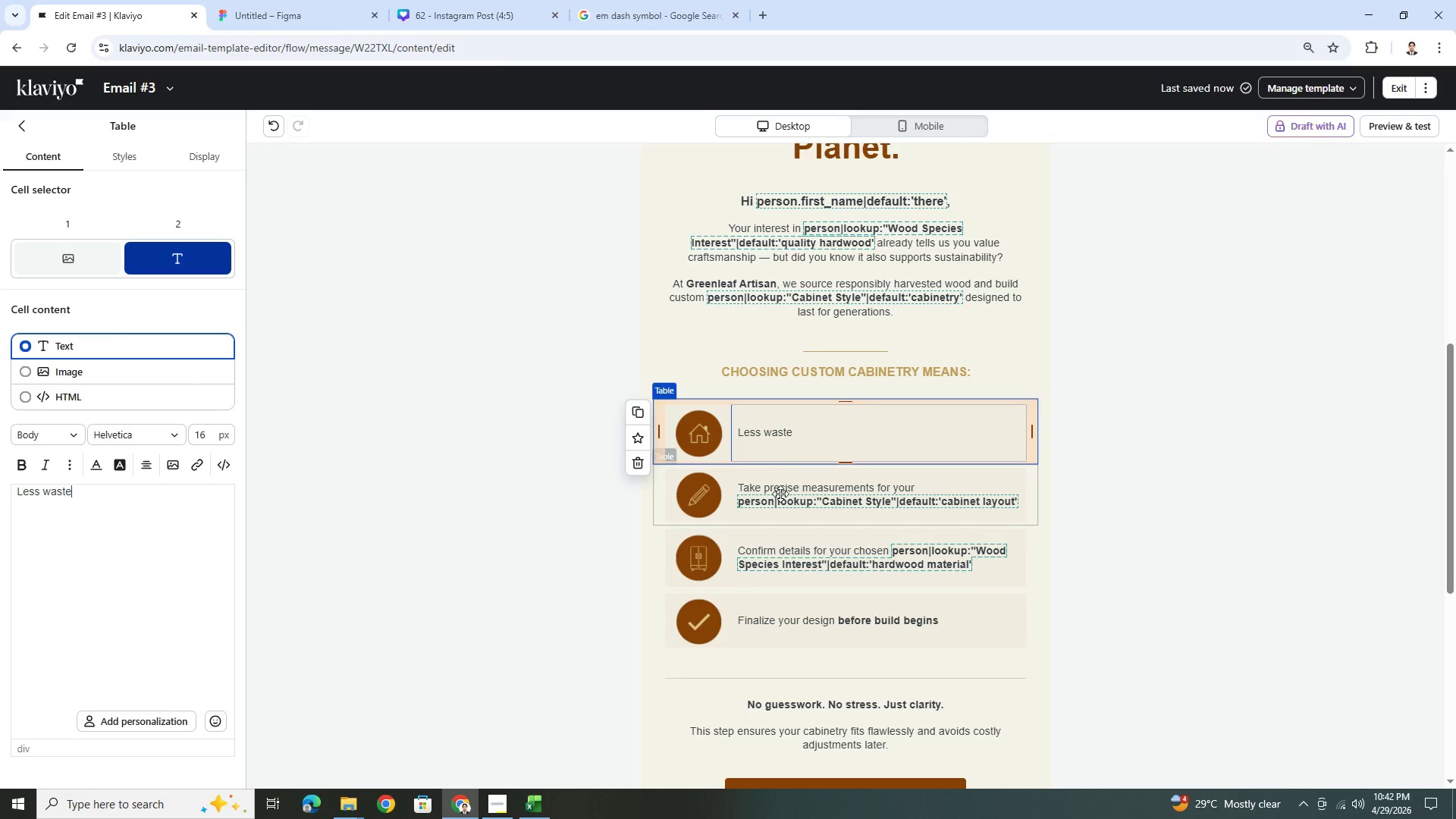 
double_click([765, 433])
 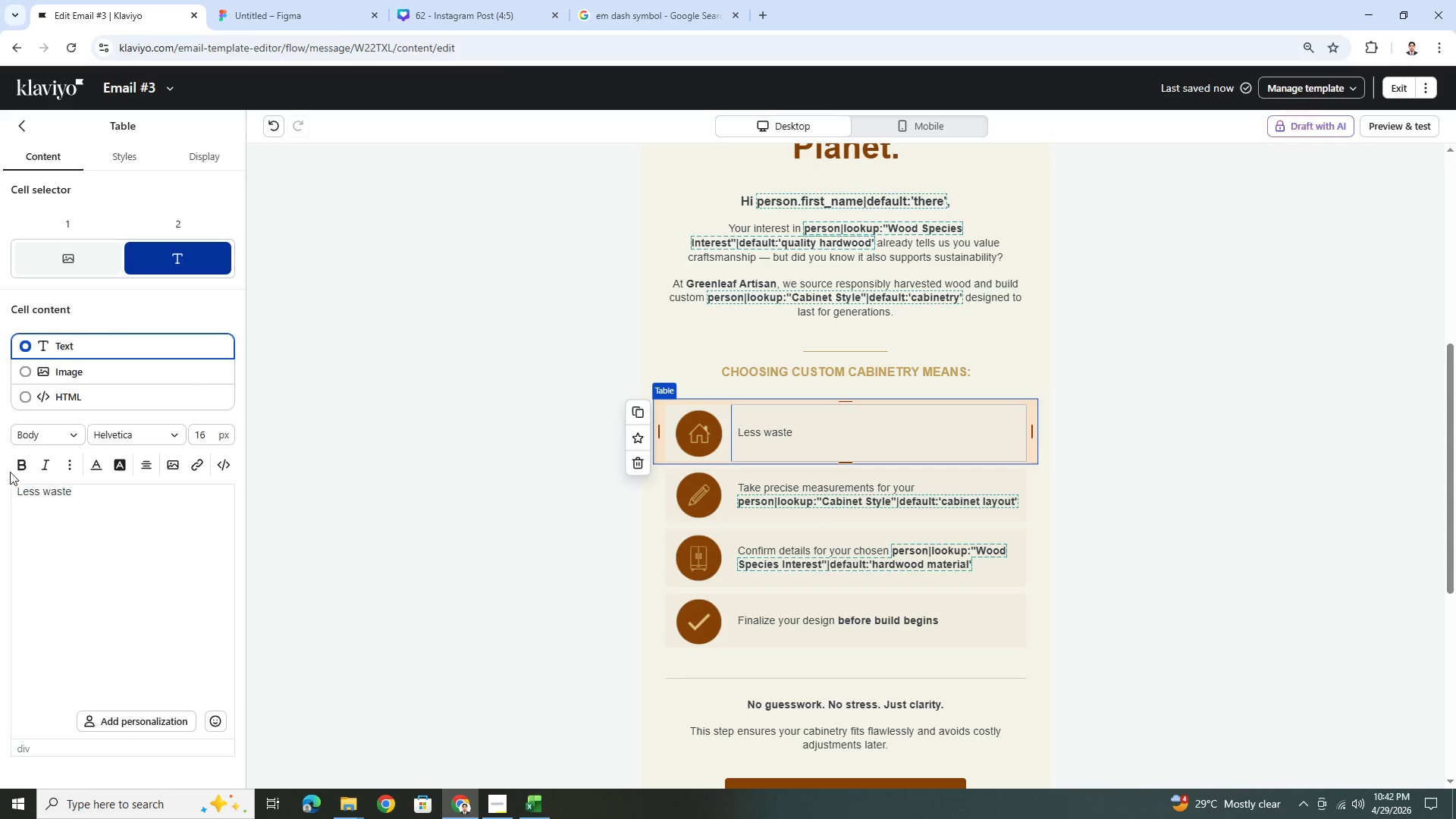 
left_click_drag(start_coordinate=[78, 498], to_coordinate=[0, 495])
 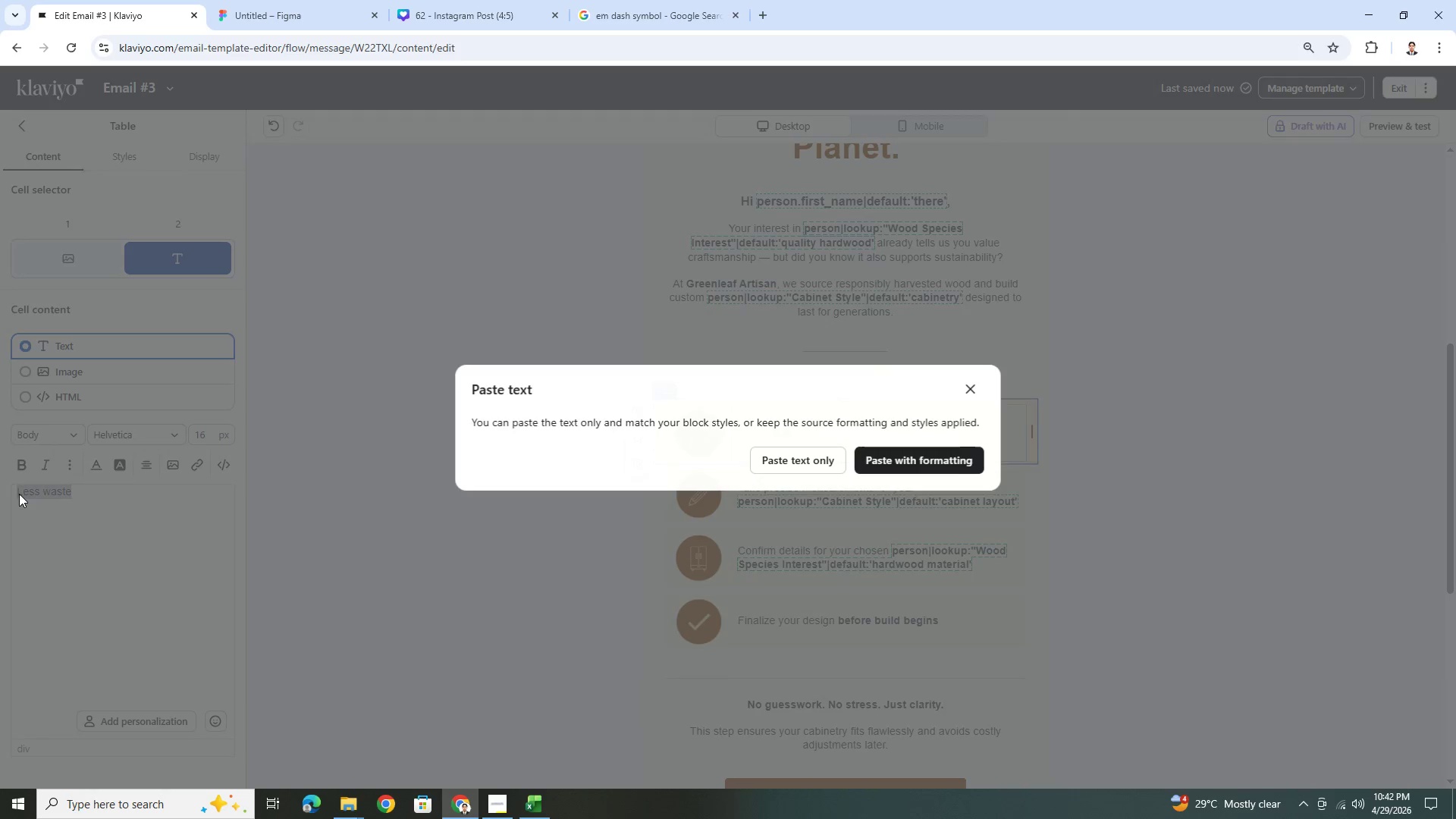 
key(Control+V)
 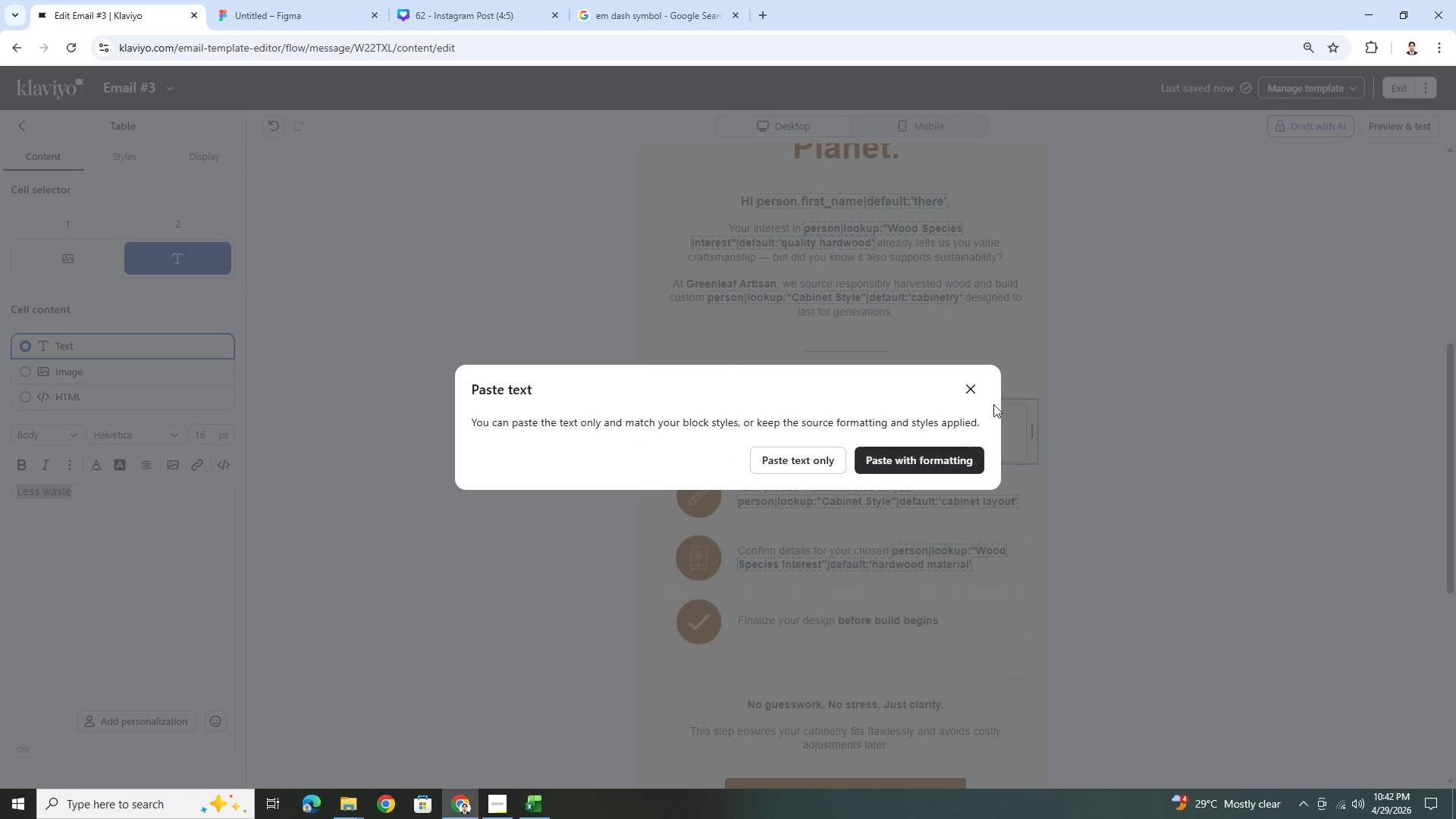 
left_click([970, 386])
 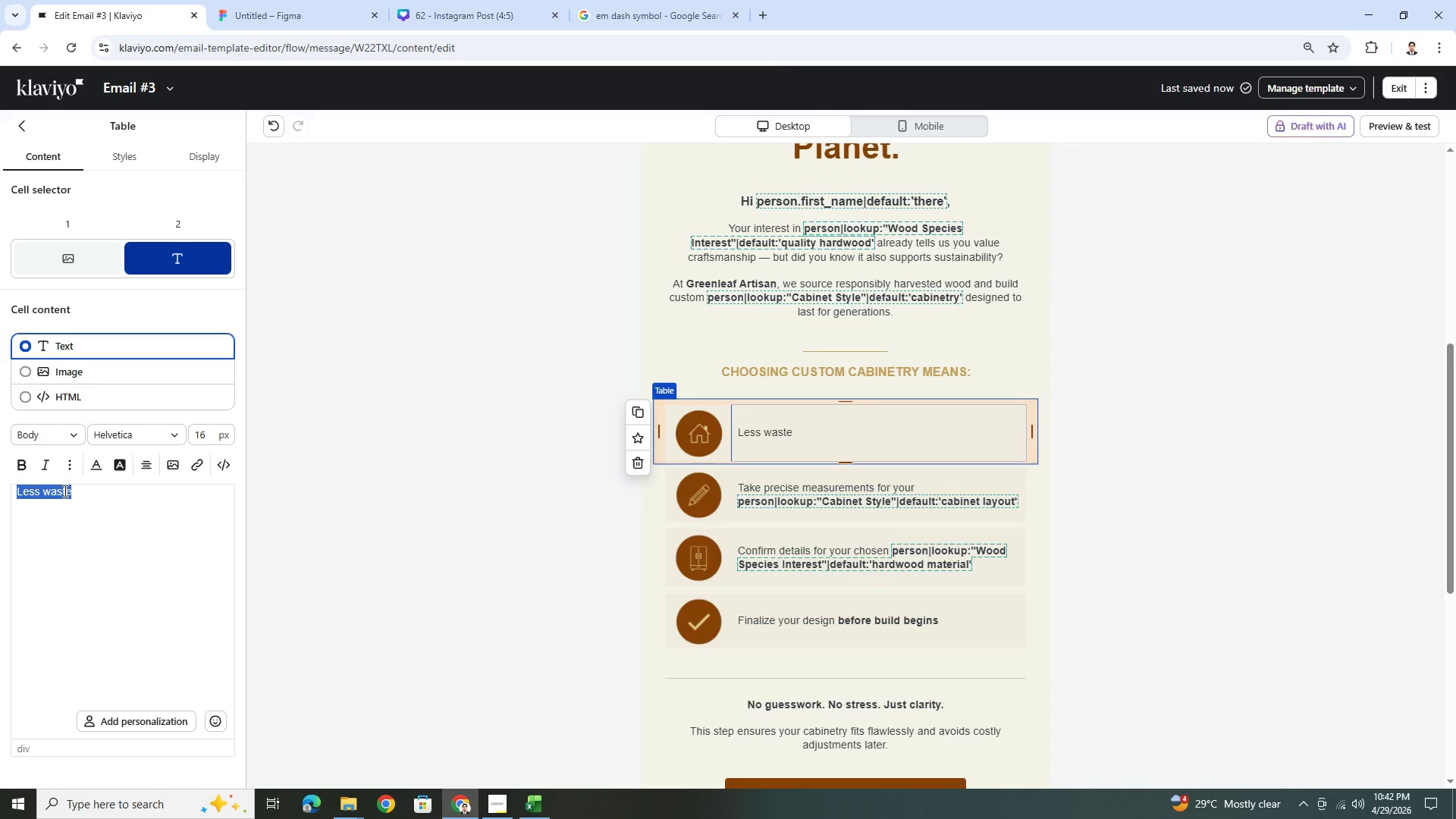 
left_click([77, 494])
 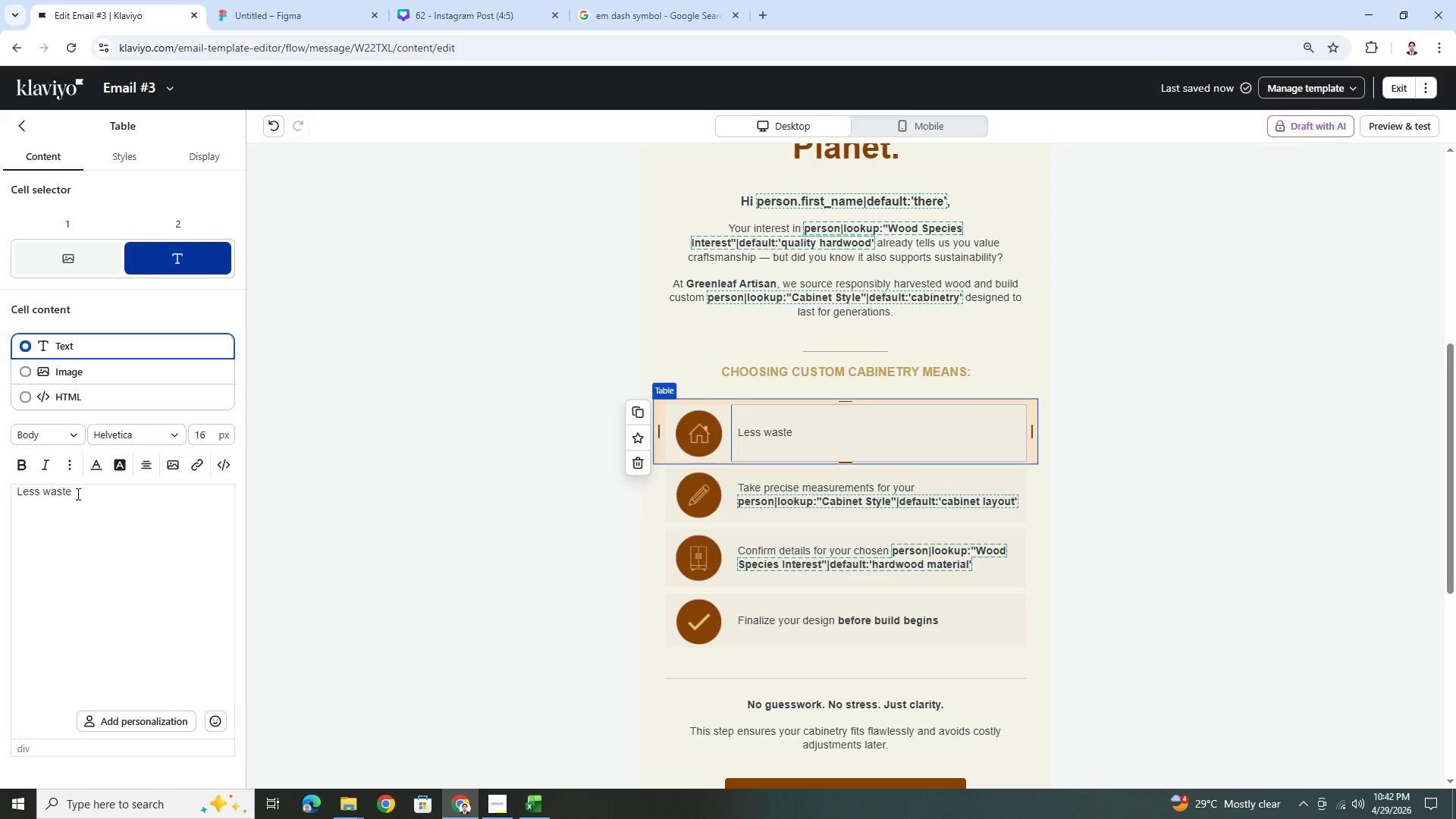 
left_click_drag(start_coordinate=[77, 494], to_coordinate=[46, 497])
 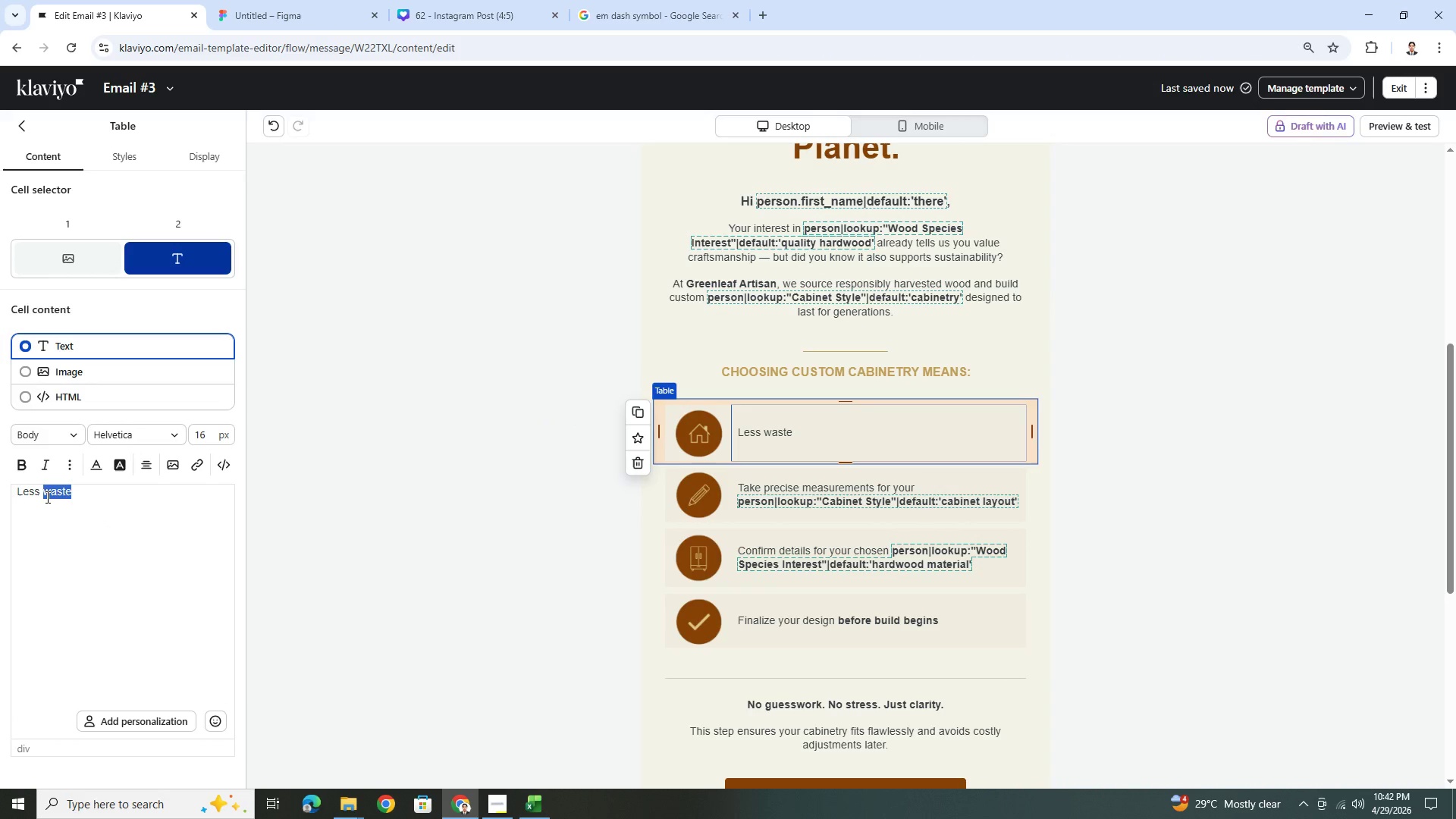 
key(Control+B)
 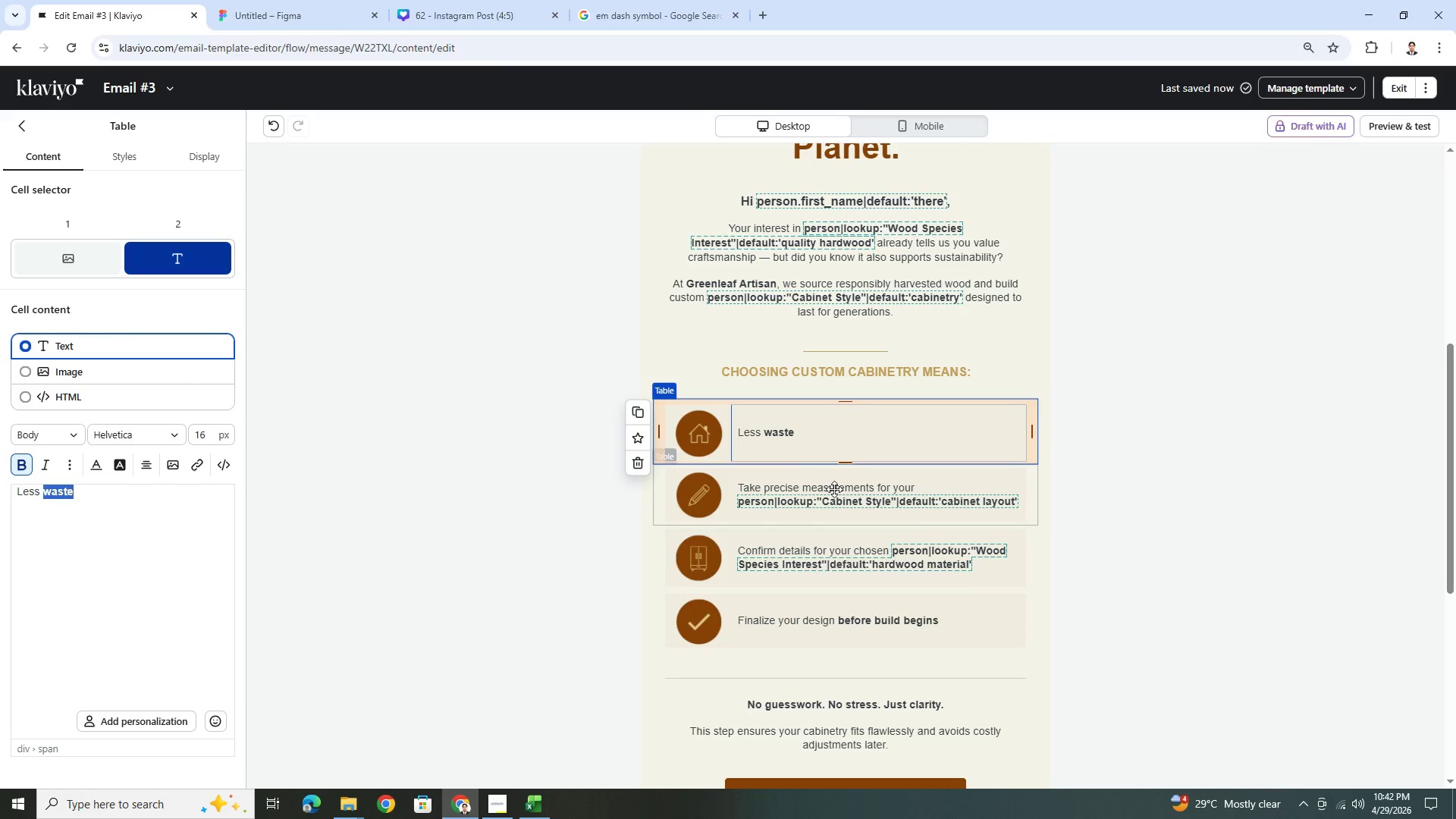 
left_click([834, 489])
 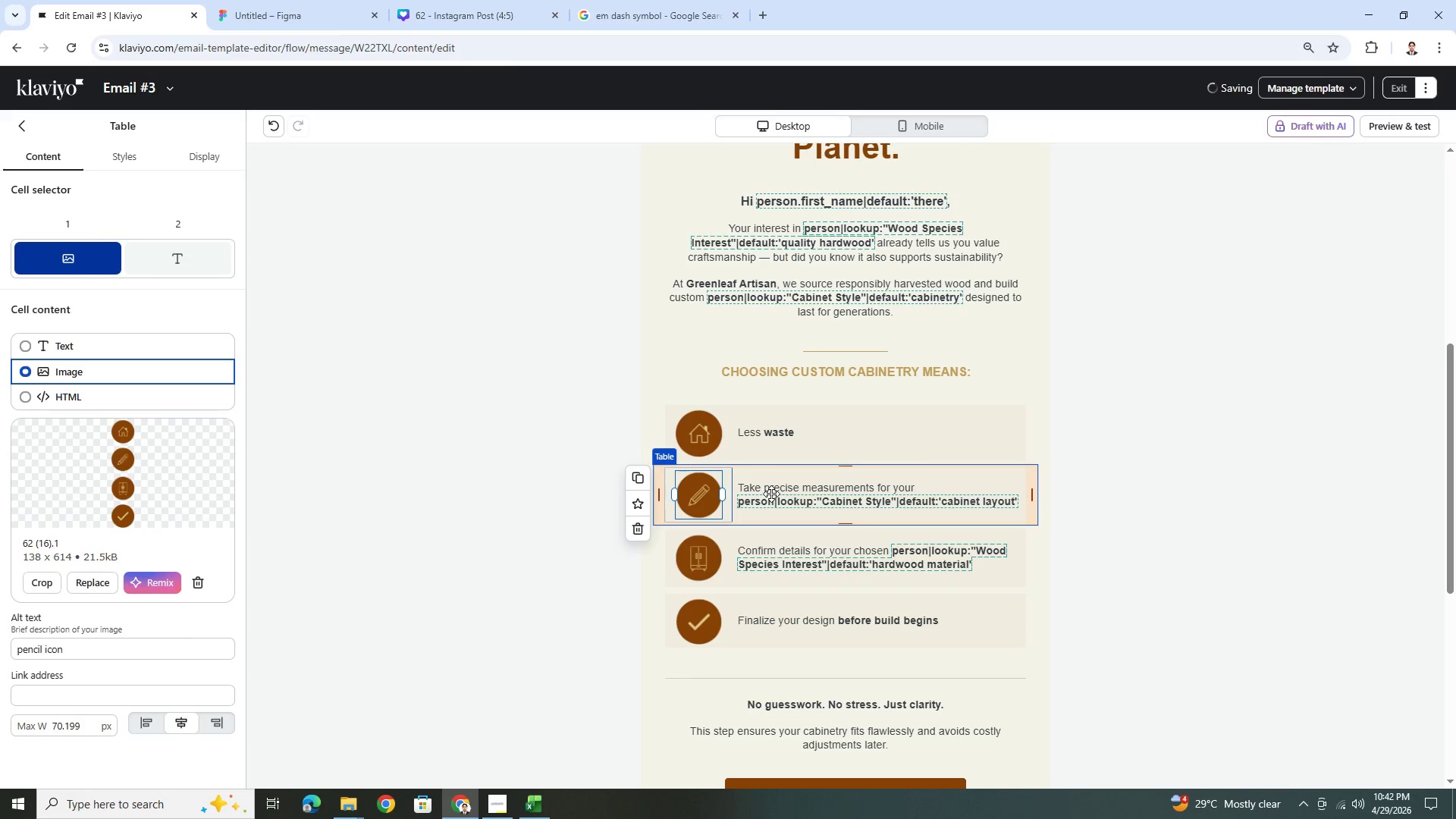 
double_click([771, 494])
 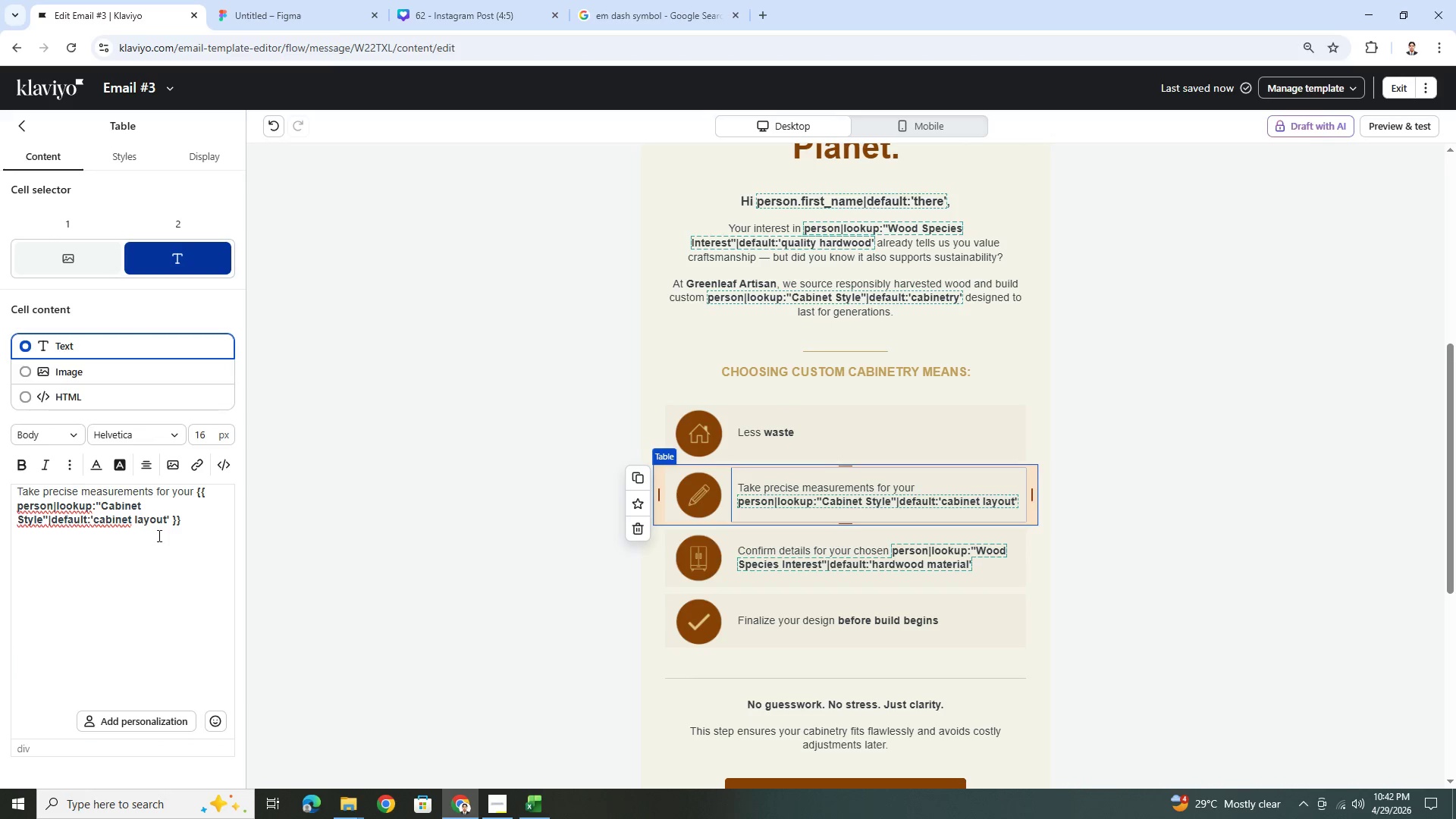 
left_click([184, 519])
 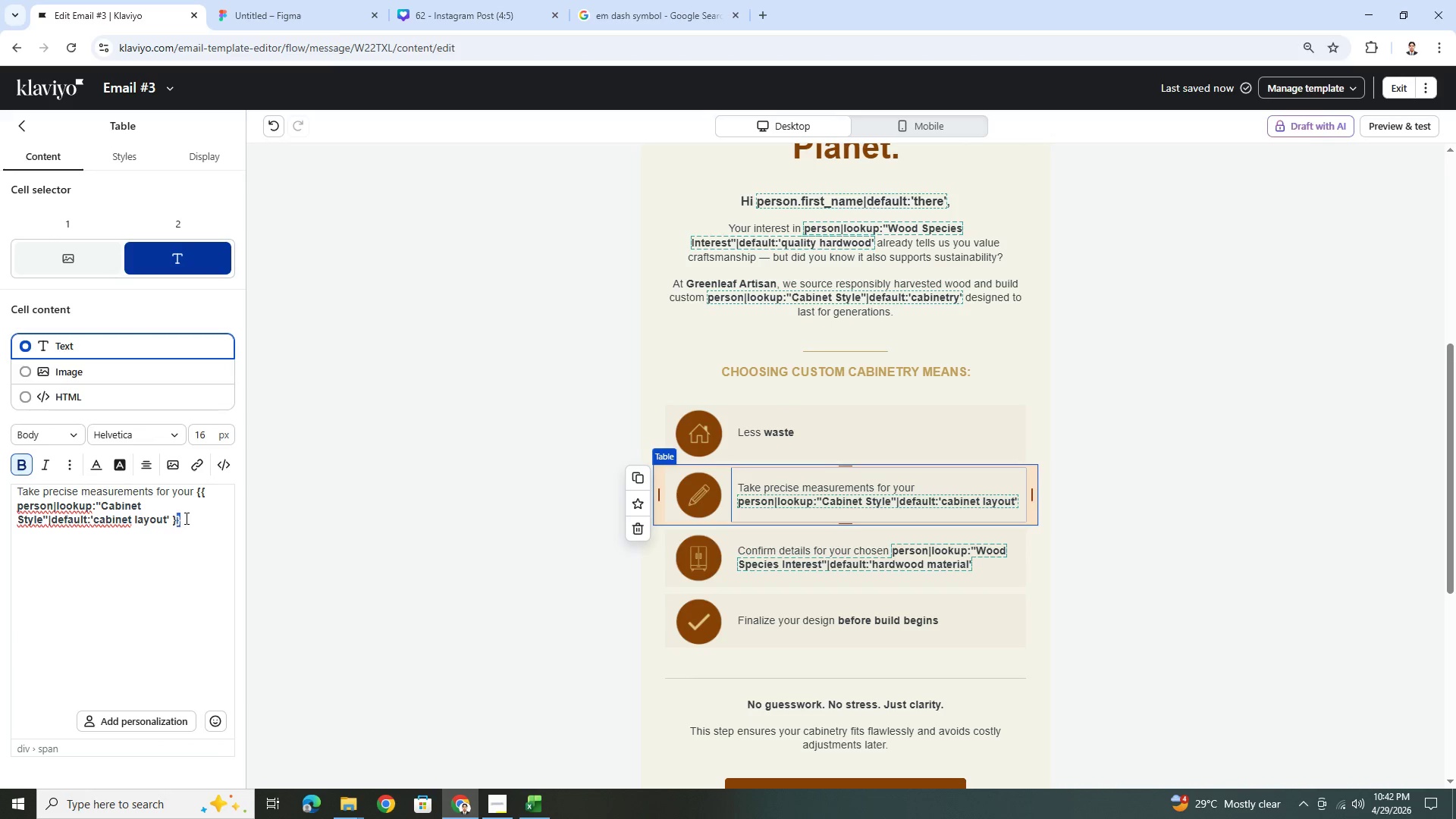 
triple_click([185, 518])
 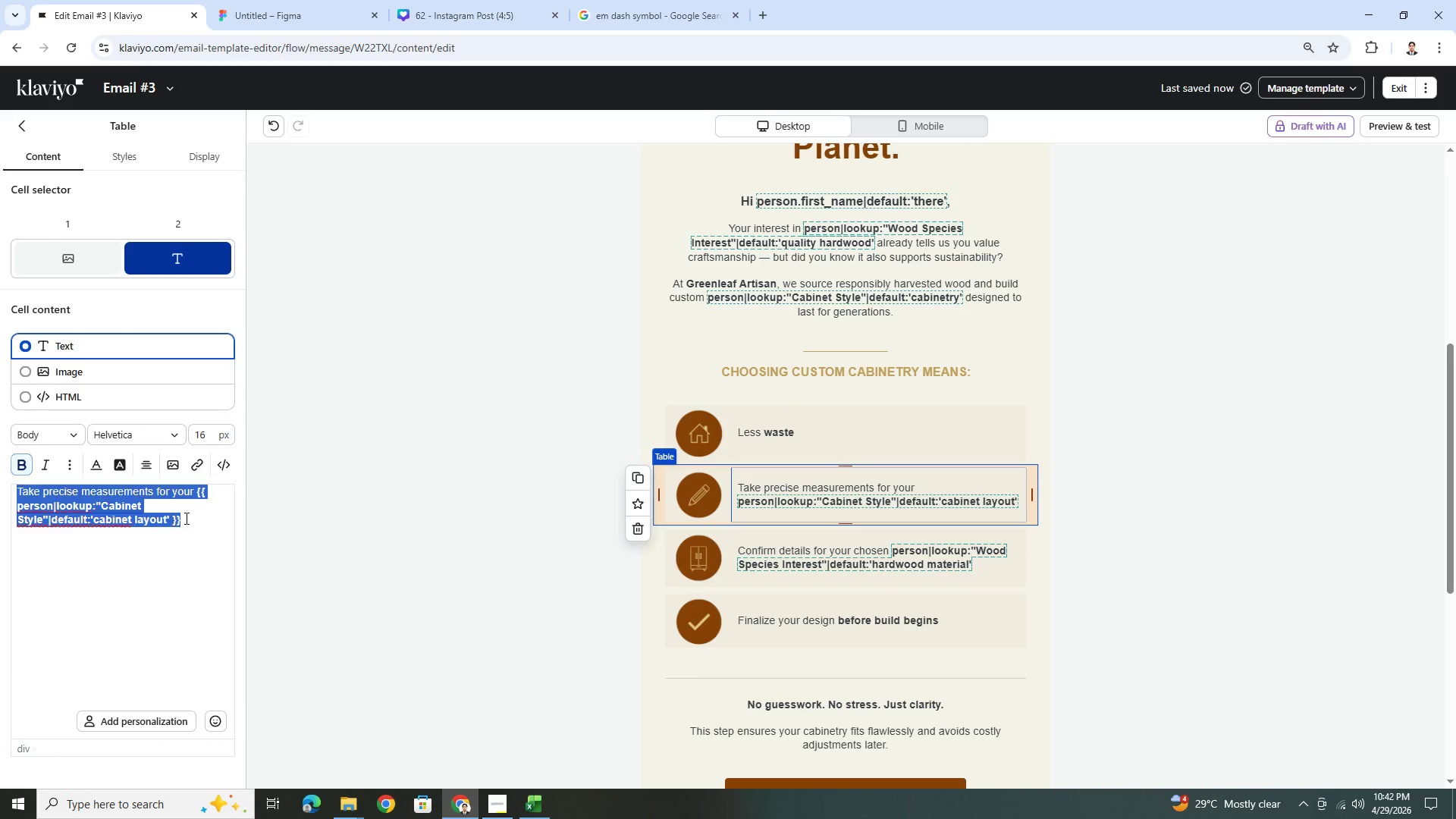 
triple_click([185, 518])
 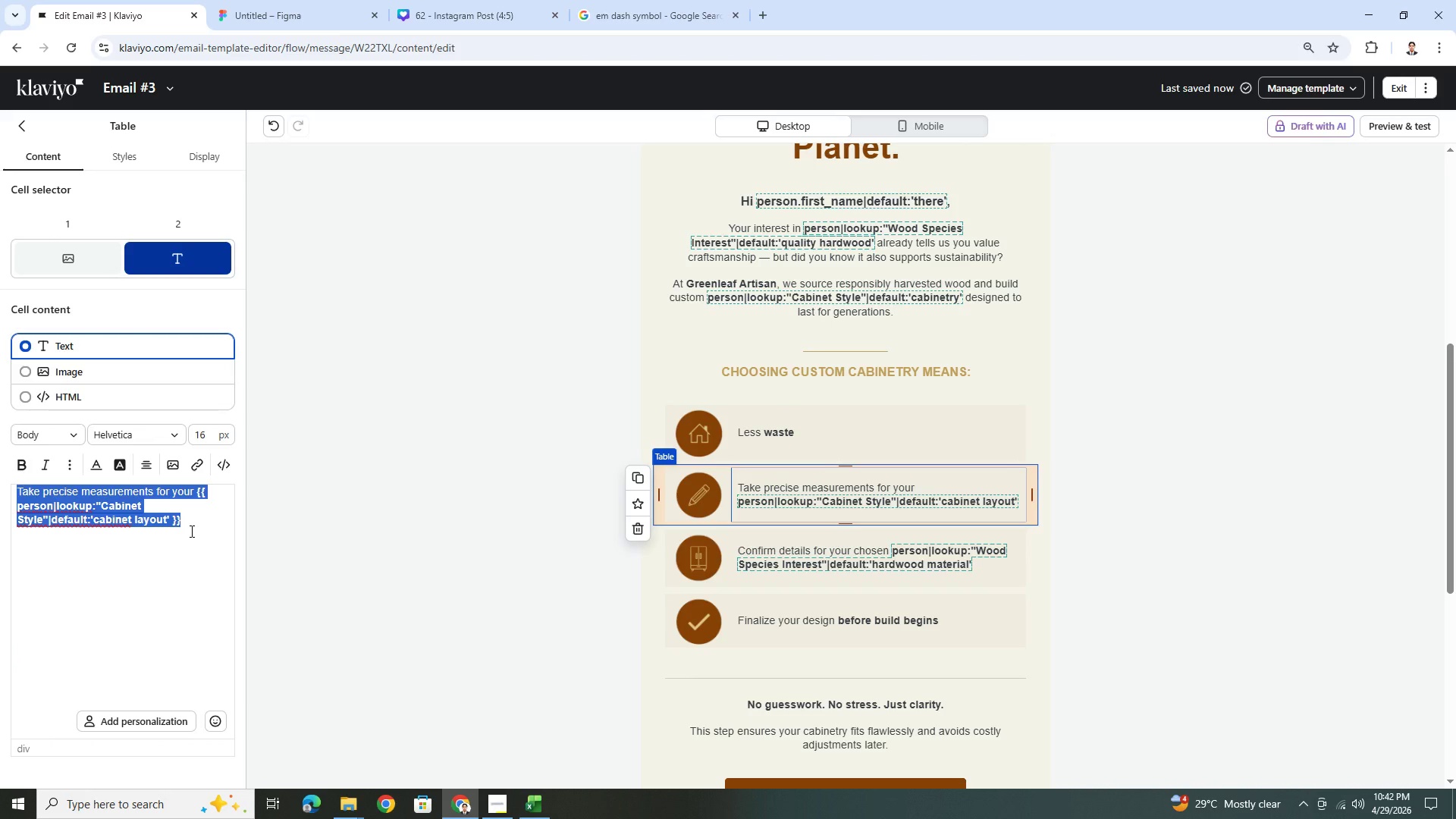 
type(Fewer replacements over tie)
key(Backspace)
type(me.)
 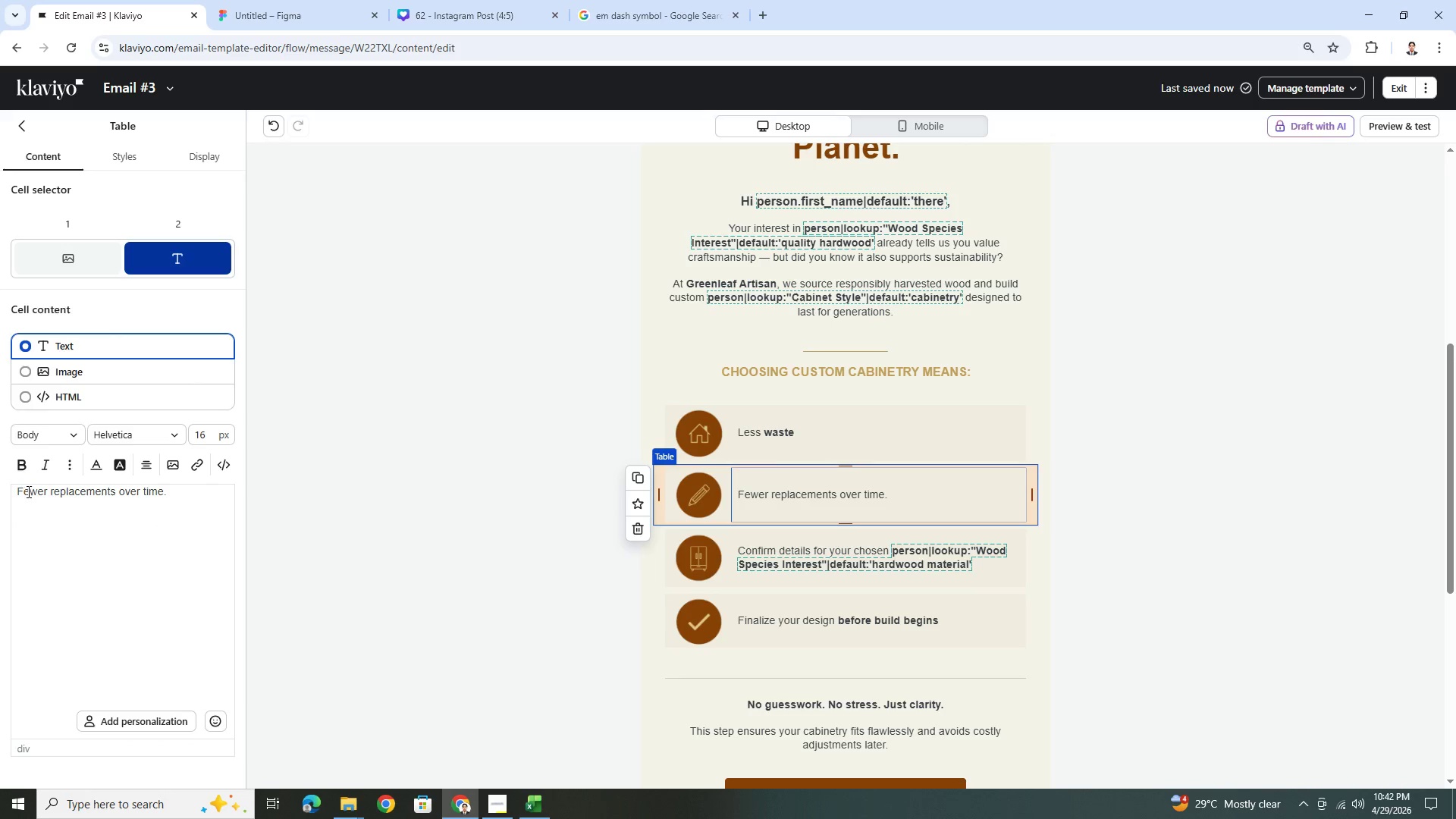 
wait(6.47)
 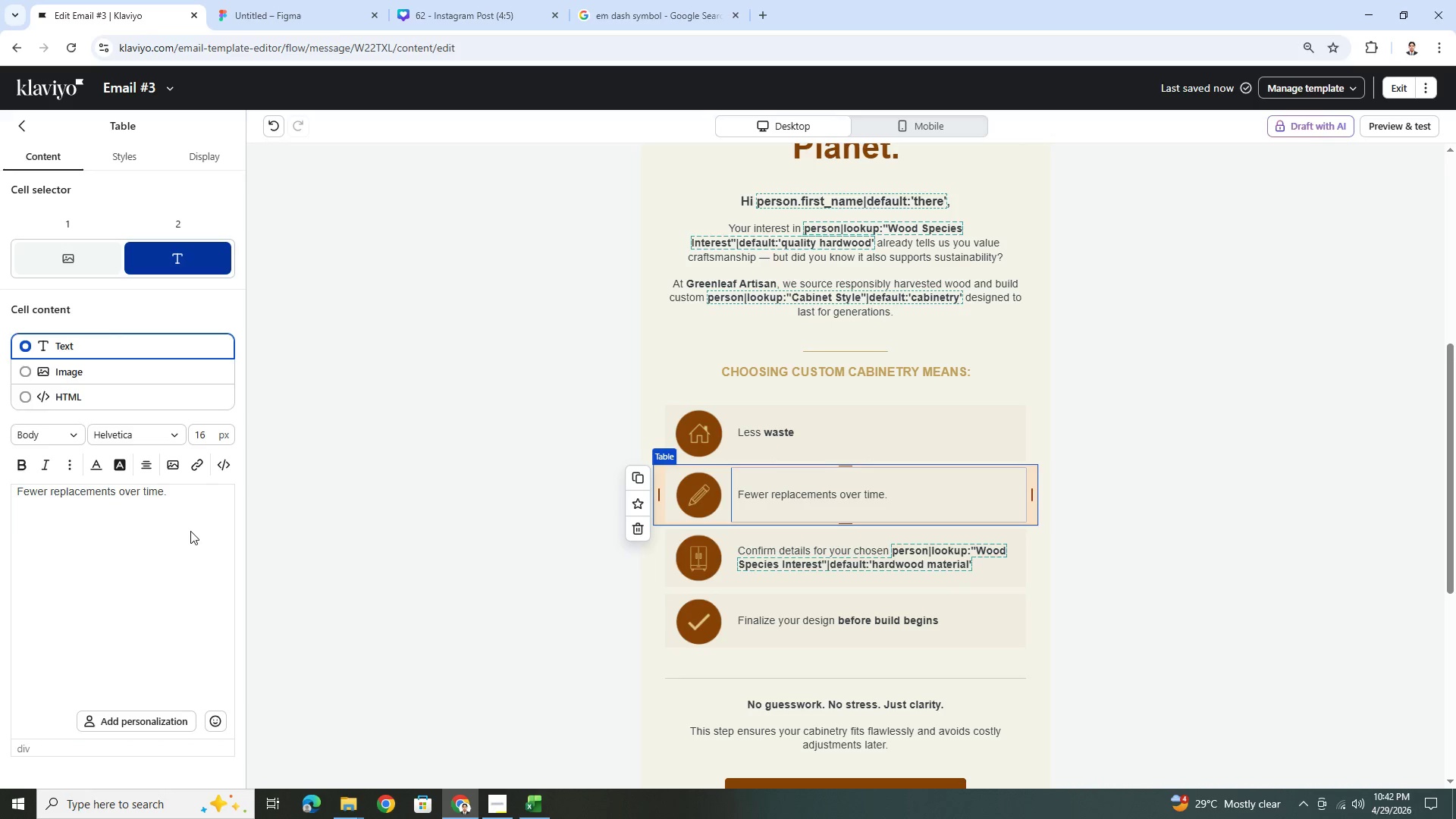 
key(Backspace)
 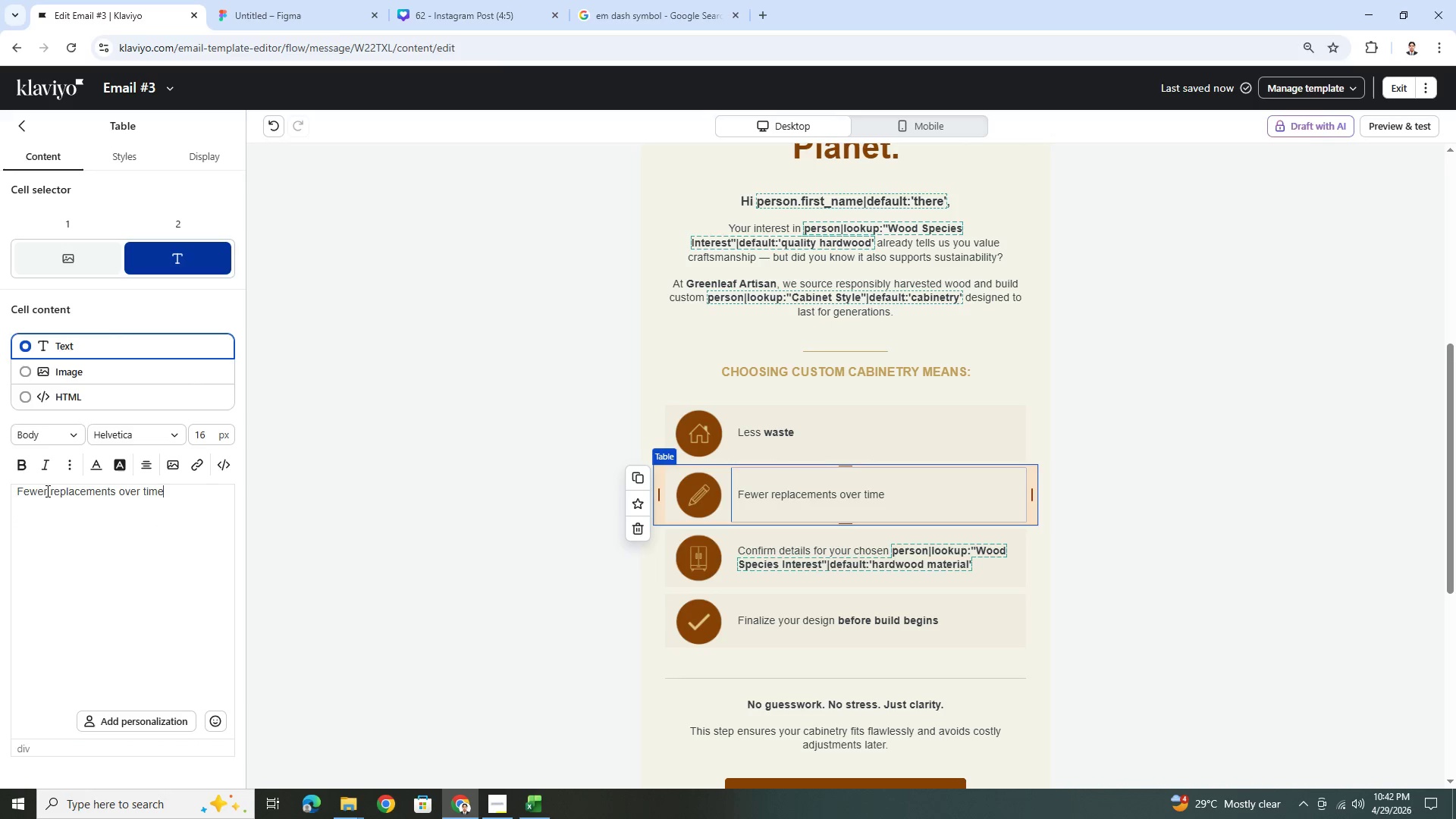 
wait(5.7)
 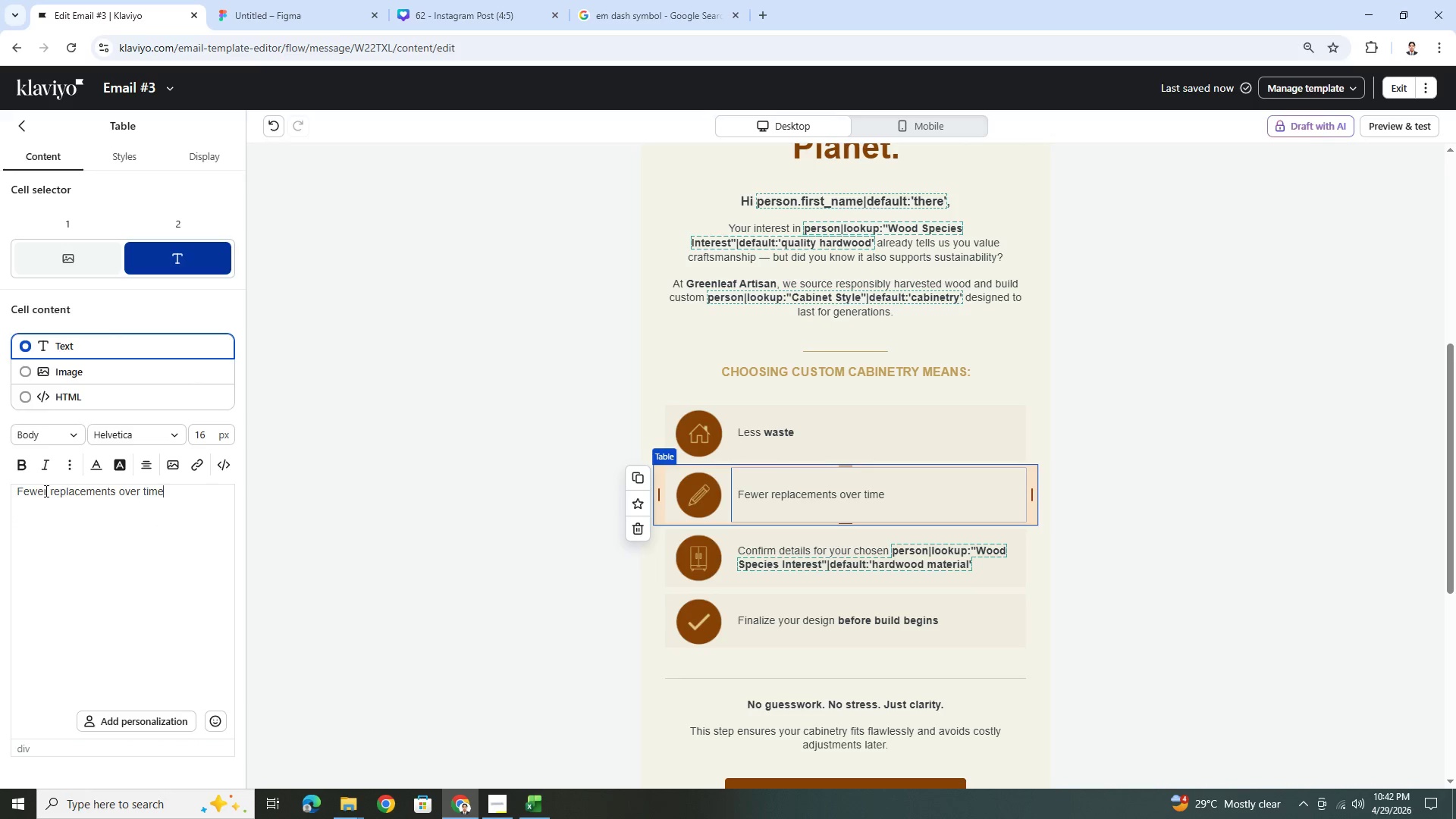 
left_click_drag(start_coordinate=[50, 496], to_coordinate=[177, 499])
 